 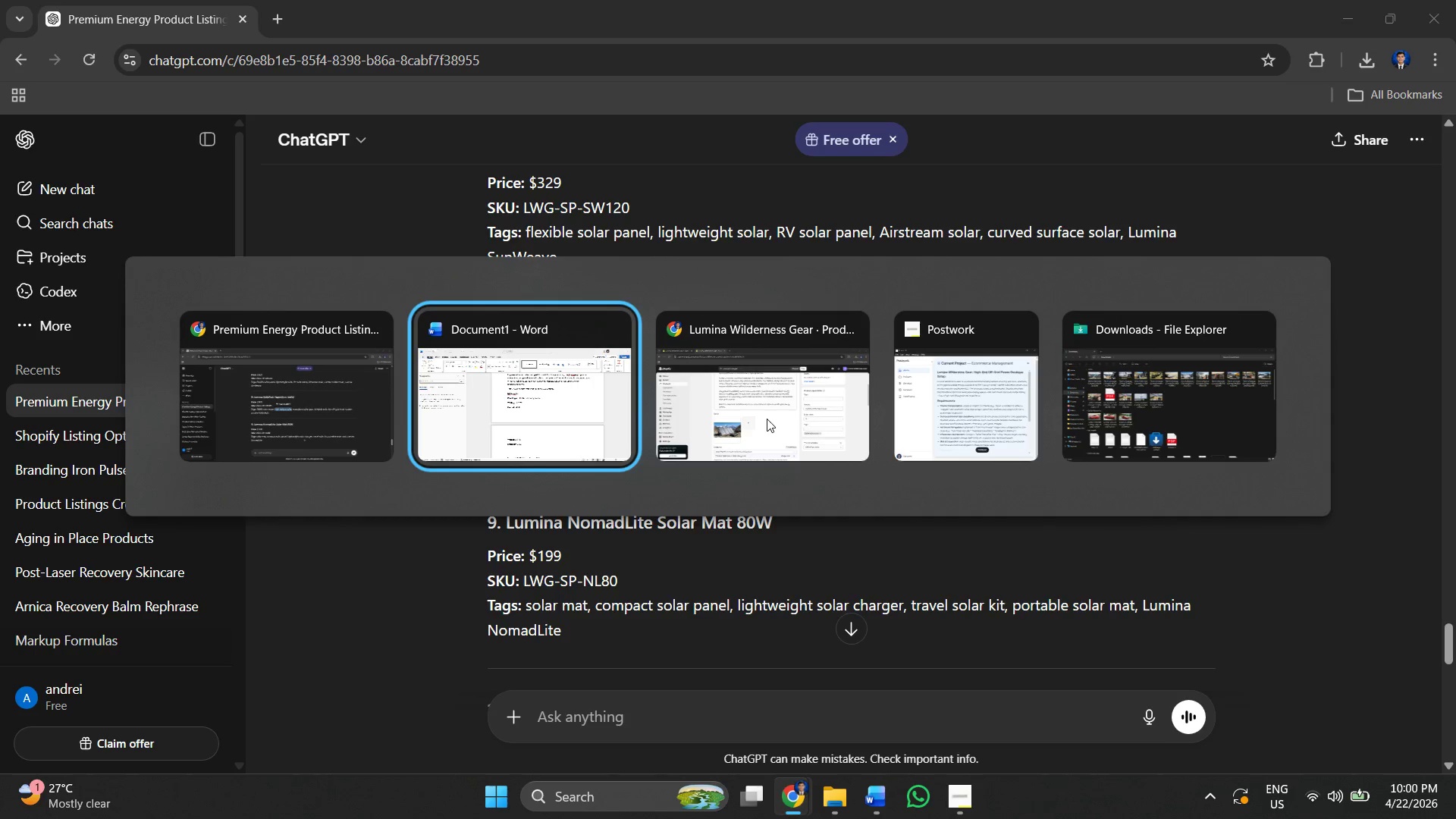 
key(Alt+Tab)
 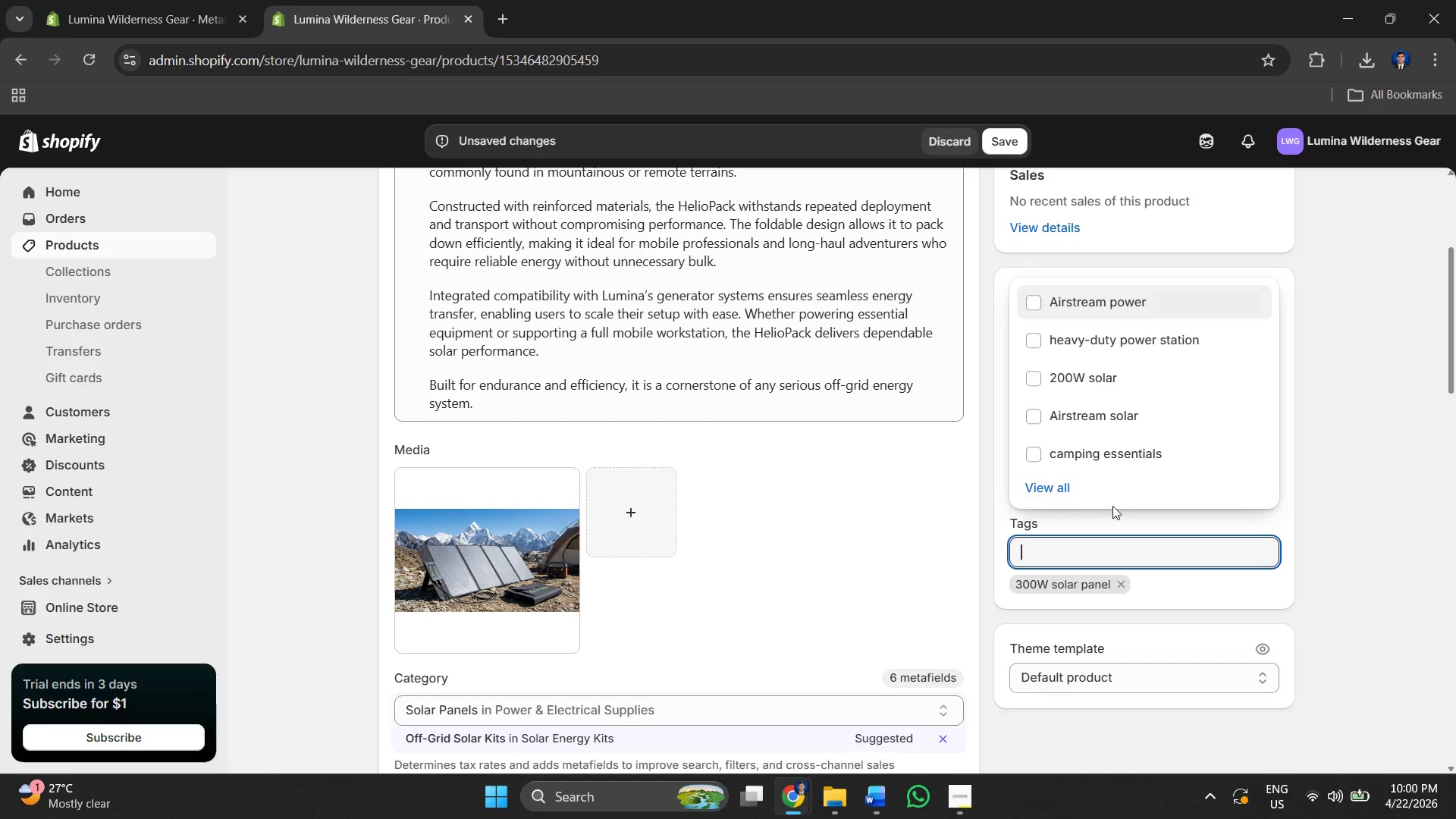 
key(Control+V)
 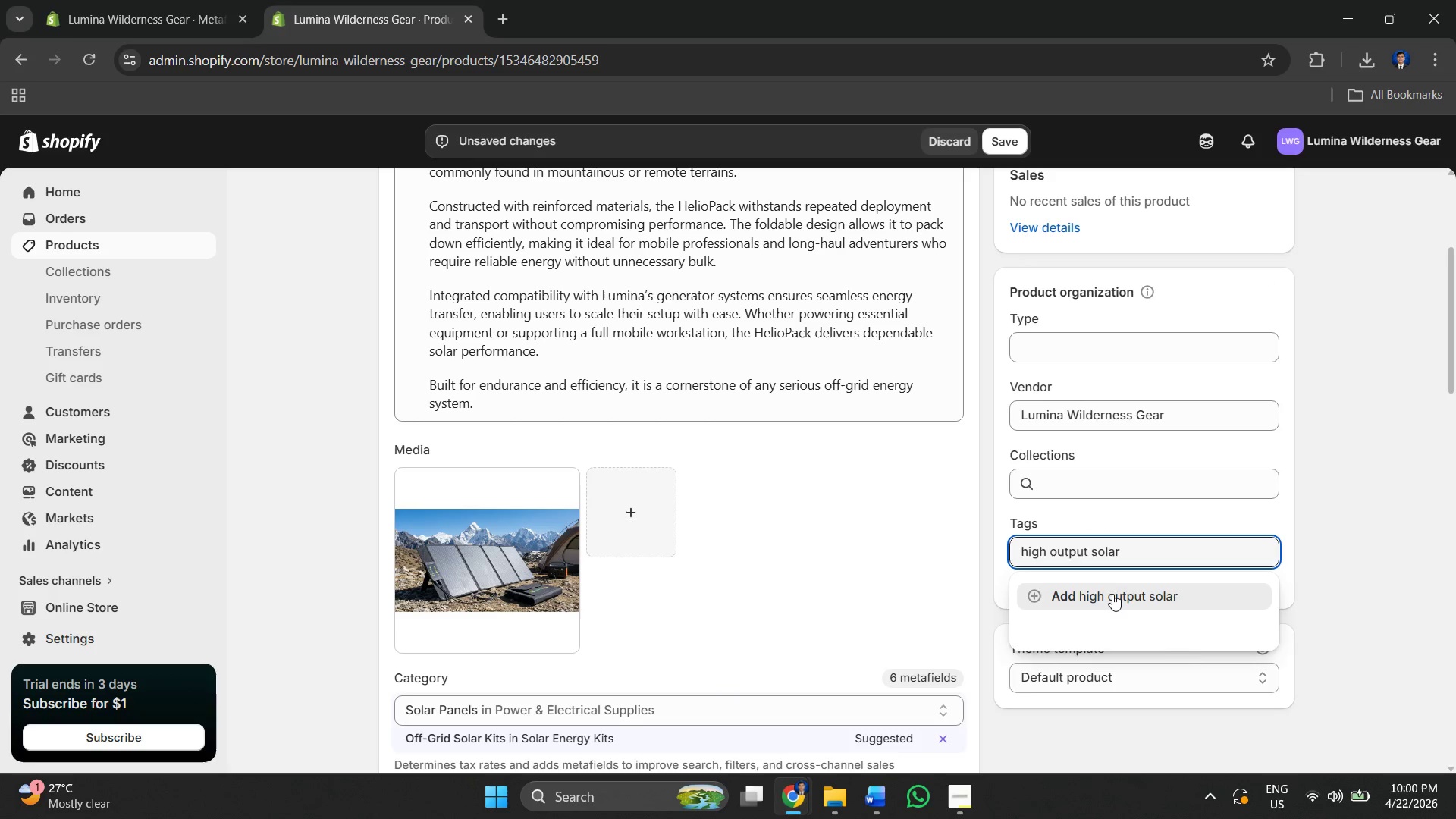 
left_click([1112, 595])
 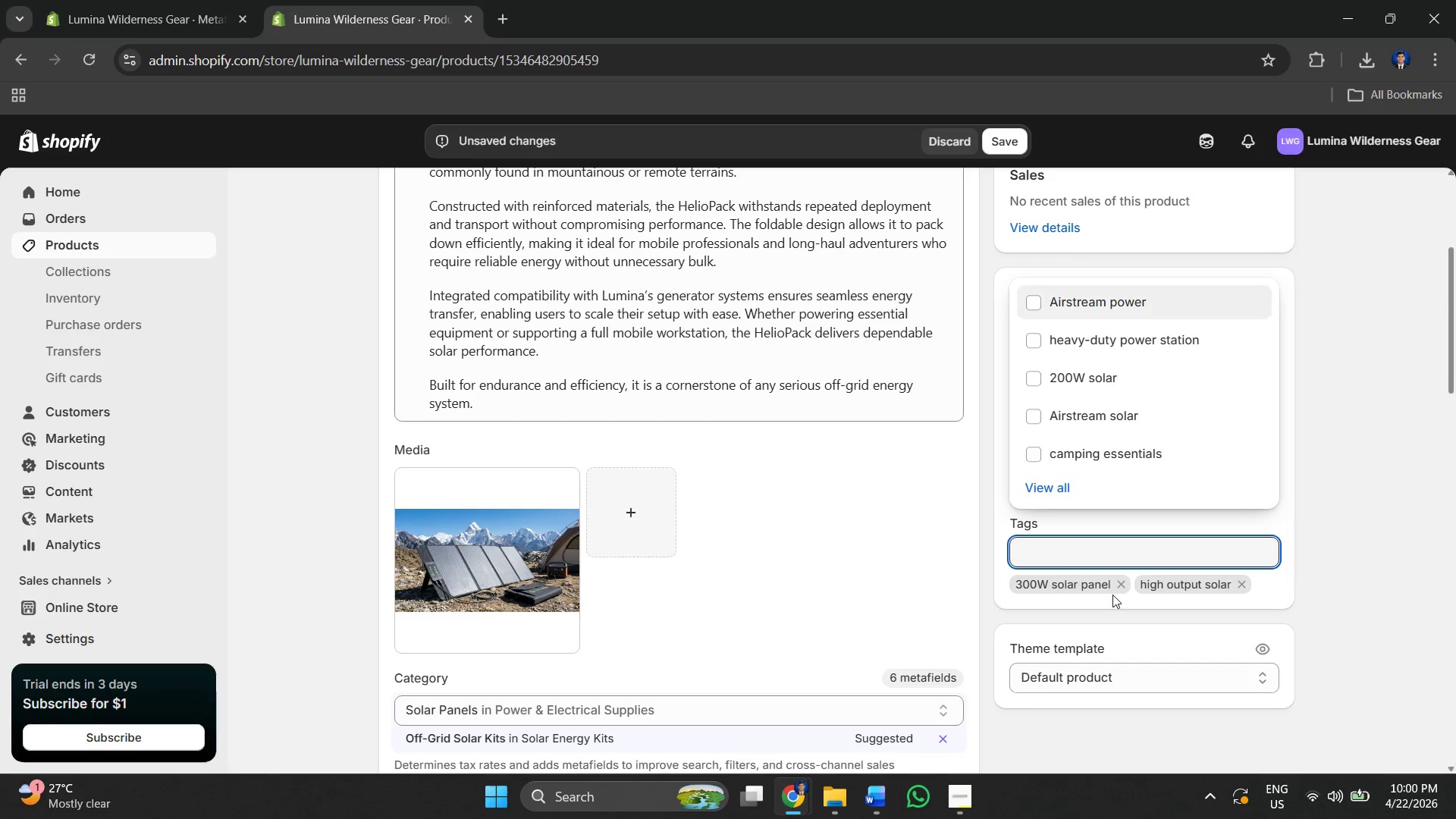 
key(Alt+AltLeft)
 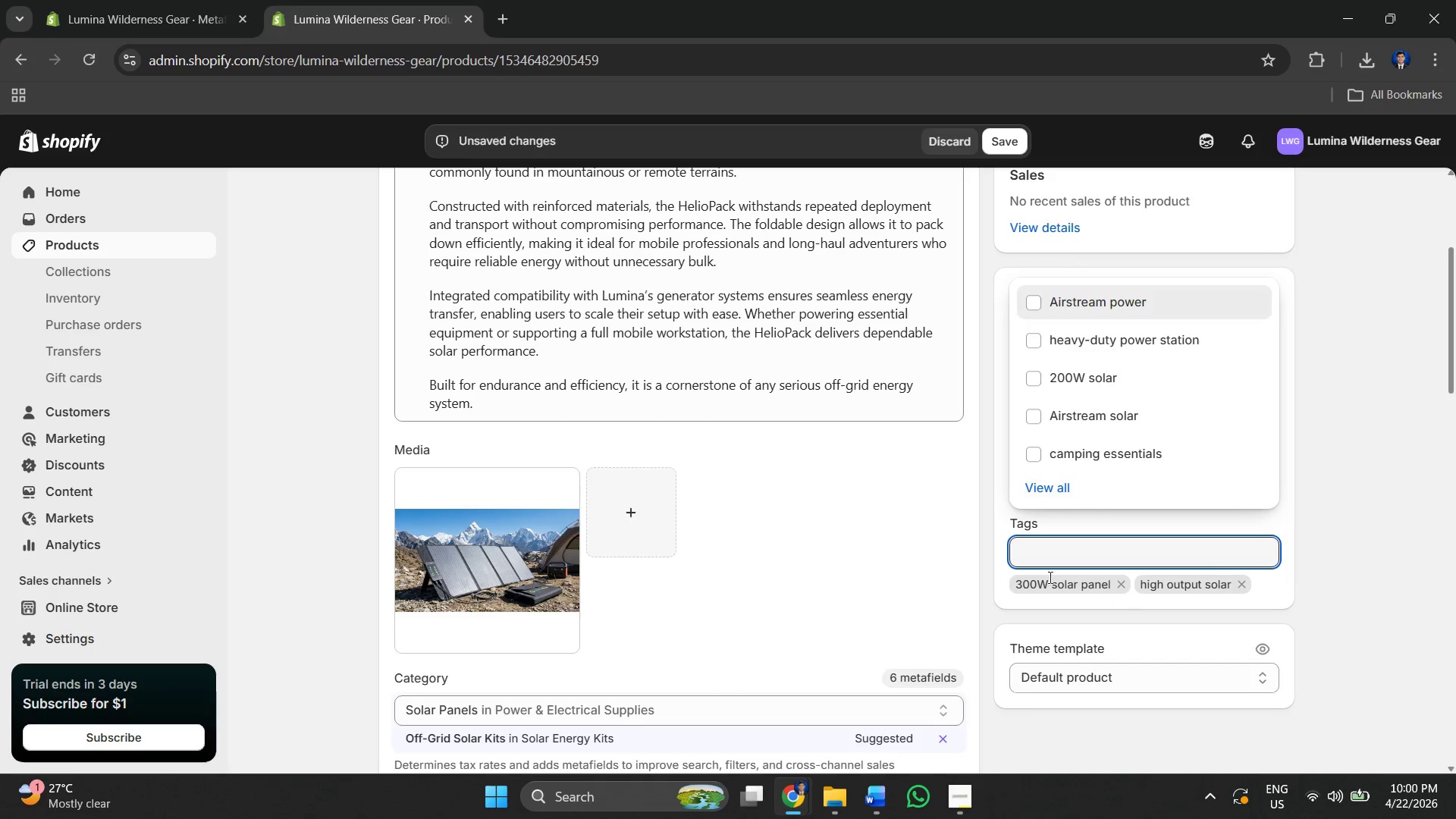 
key(Alt+Tab)
 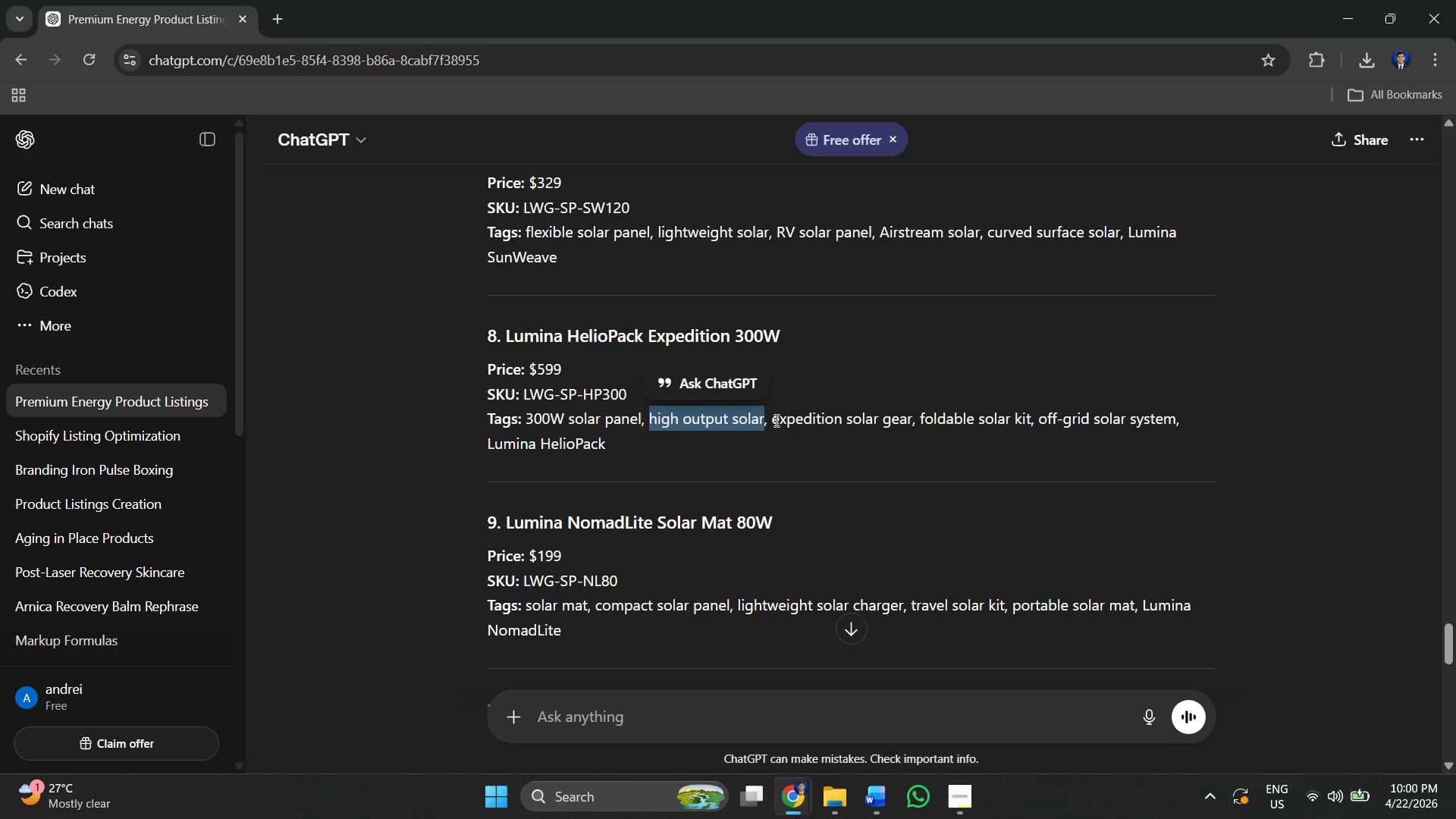 
left_click_drag(start_coordinate=[775, 419], to_coordinate=[910, 419])
 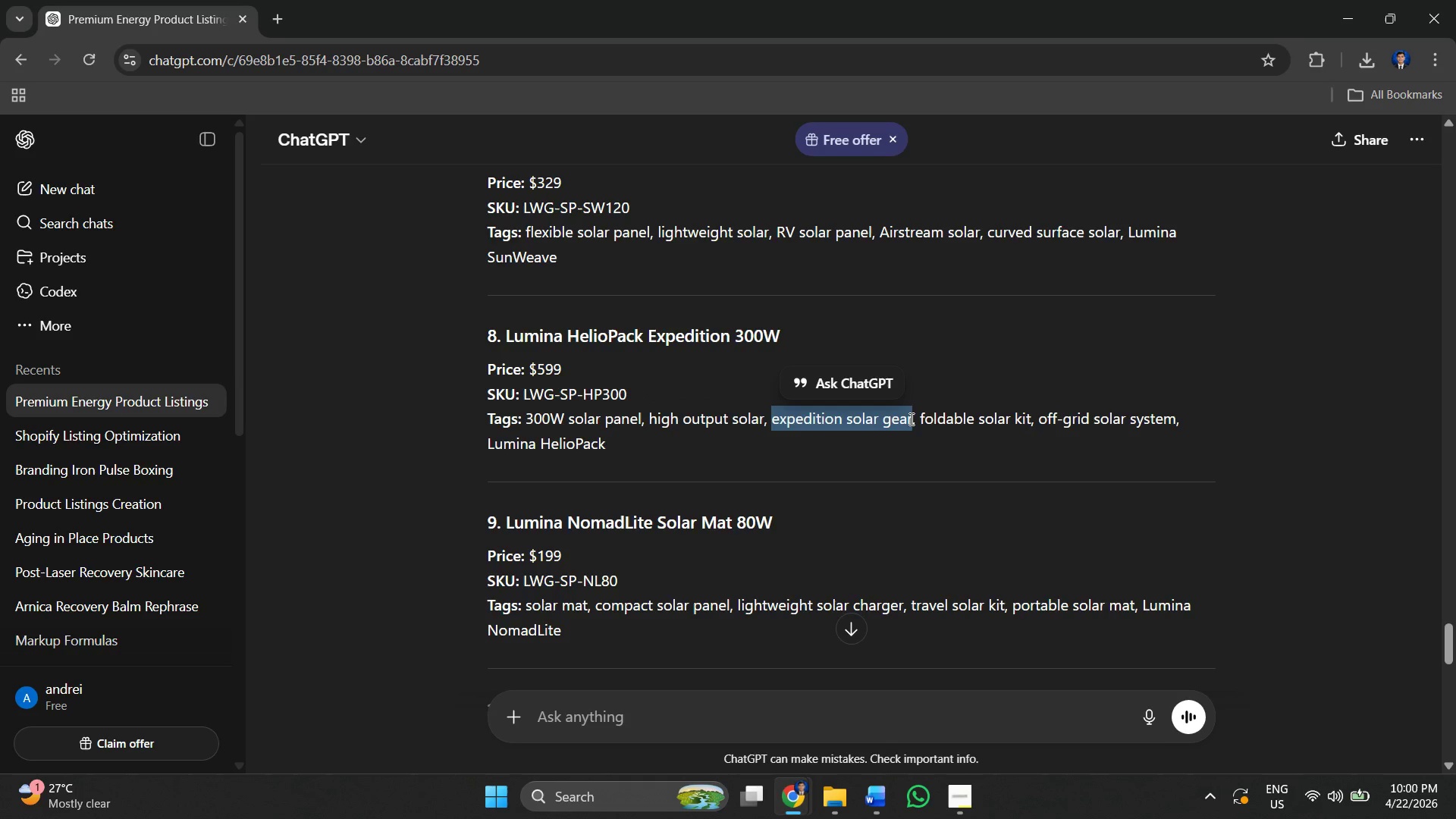 
key(Control+ControlLeft)
 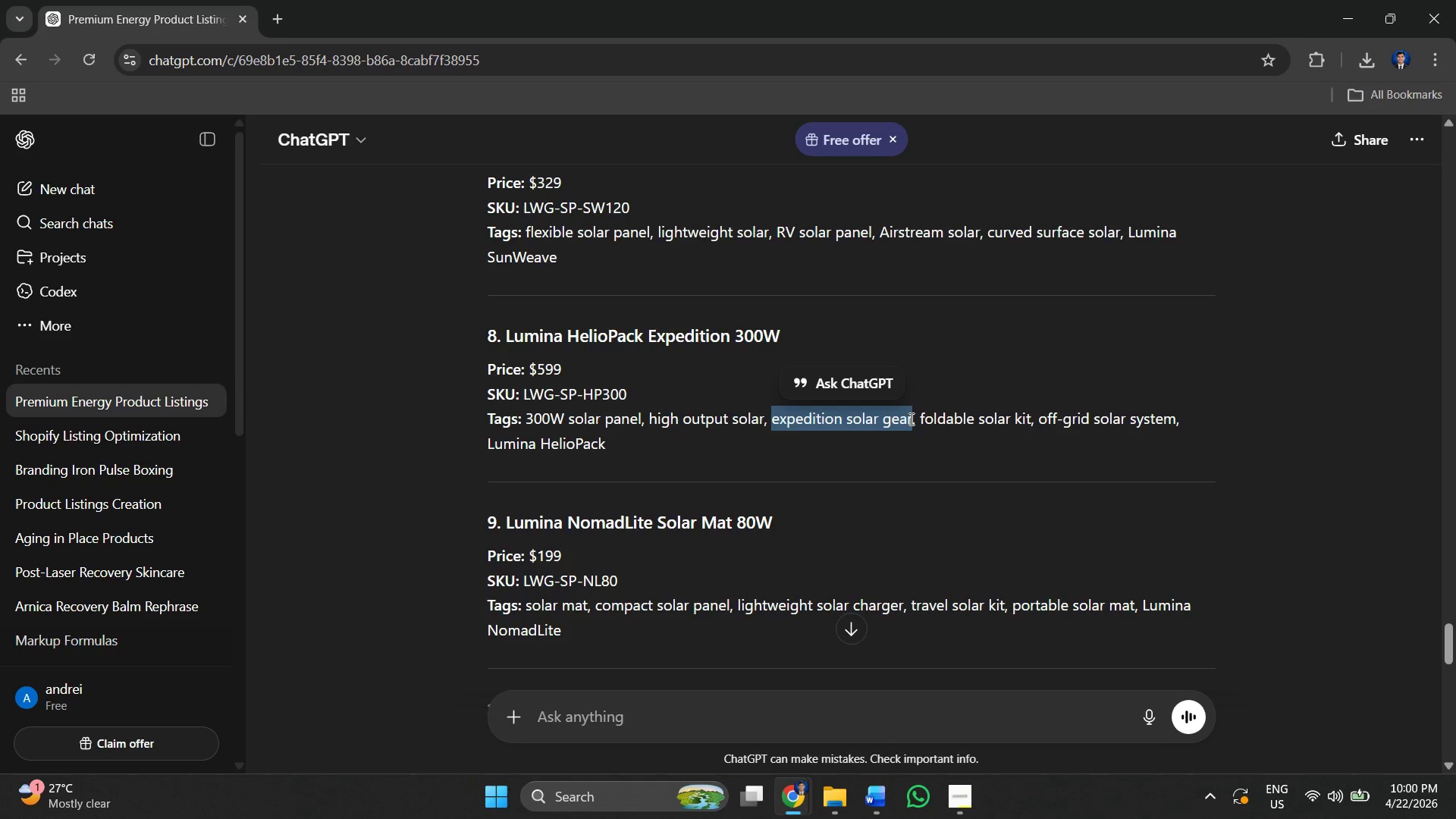 
key(Control+C)
 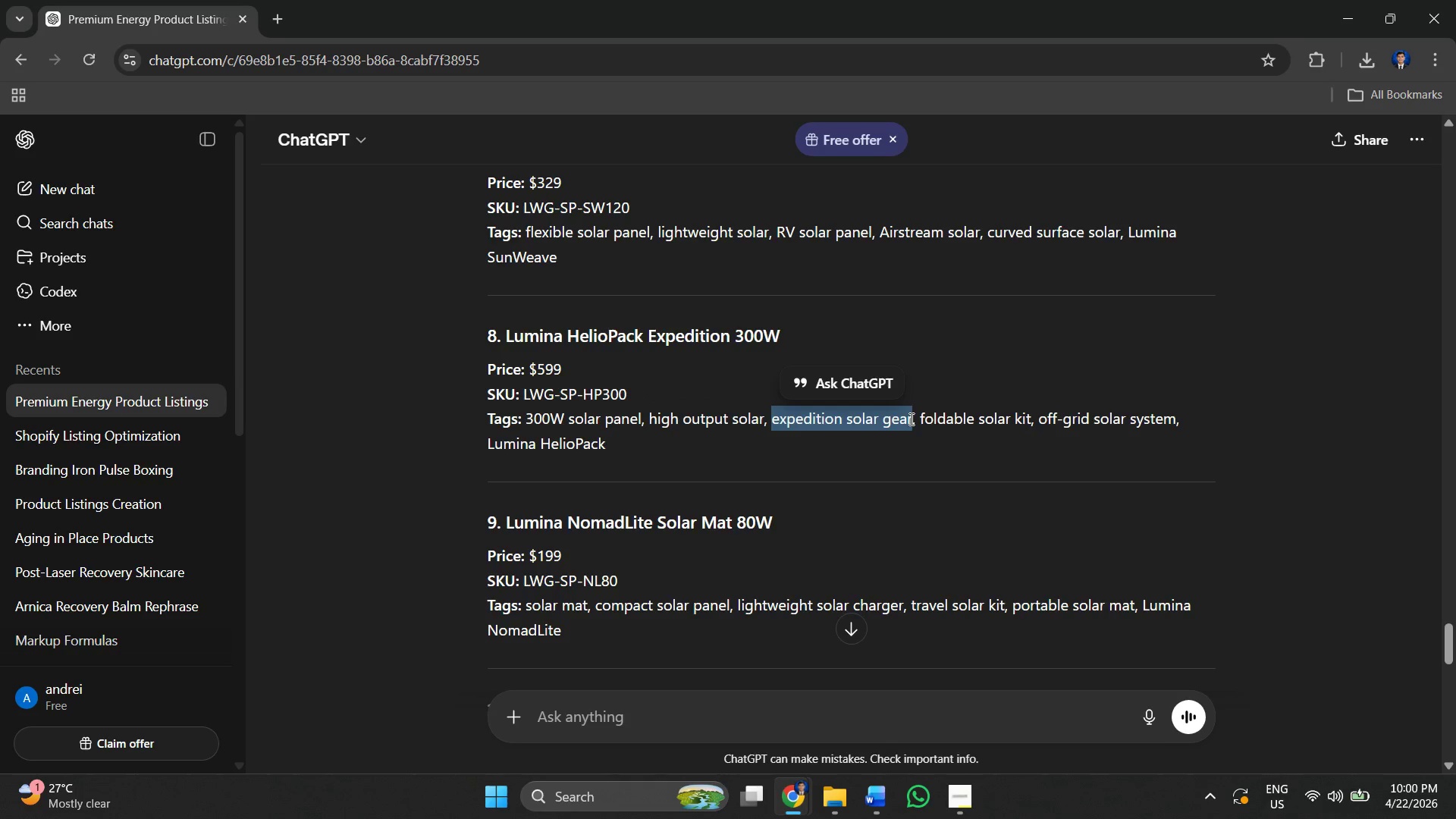 
key(Alt+Tab)
 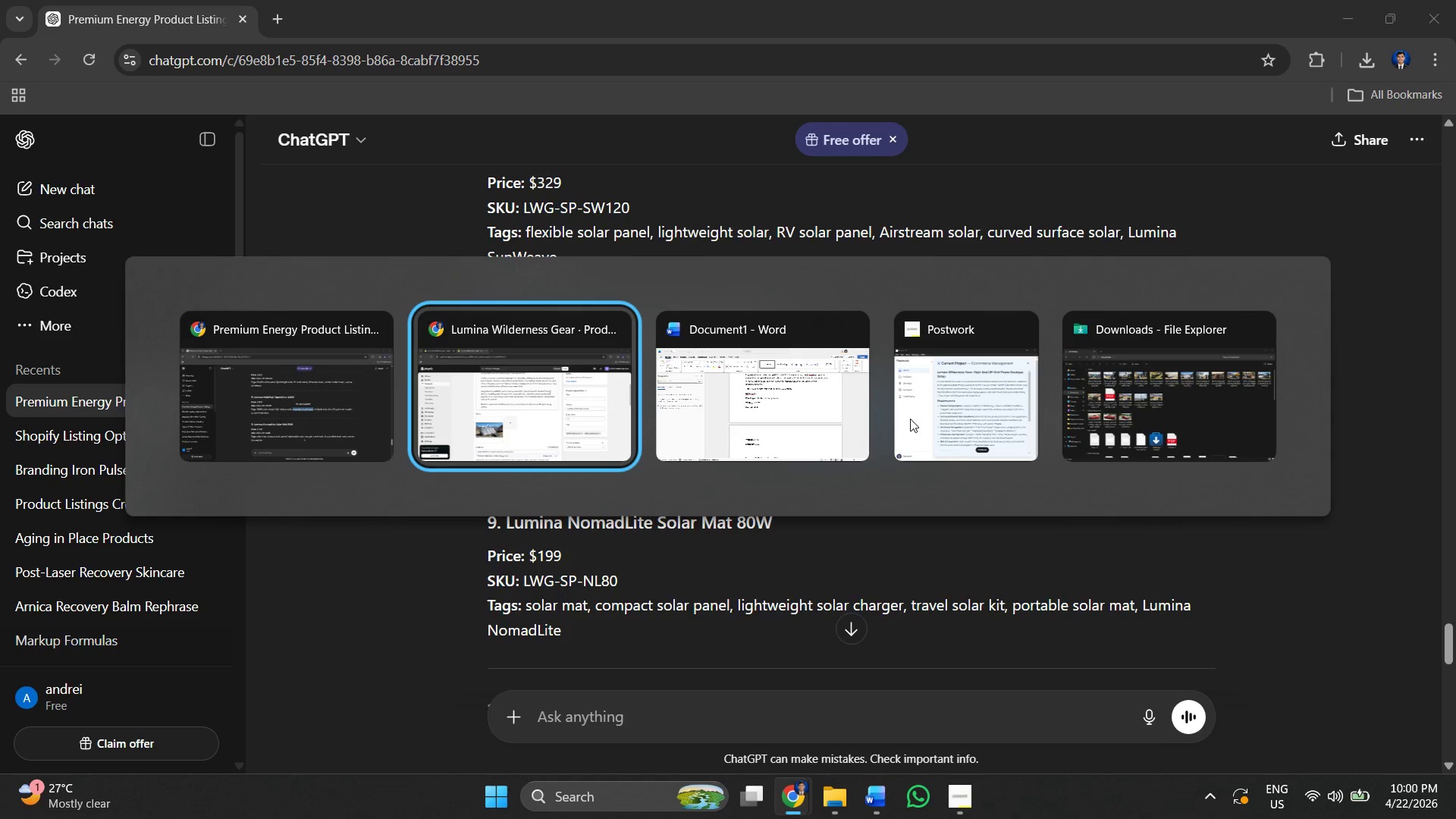 
key(Alt+Tab)
 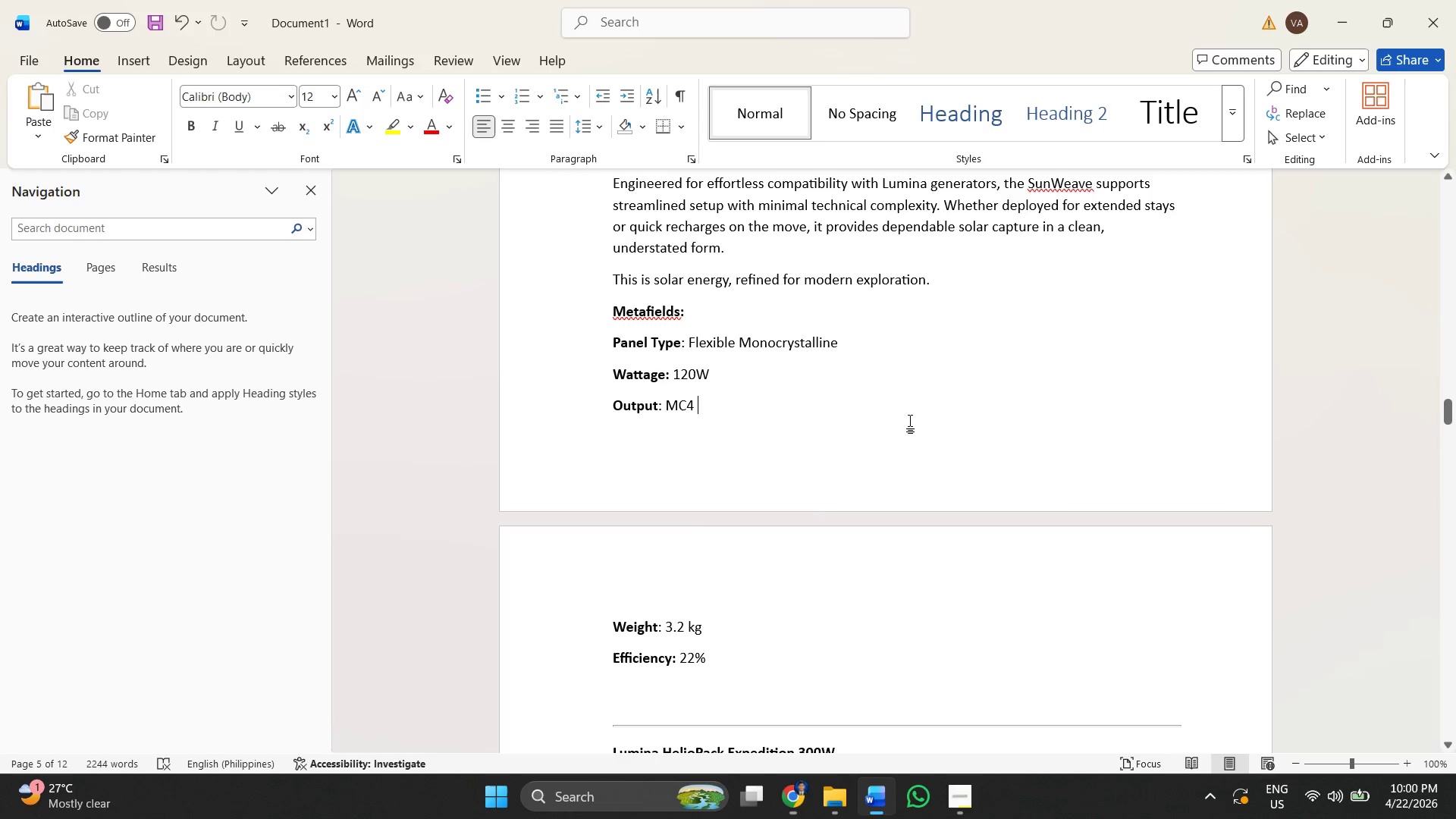 
hold_key(key=ControlLeft, duration=0.31)
 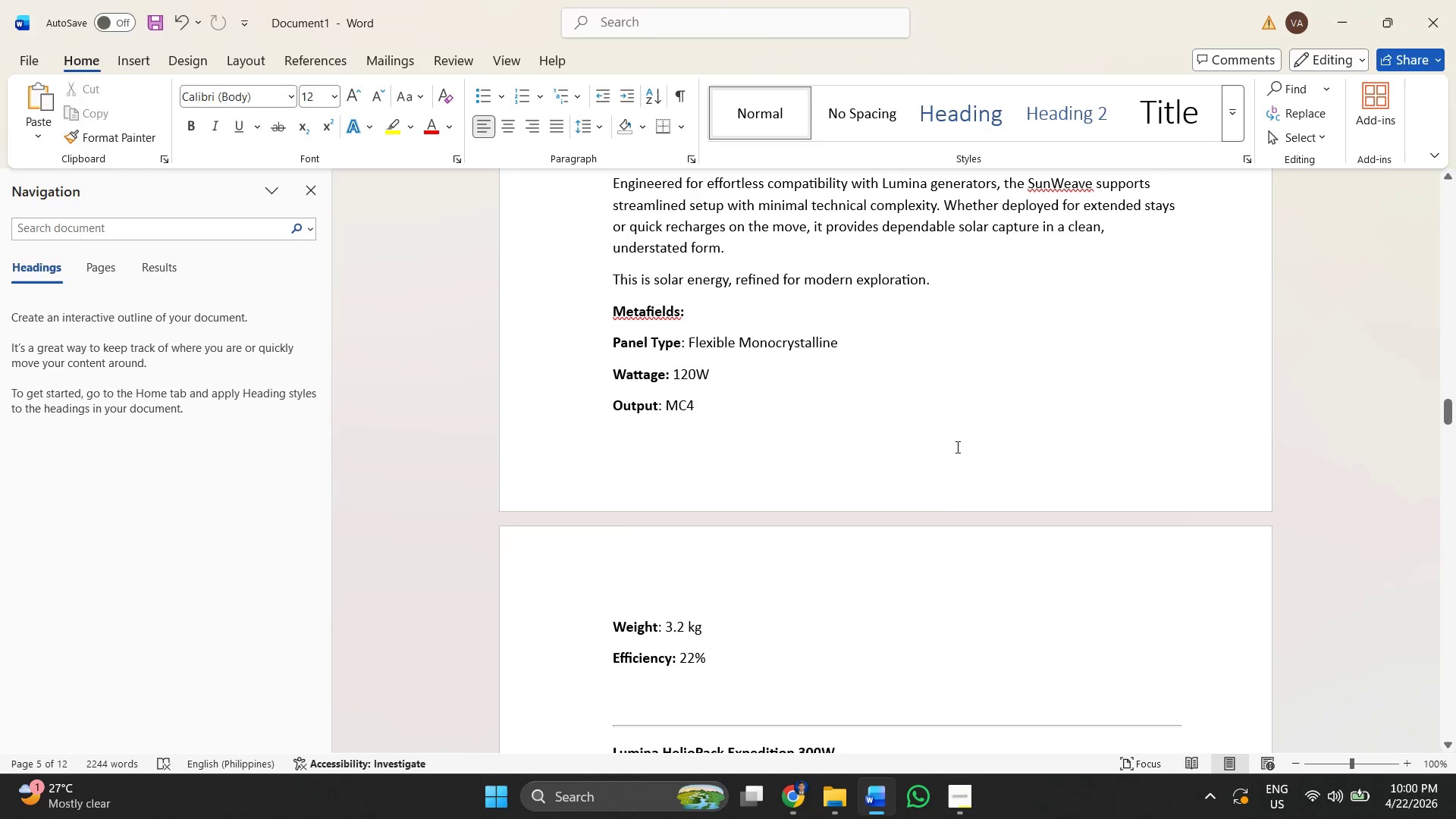 
key(Alt+Tab)
 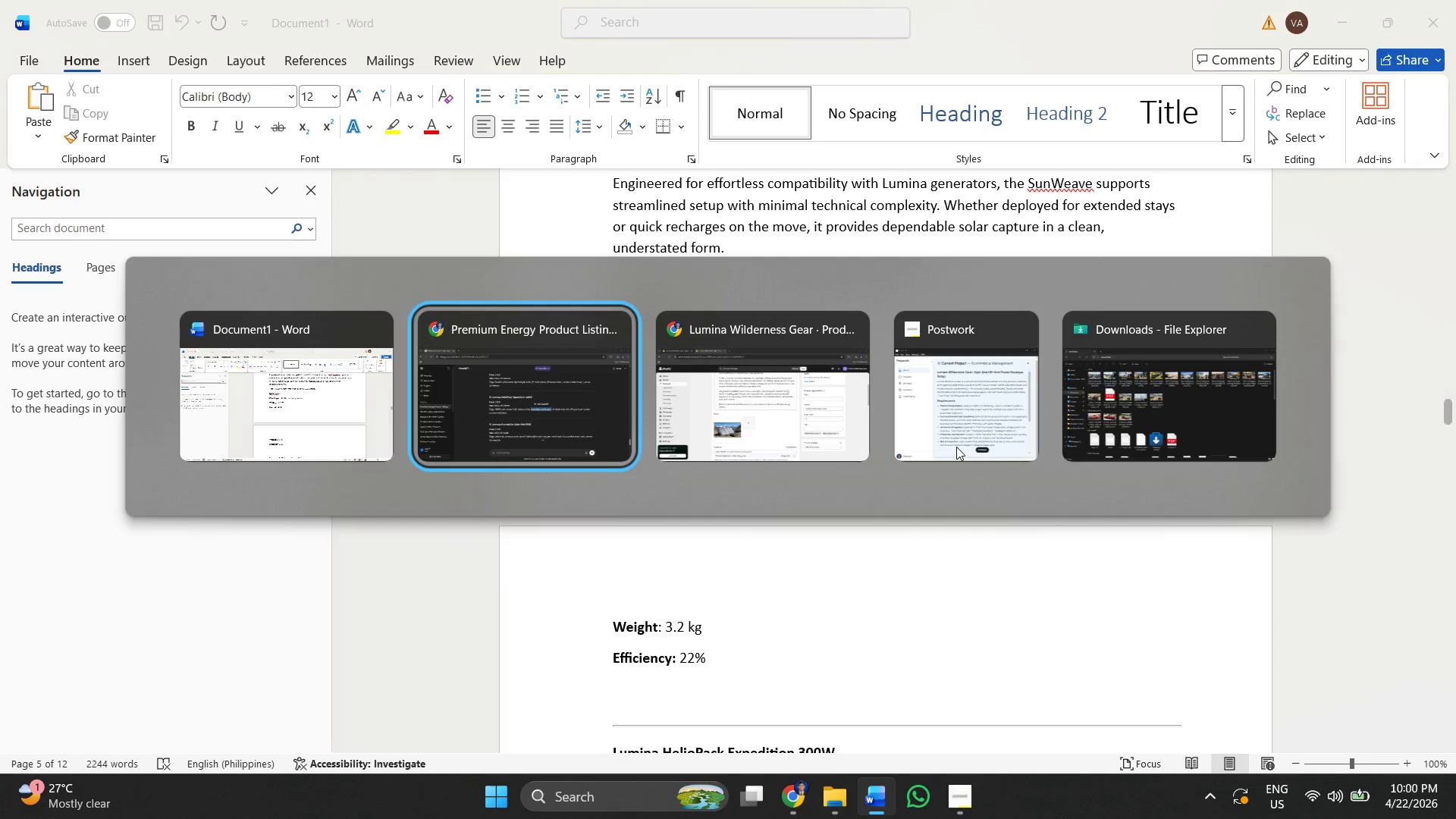 
key(Alt+Tab)
 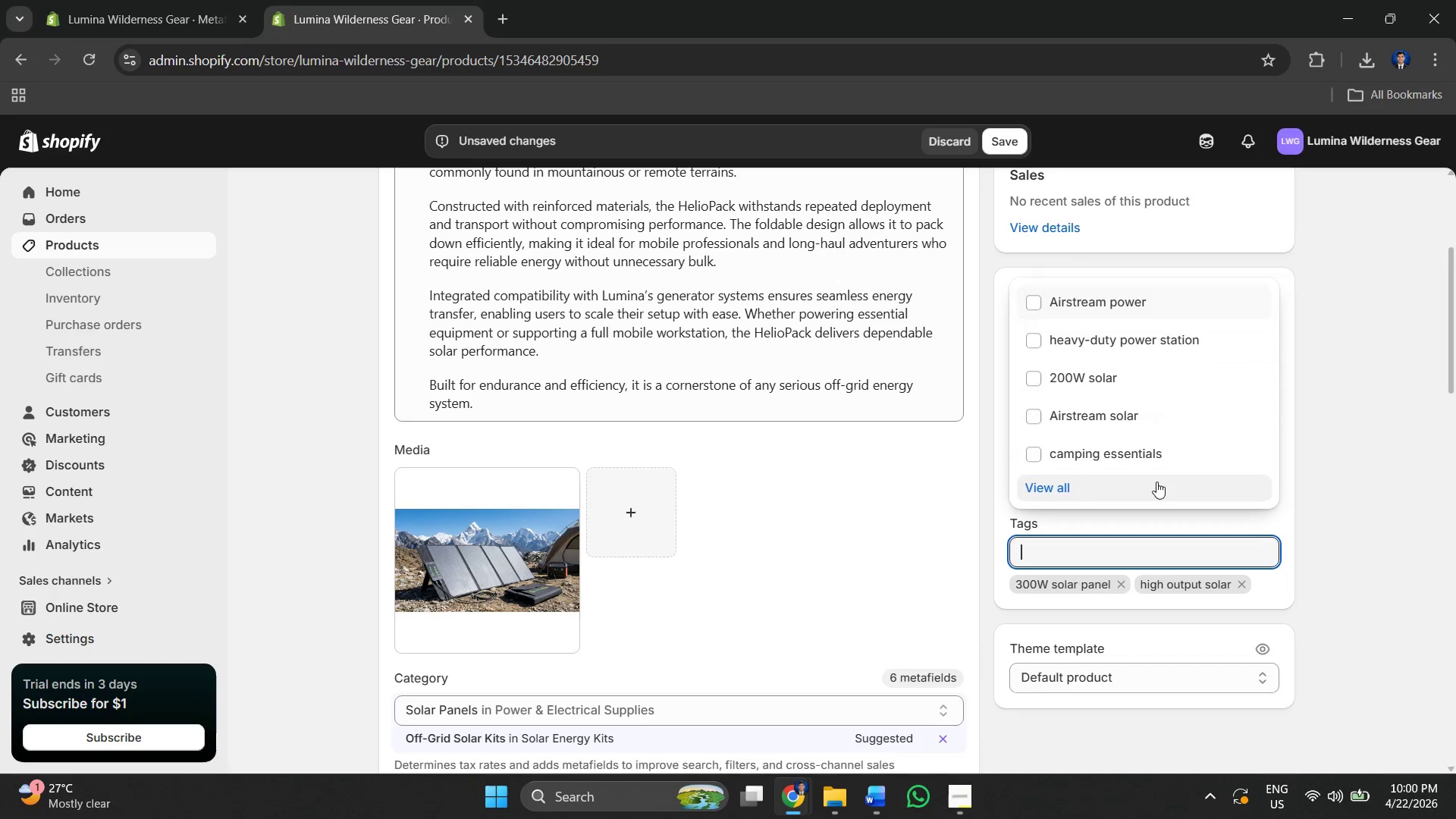 
key(Control+V)
 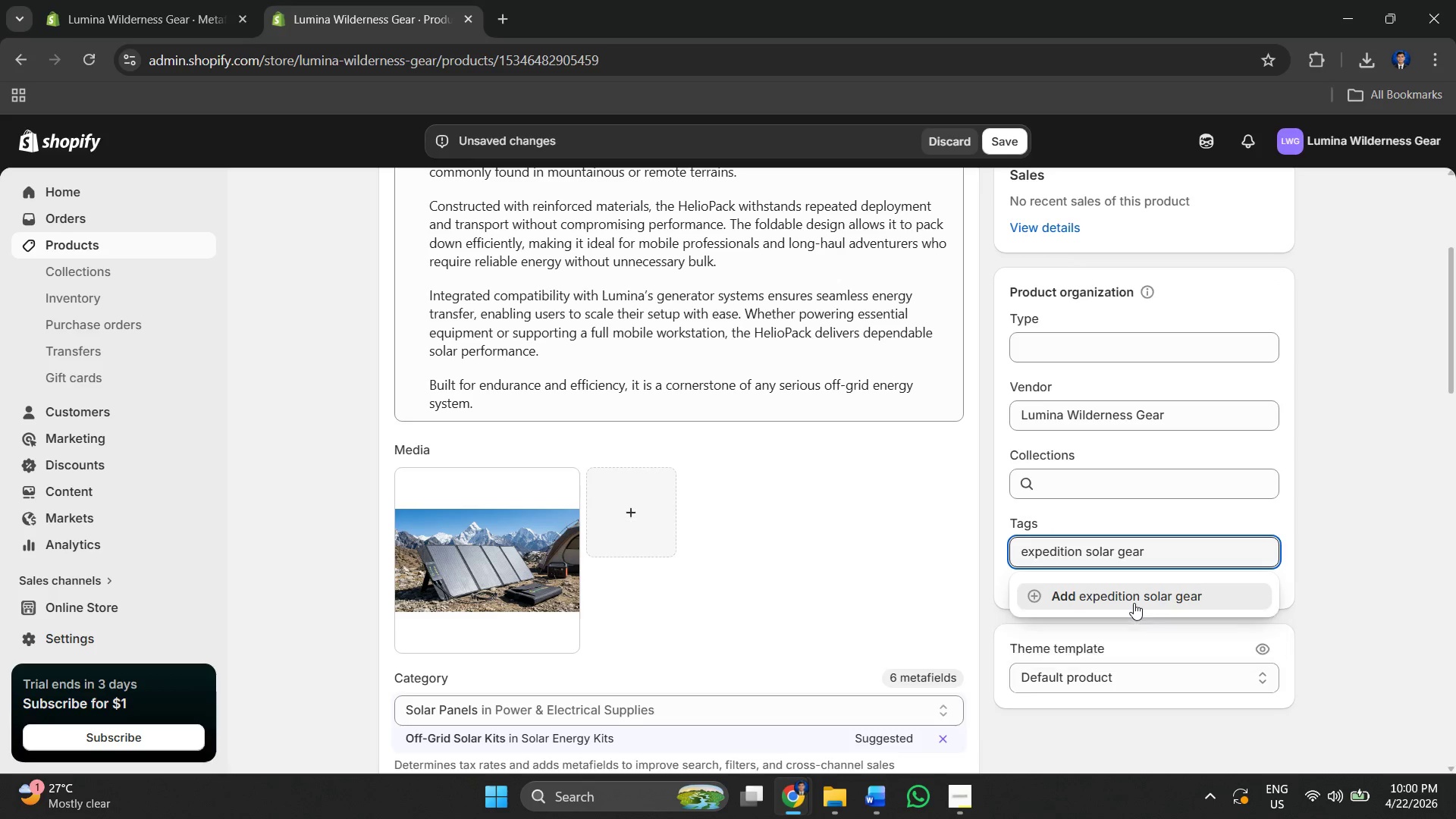 
left_click([1134, 603])
 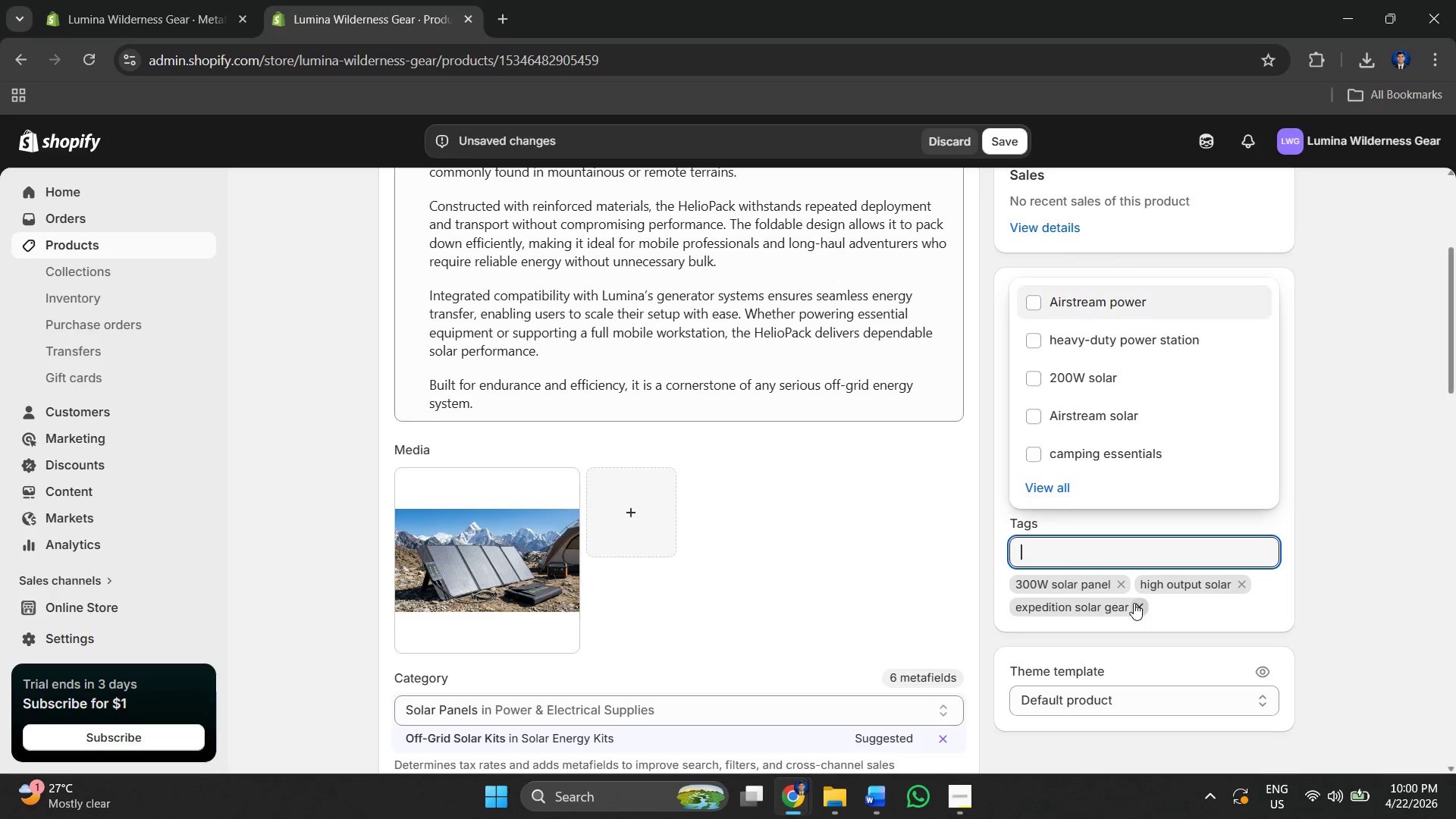 
key(Alt+AltLeft)
 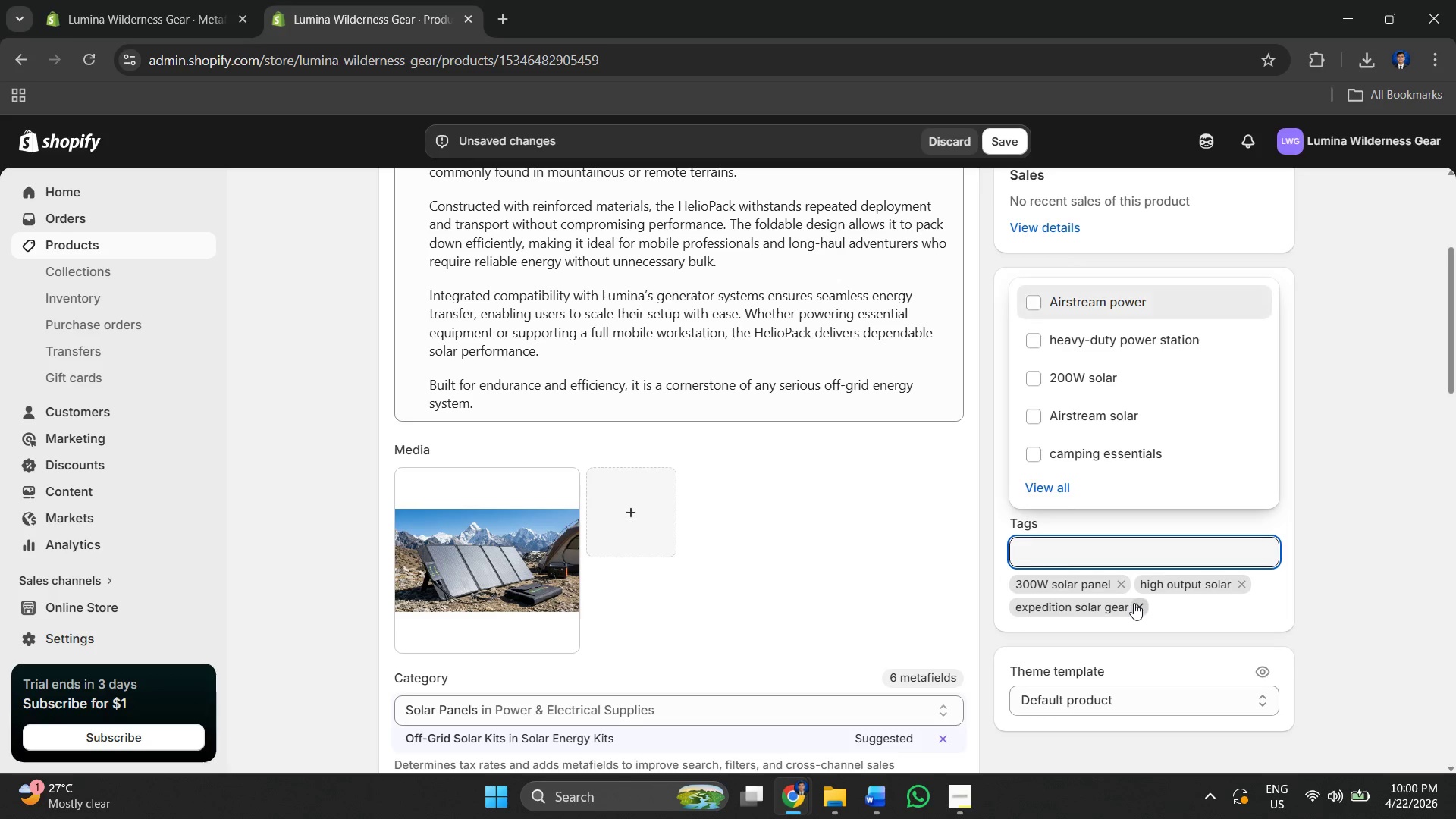 
key(Alt+Tab)
 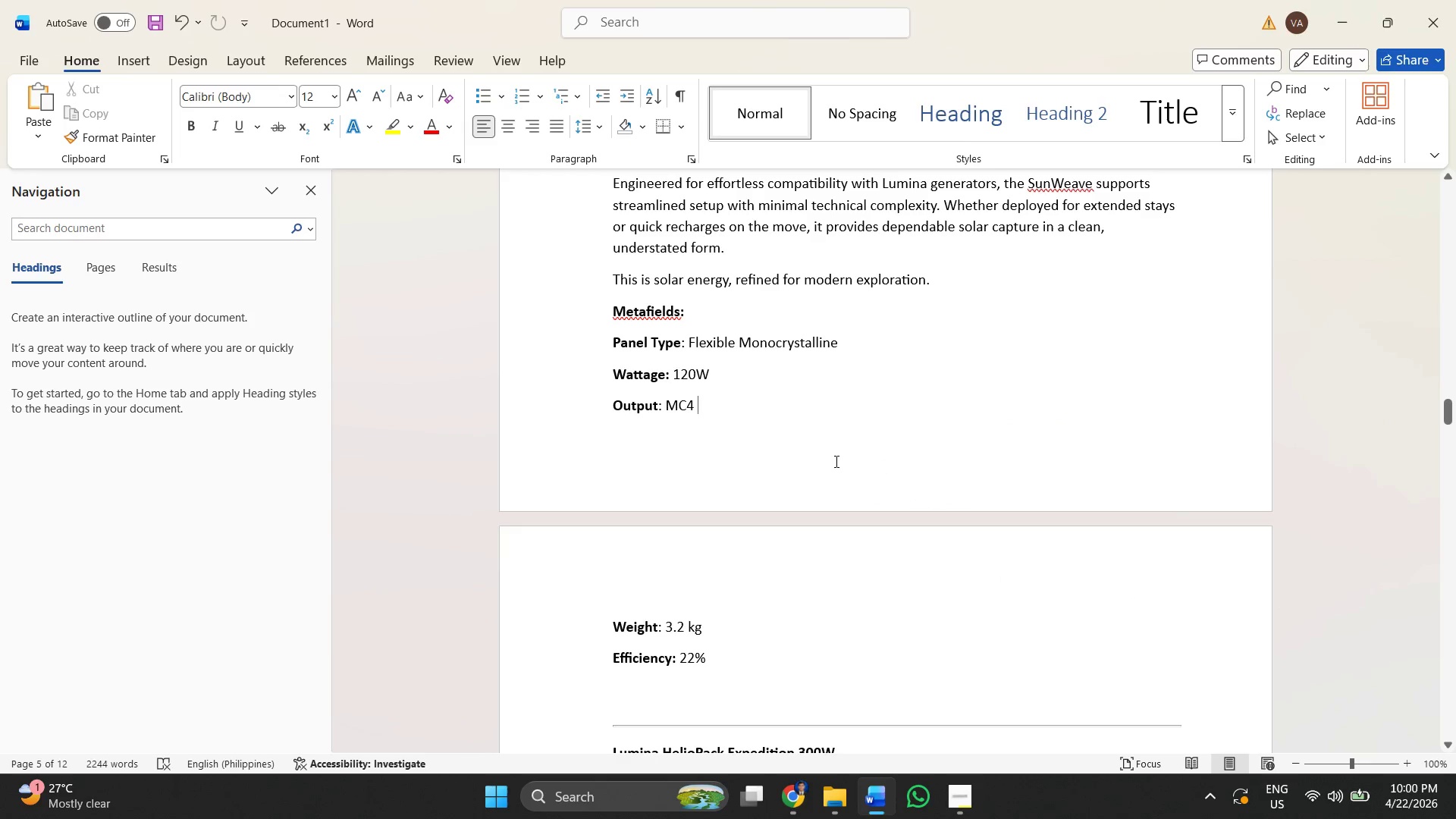 
key(Alt+Tab)
 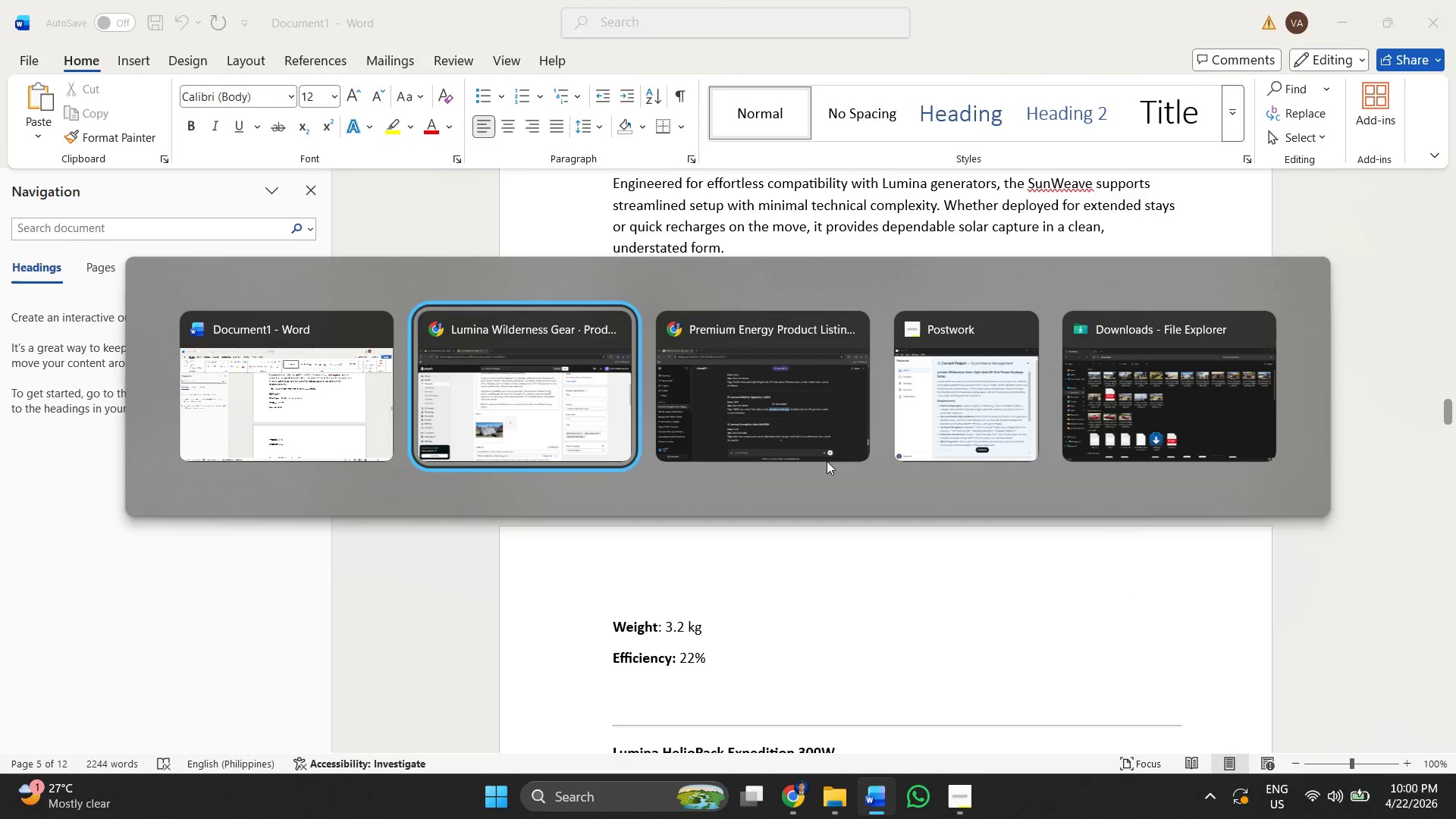 
key(Alt+Tab)
 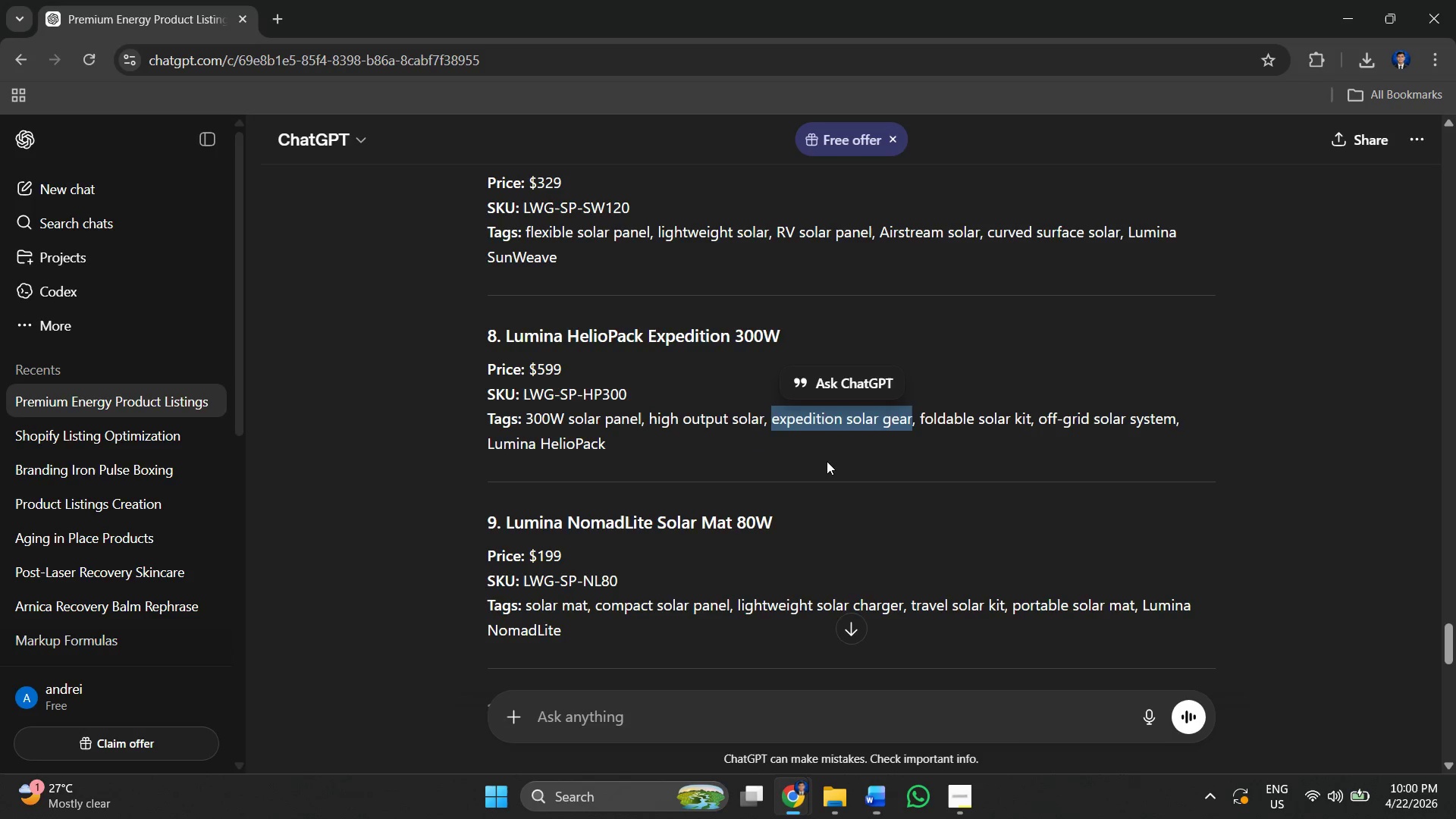 
key(Alt+Tab)
 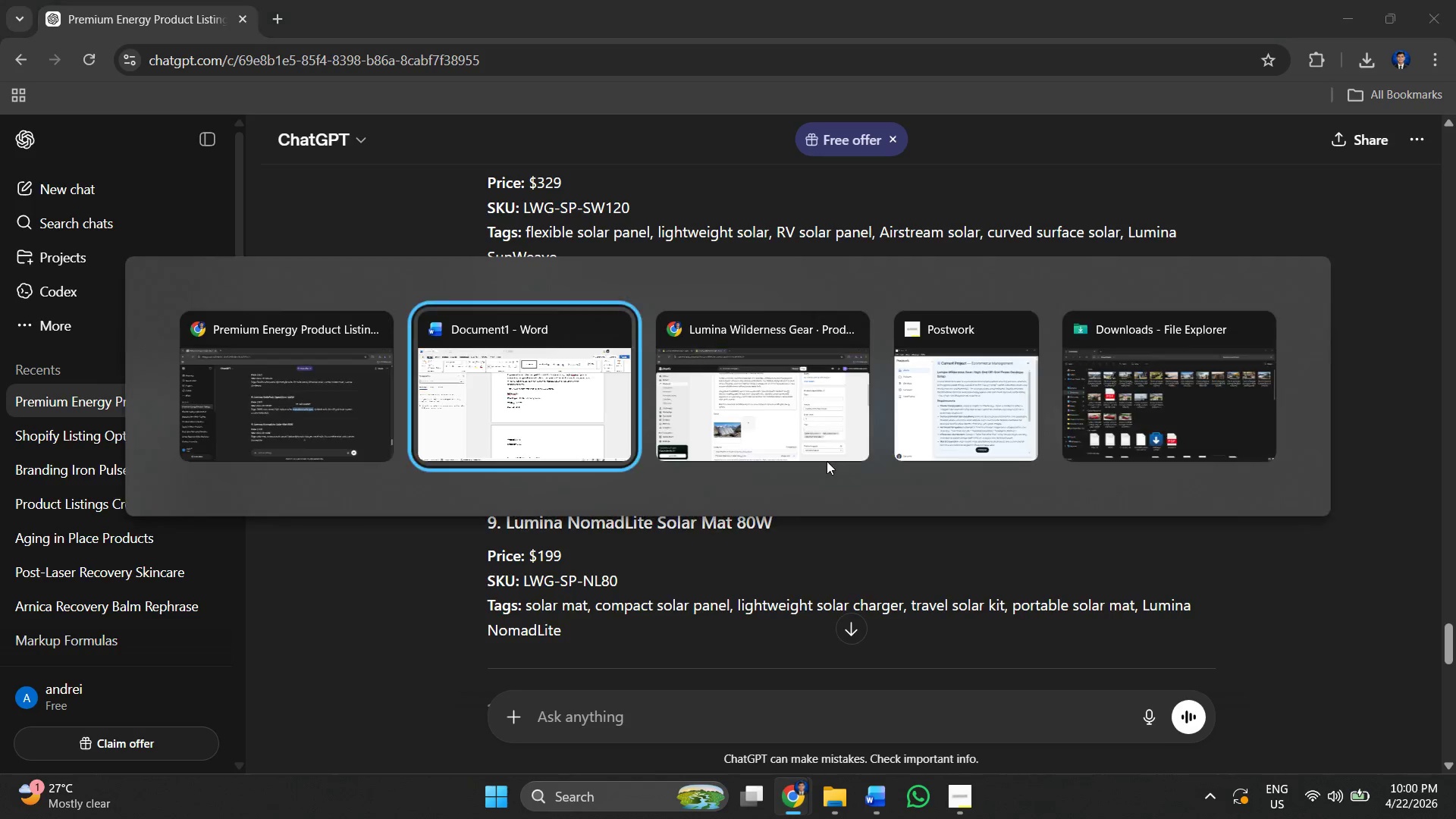 
key(Alt+Tab)
 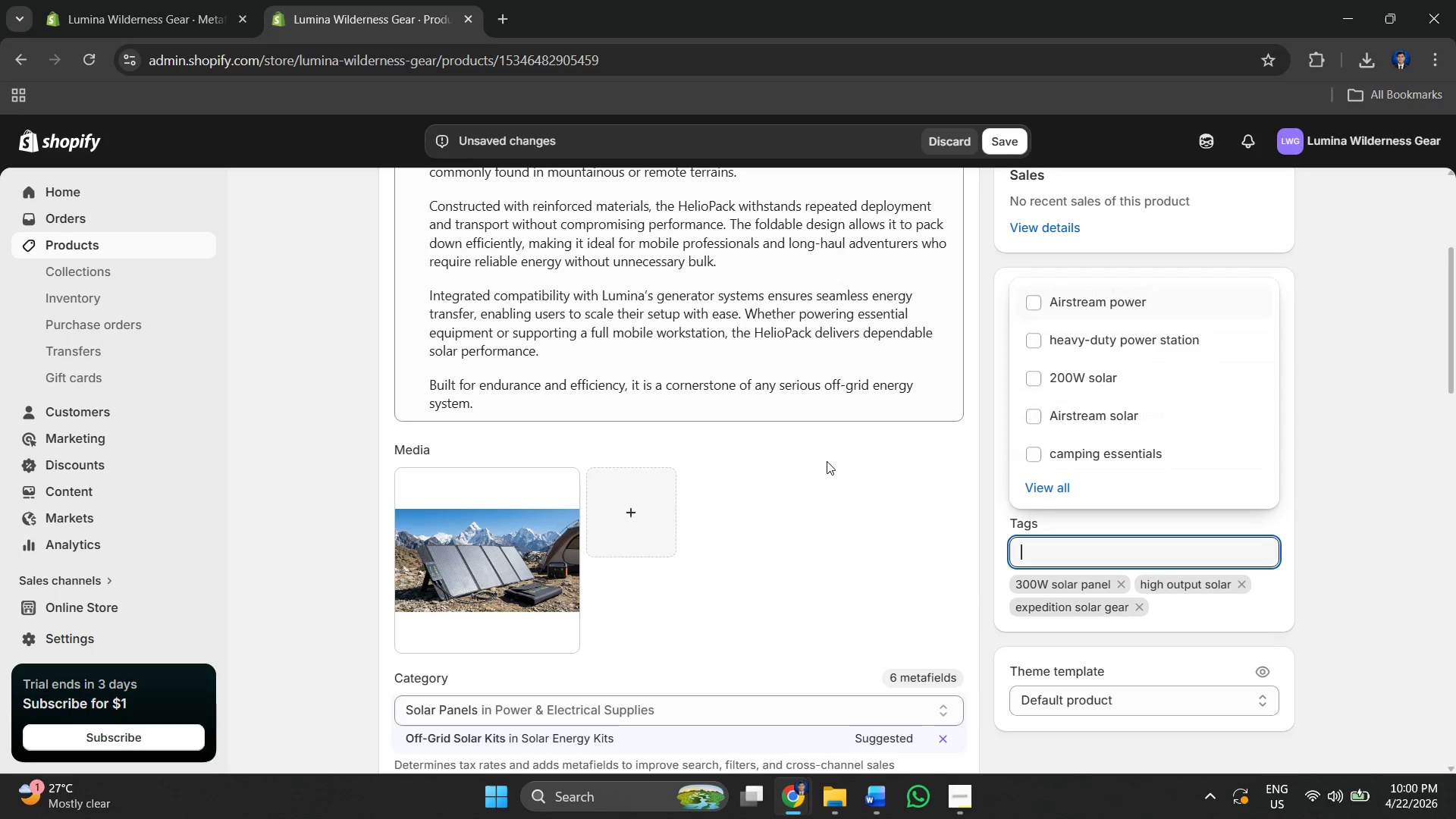 
key(Alt+AltLeft)
 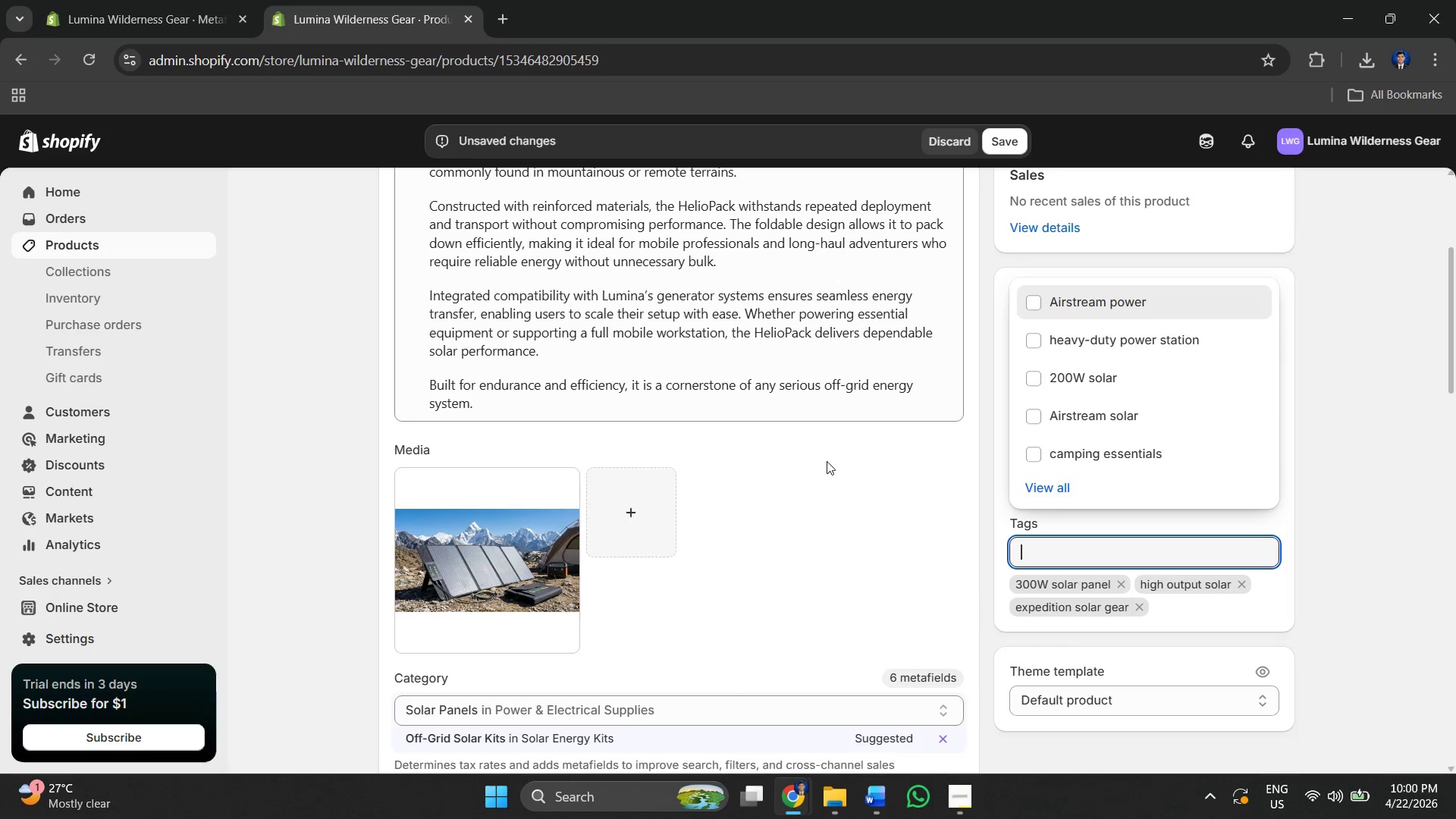 
key(Alt+Tab)
 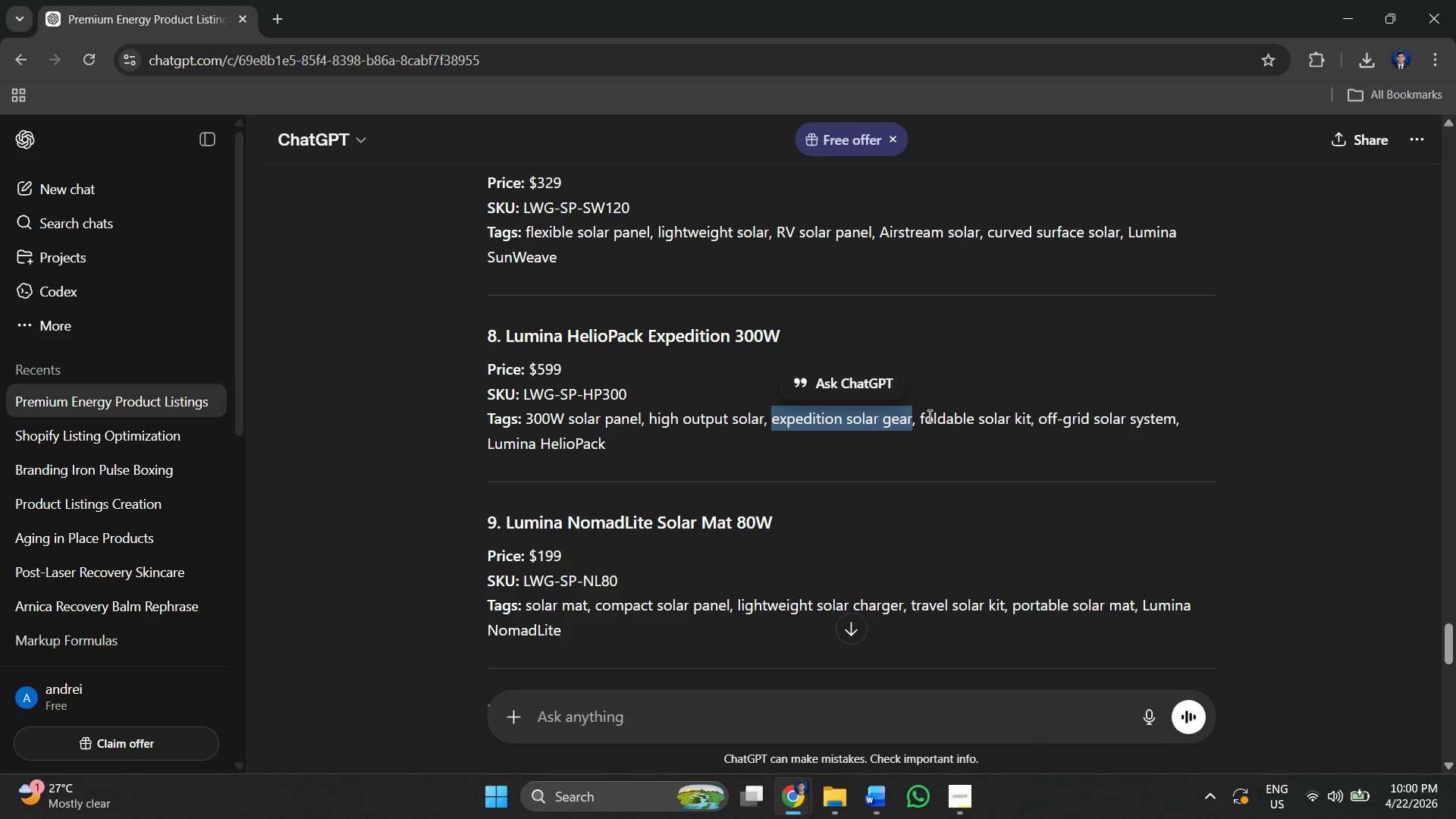 
left_click_drag(start_coordinate=[927, 419], to_coordinate=[997, 419])
 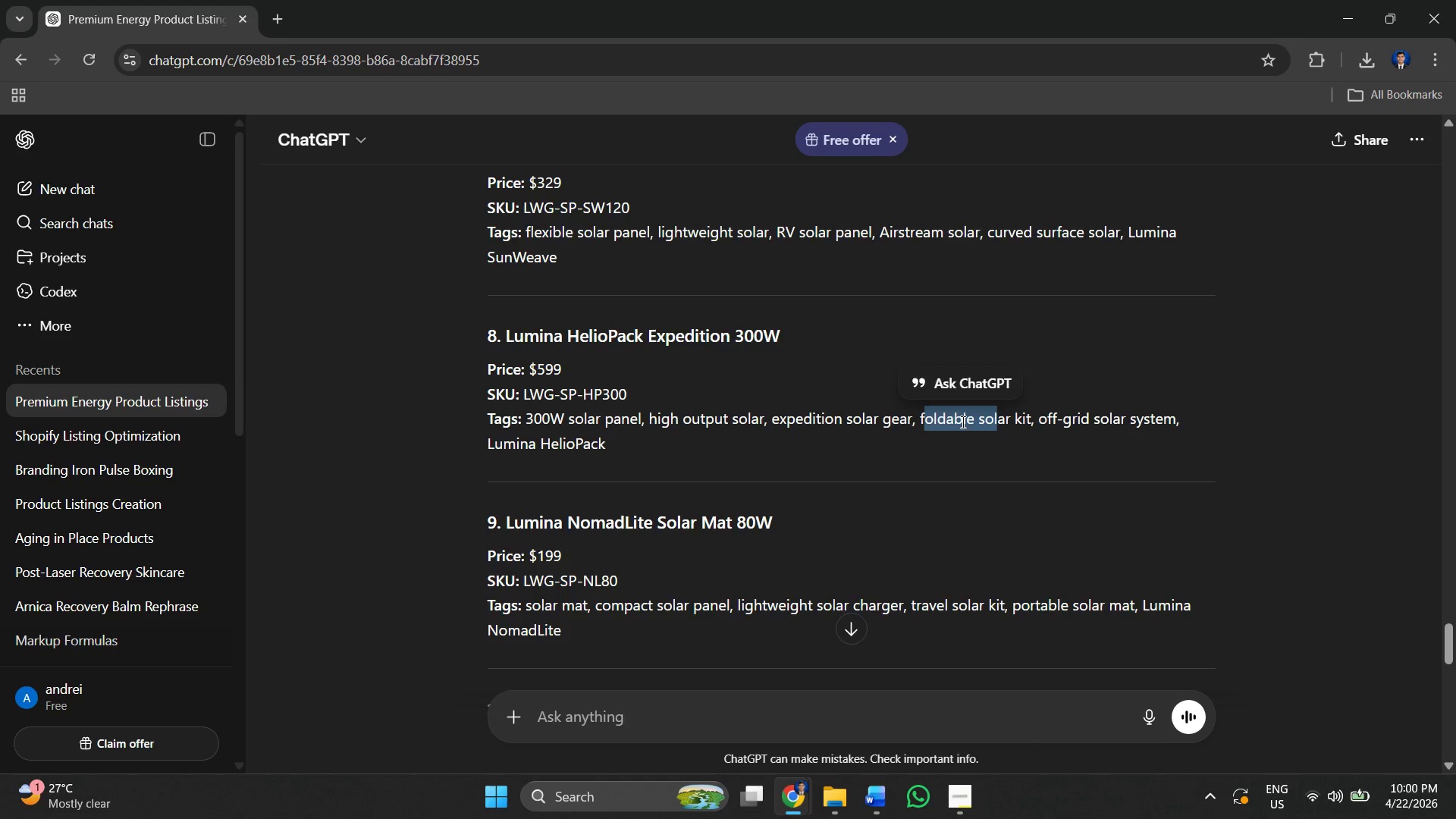 
left_click([962, 422])
 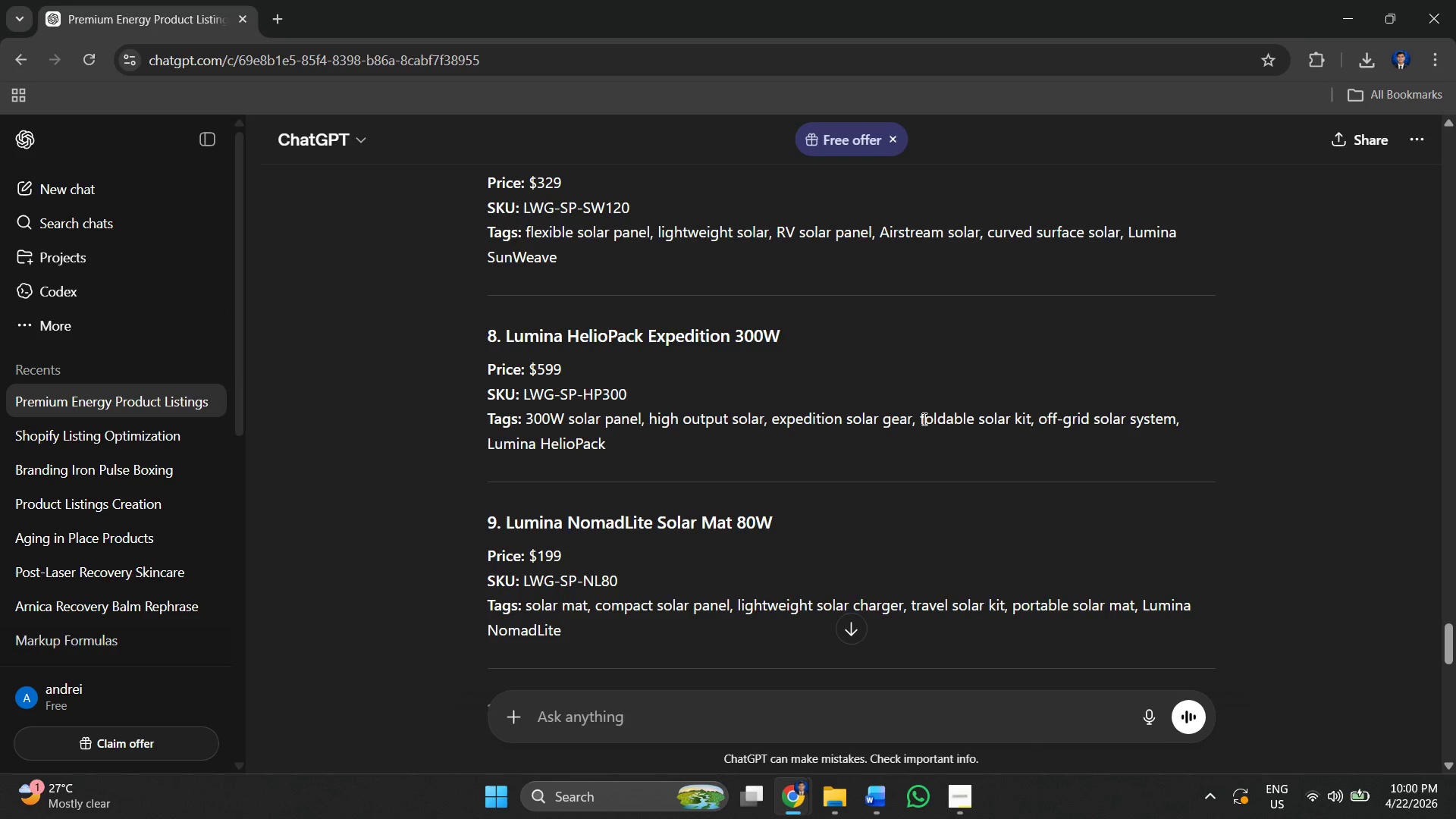 
left_click_drag(start_coordinate=[923, 419], to_coordinate=[1021, 418])
 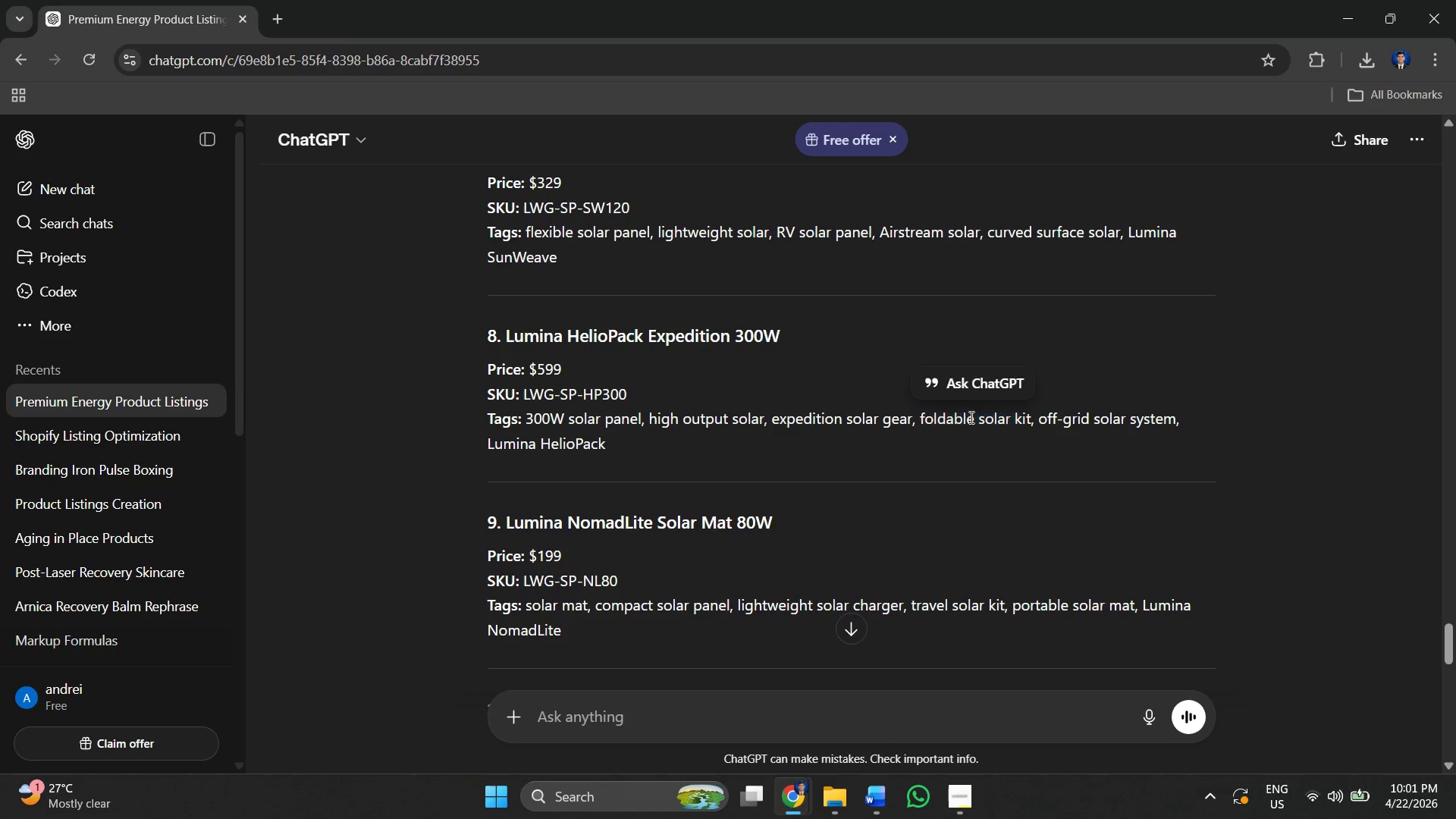 
left_click([970, 417])
 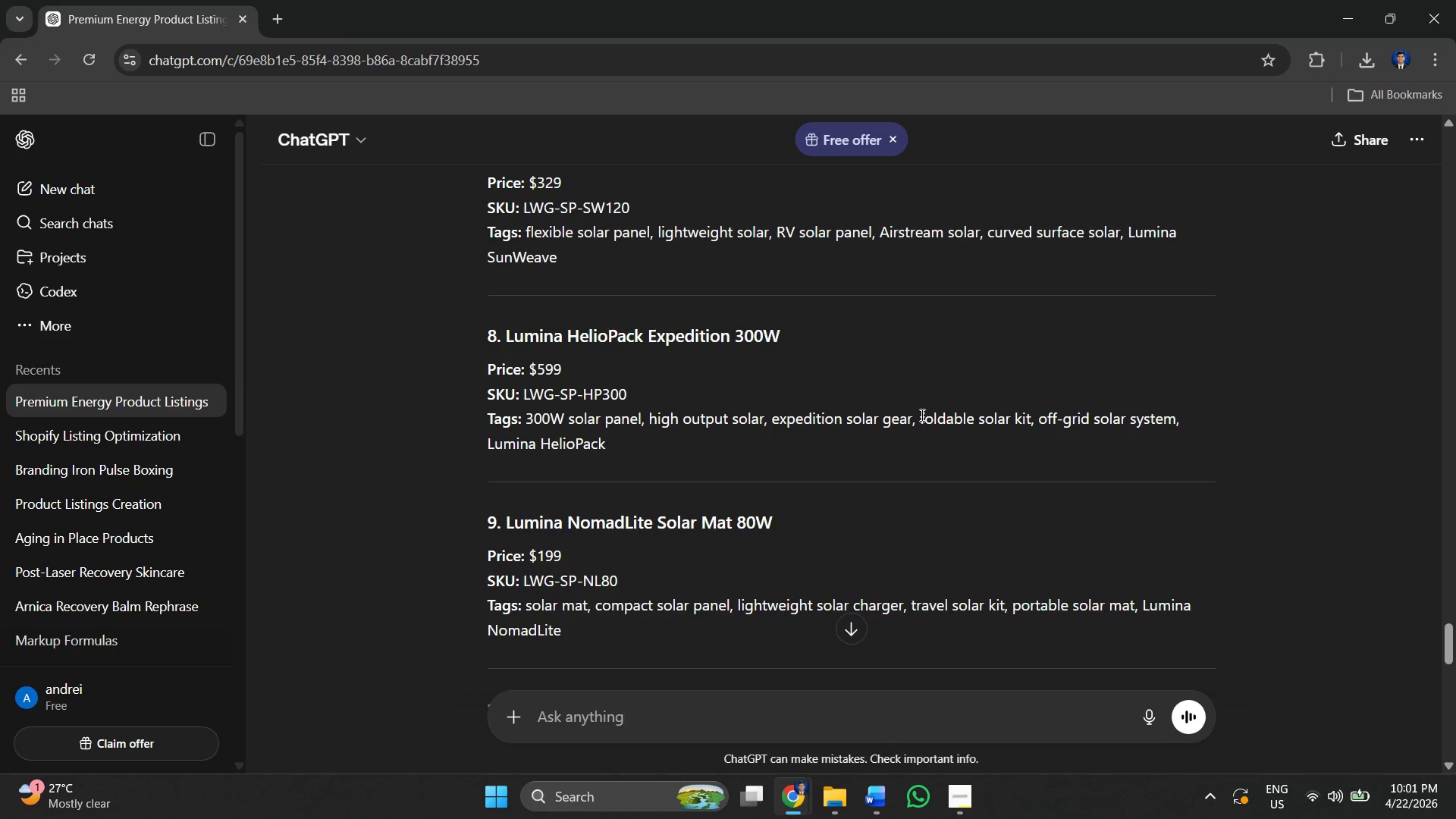 
left_click_drag(start_coordinate=[921, 415], to_coordinate=[1031, 413])
 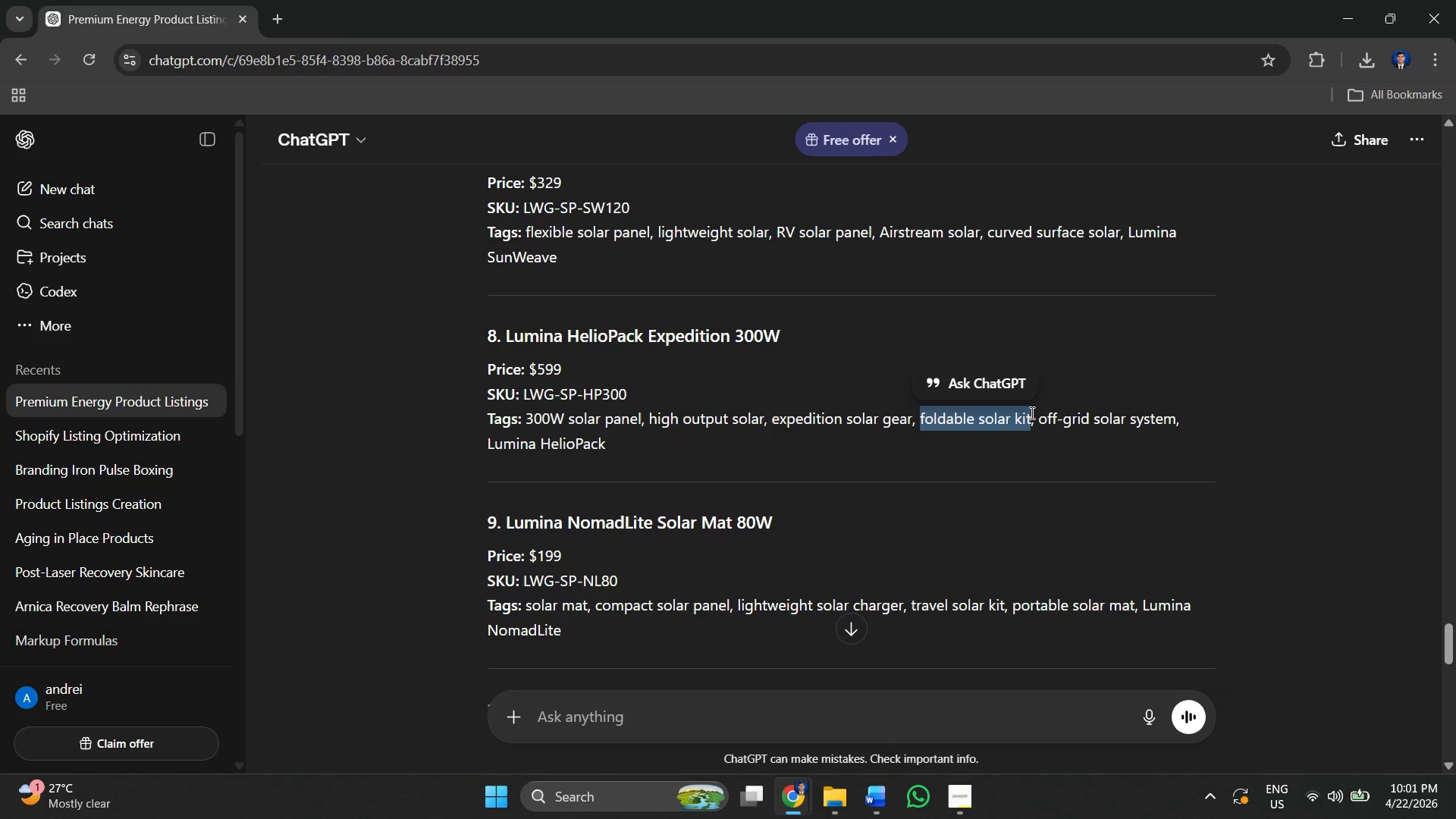 
key(Control+ControlLeft)
 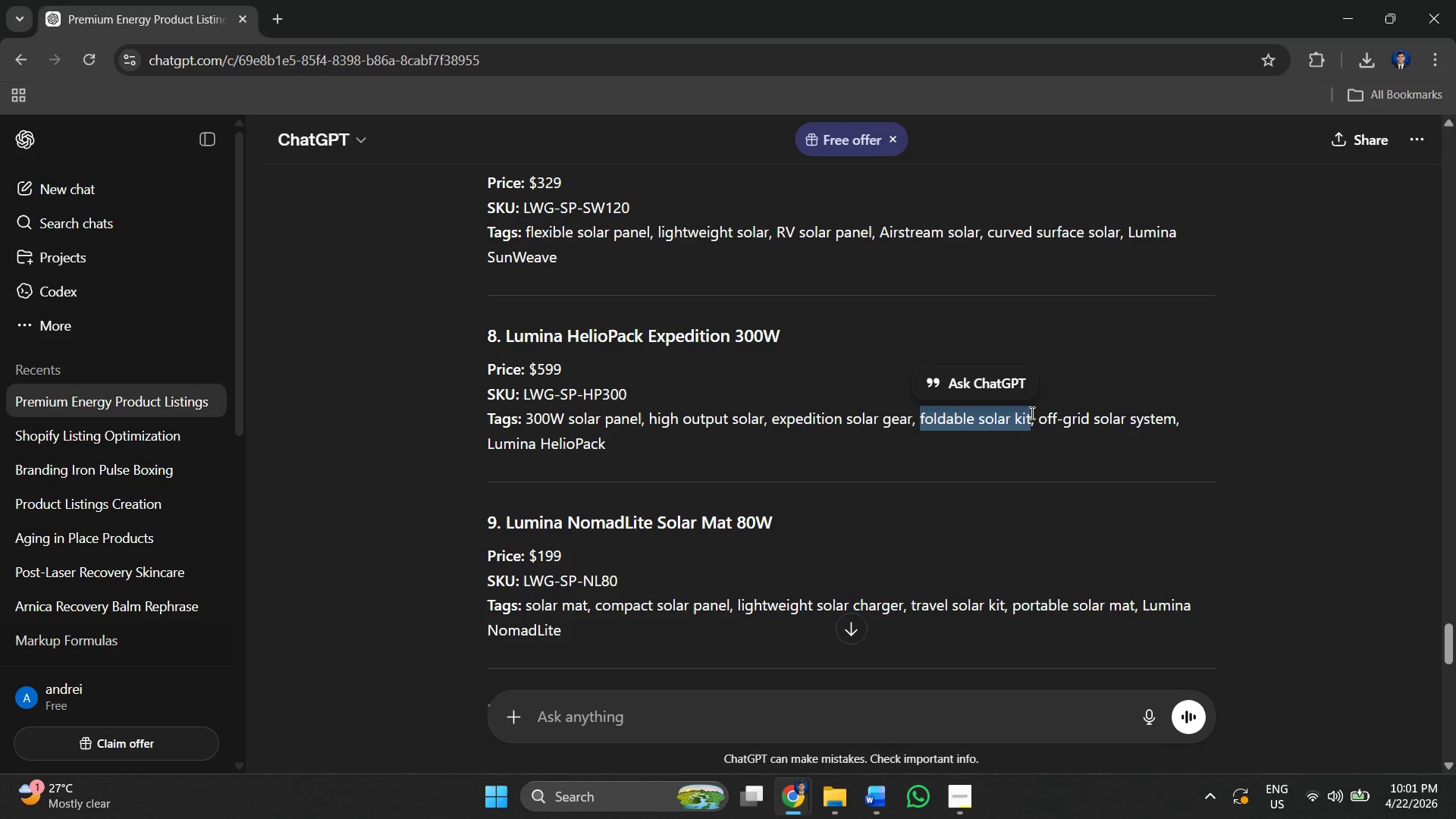 
key(Control+C)
 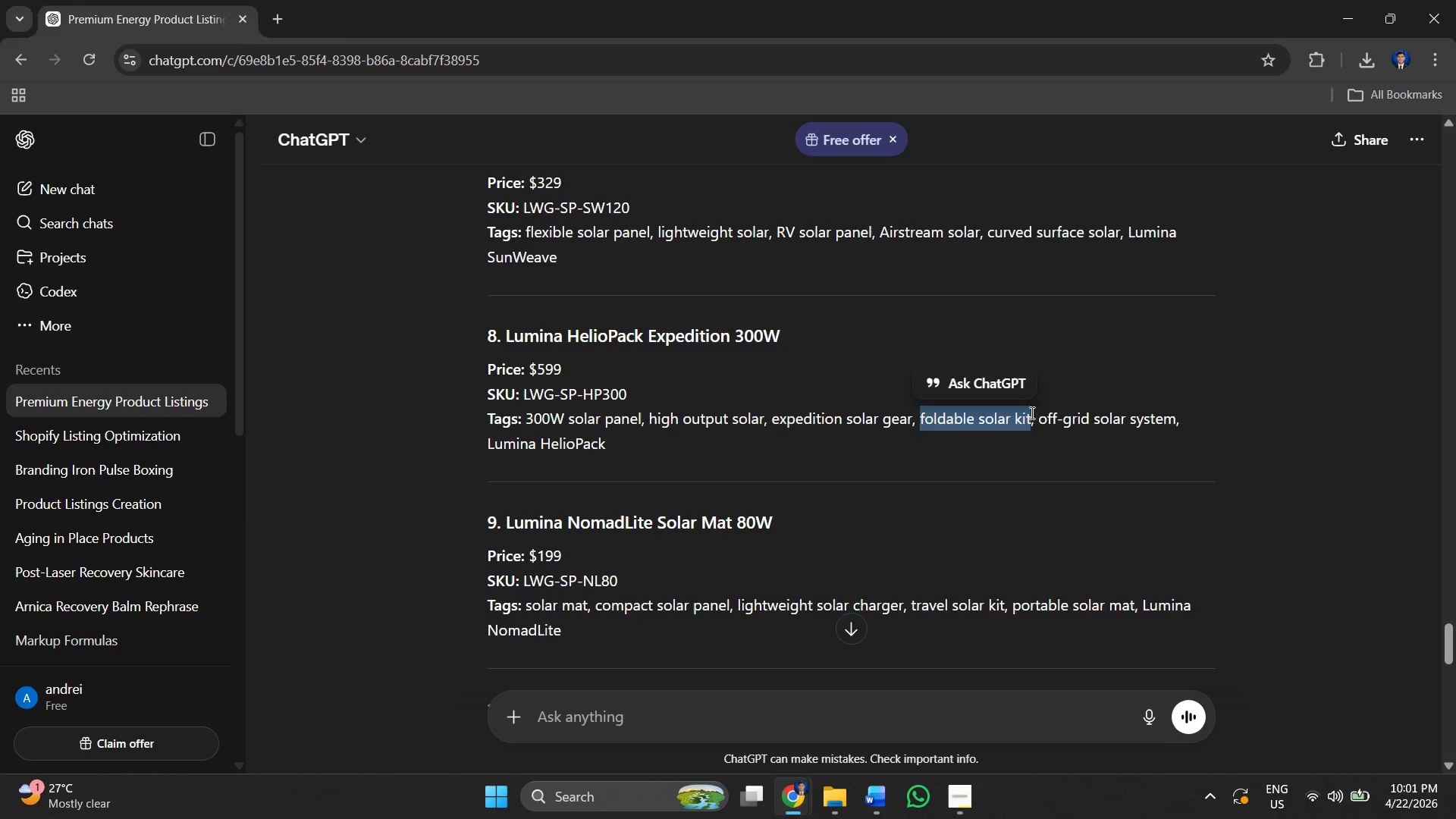 
key(Alt+AltLeft)
 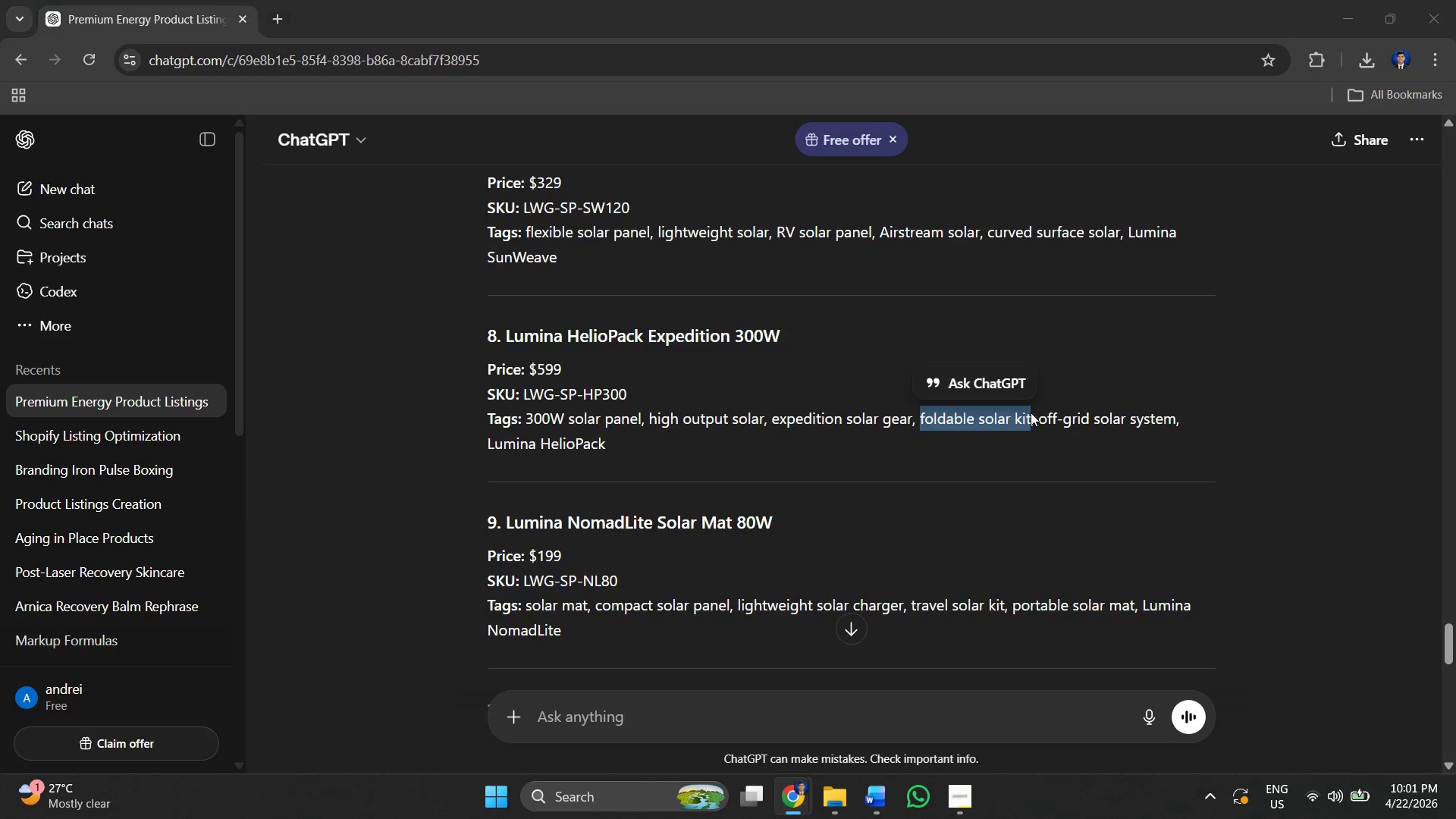 
key(Alt+Tab)
 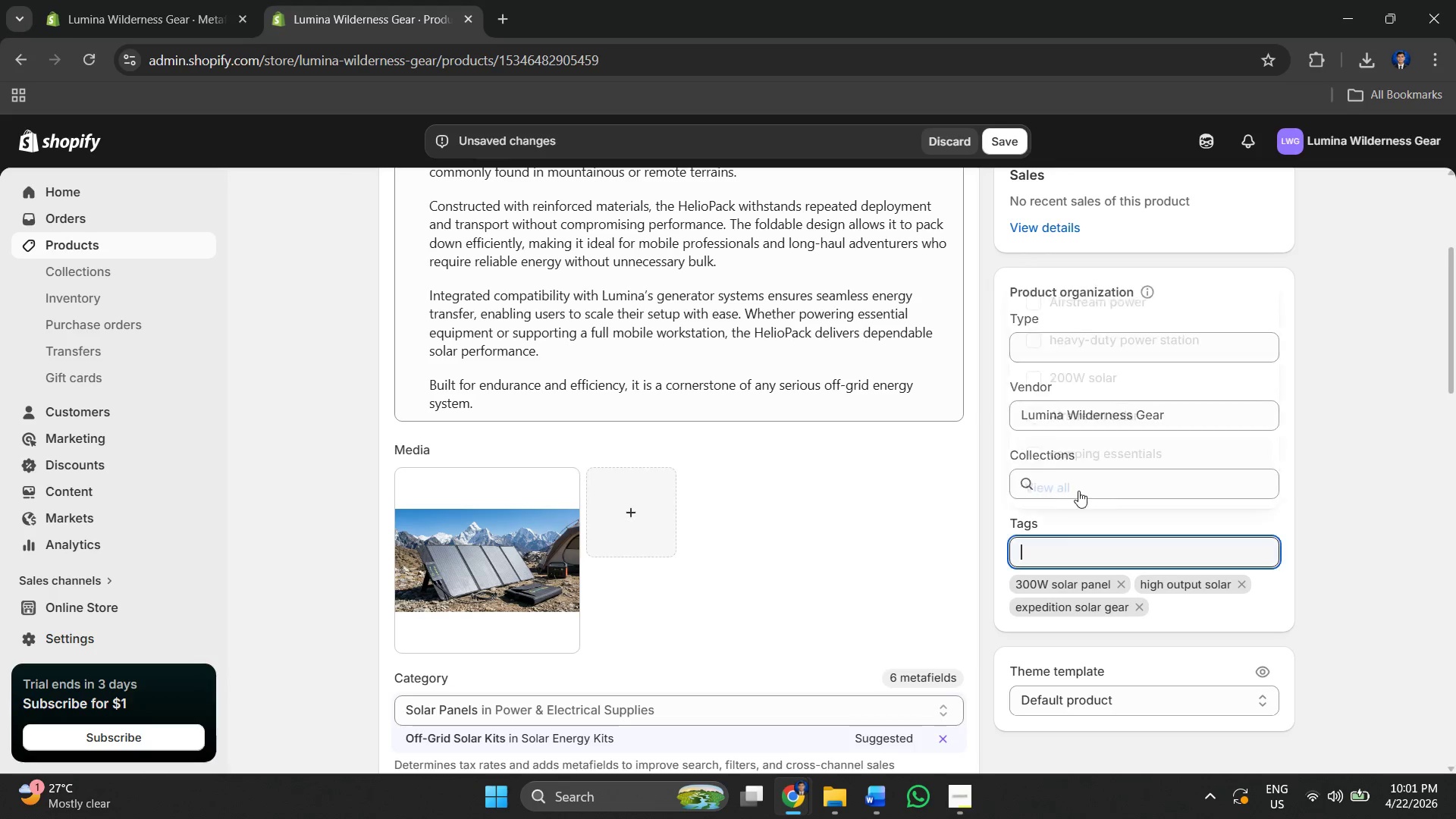 
key(Control+V)
 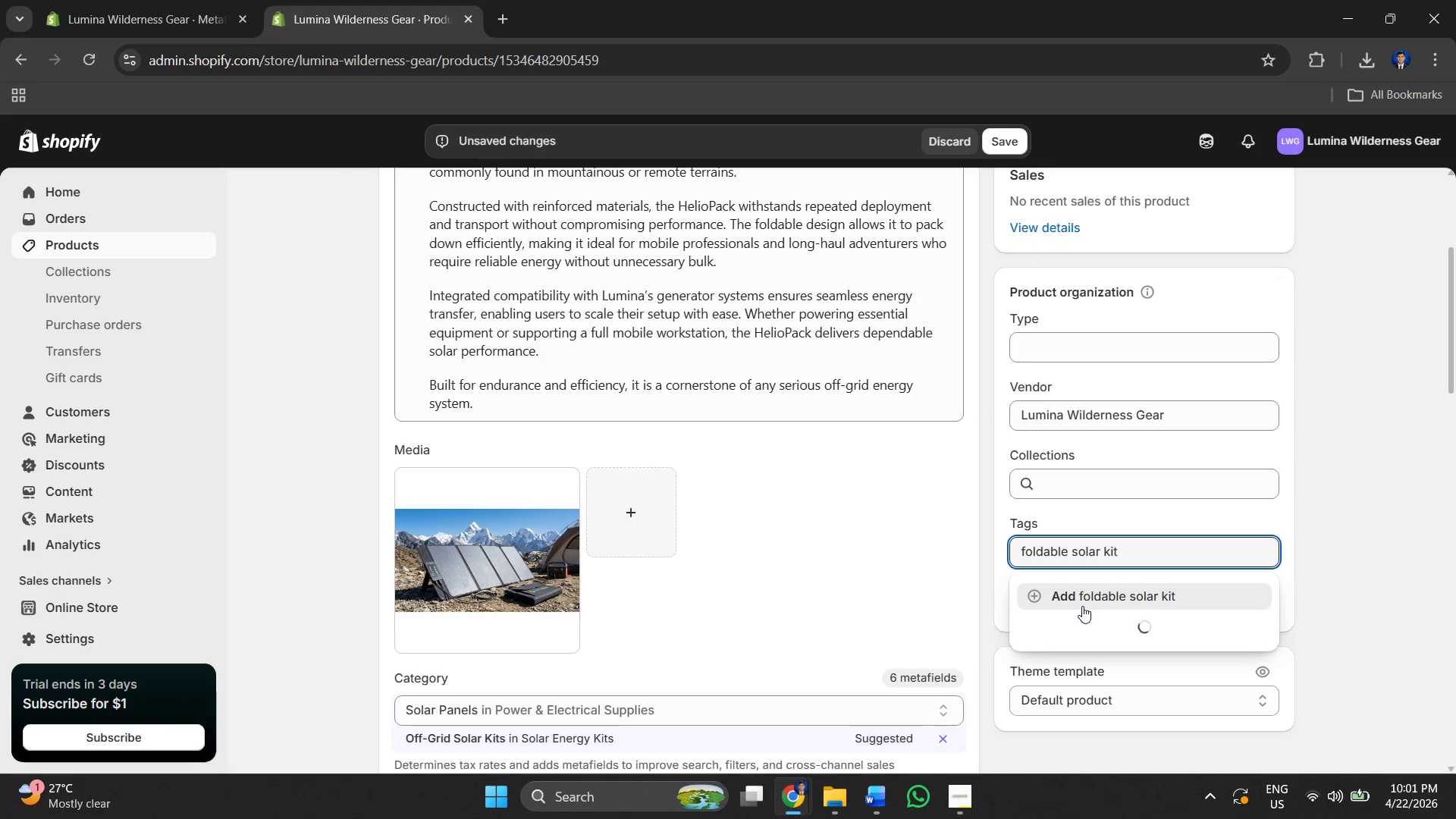 
left_click([1081, 597])
 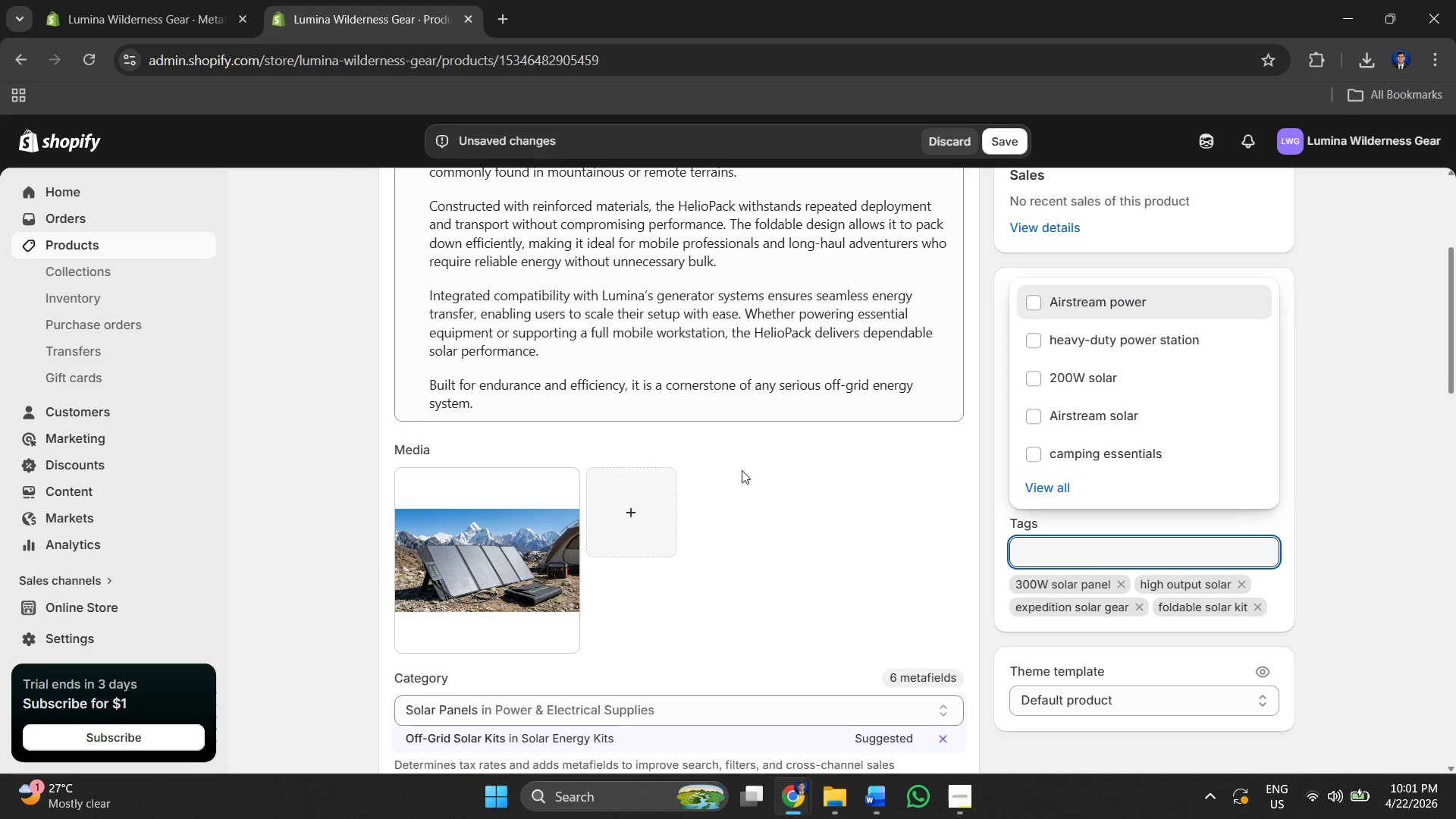 
scroll: coordinate [639, 373], scroll_direction: down, amount: 8.0
 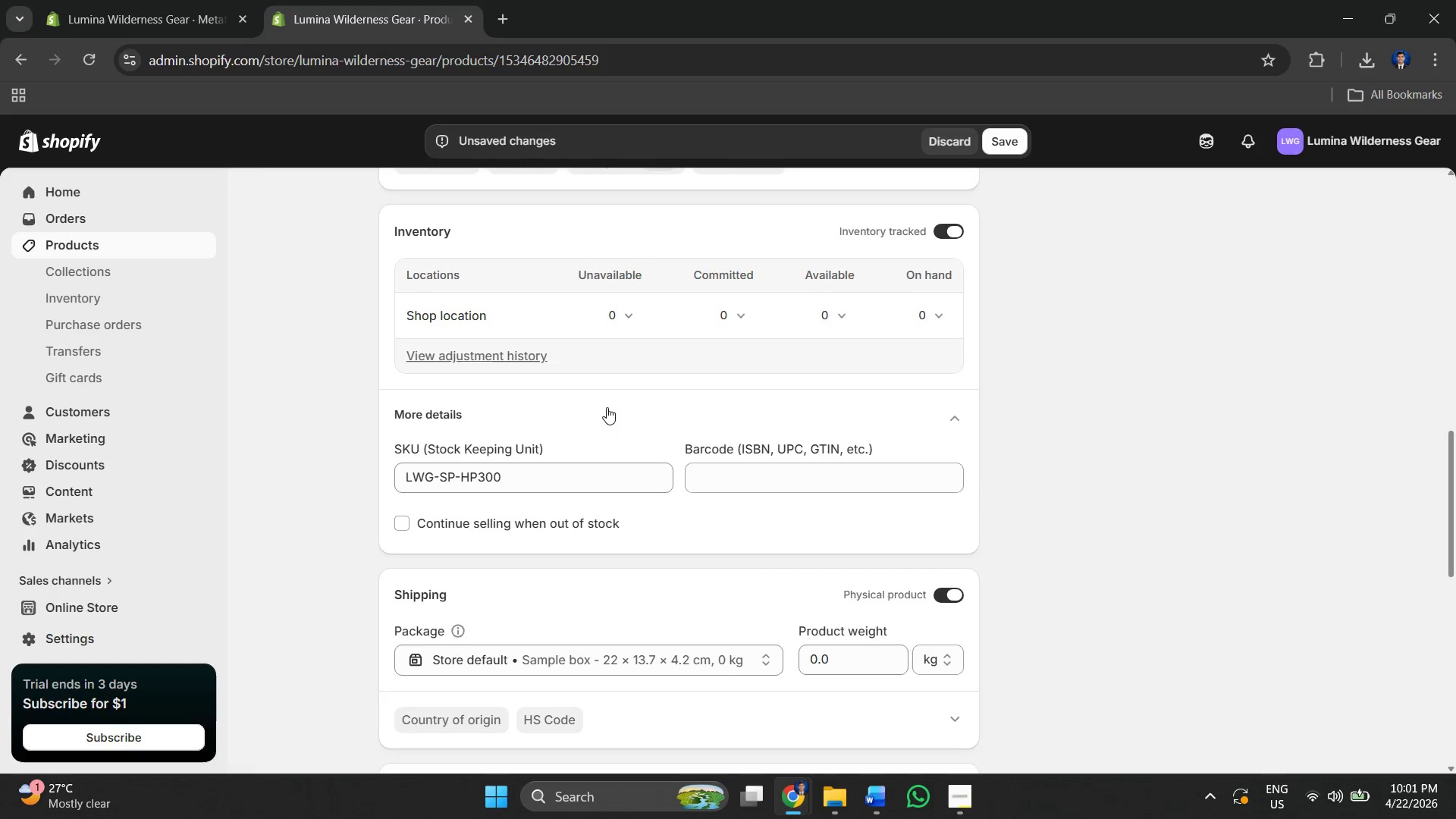 
key(Alt+AltLeft)
 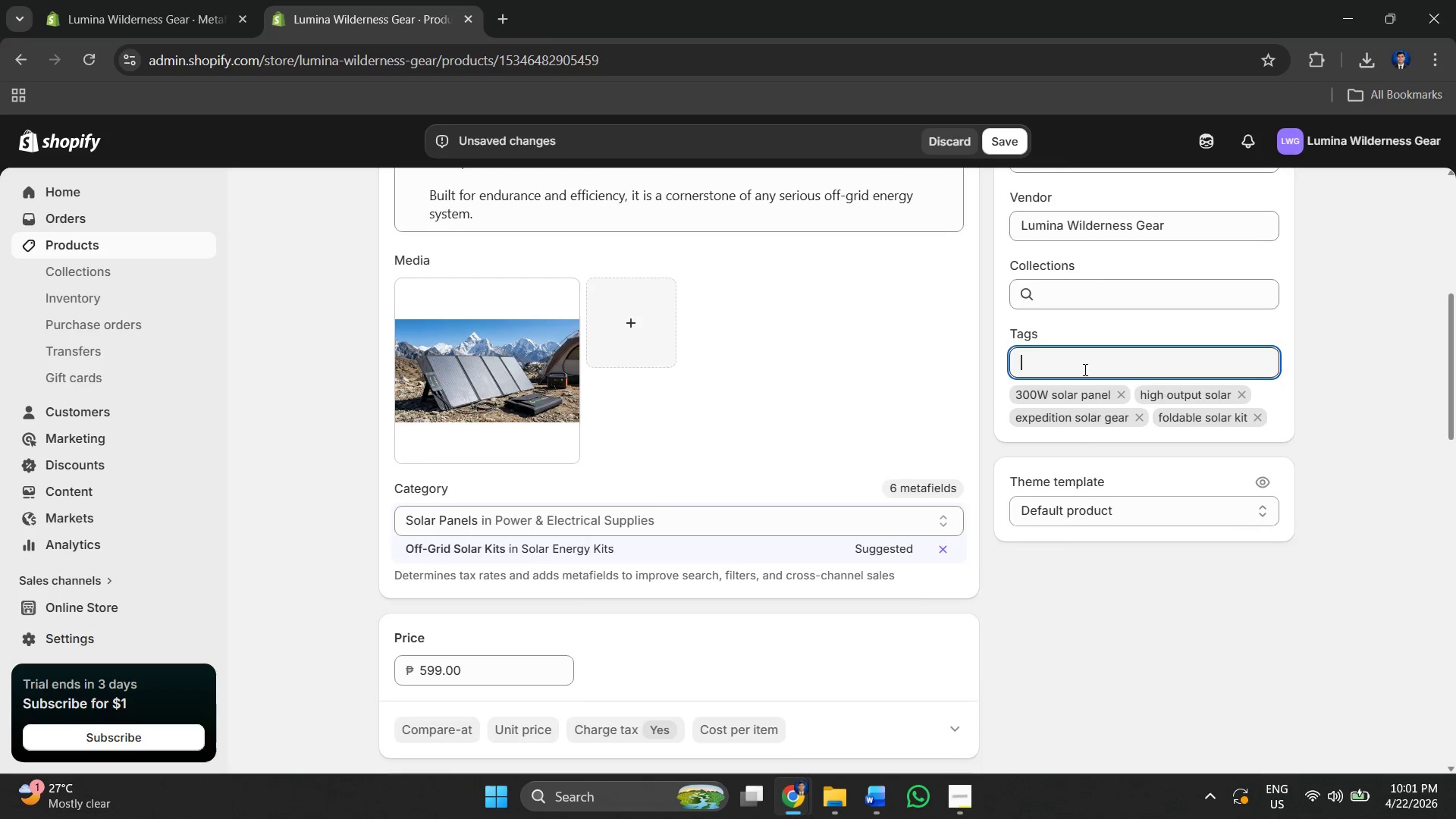 
key(Alt+Tab)
 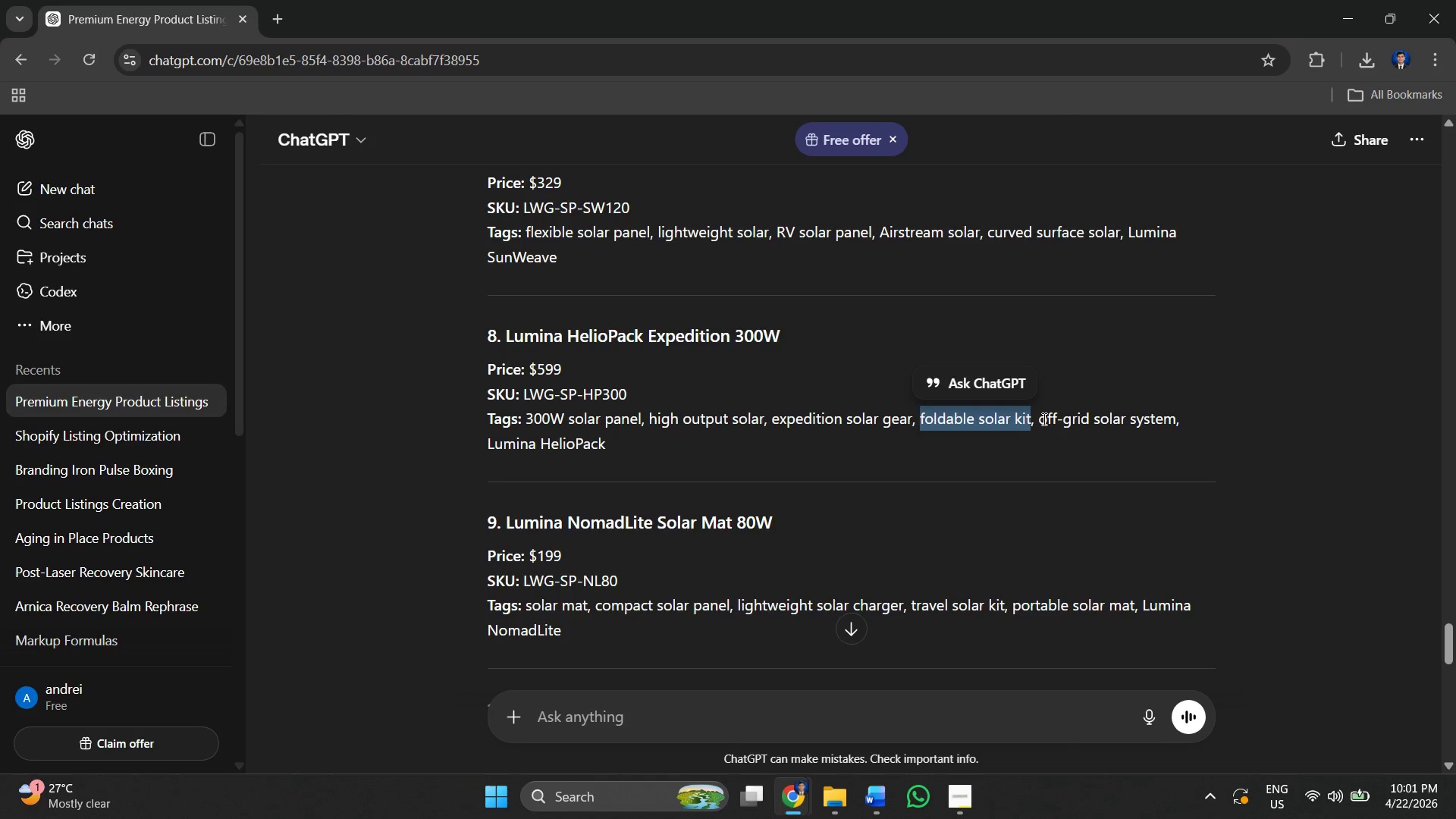 
scroll: coordinate [902, 416], scroll_direction: up, amount: 6.0
 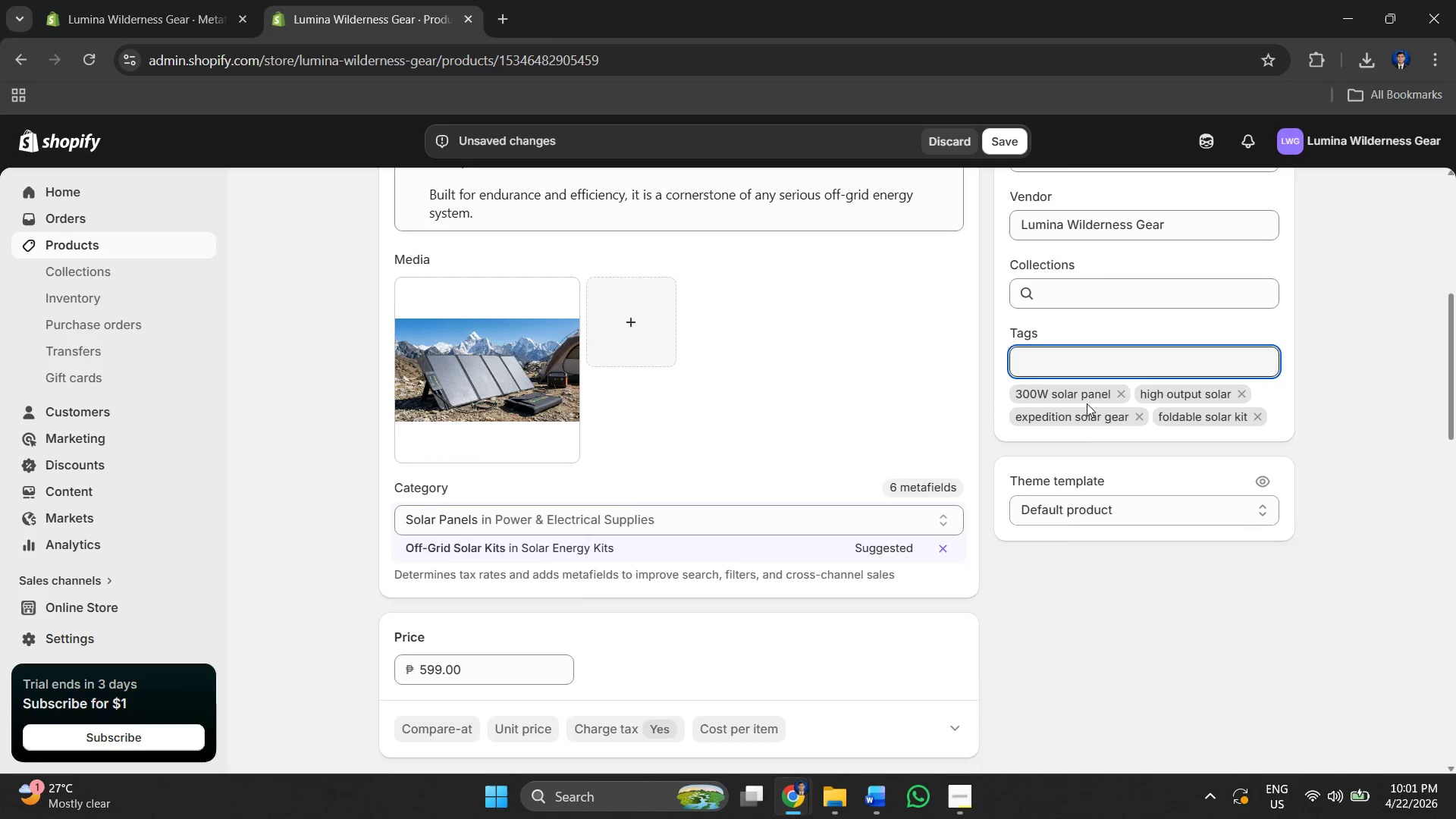 
left_click_drag(start_coordinate=[1040, 418], to_coordinate=[1174, 413])
 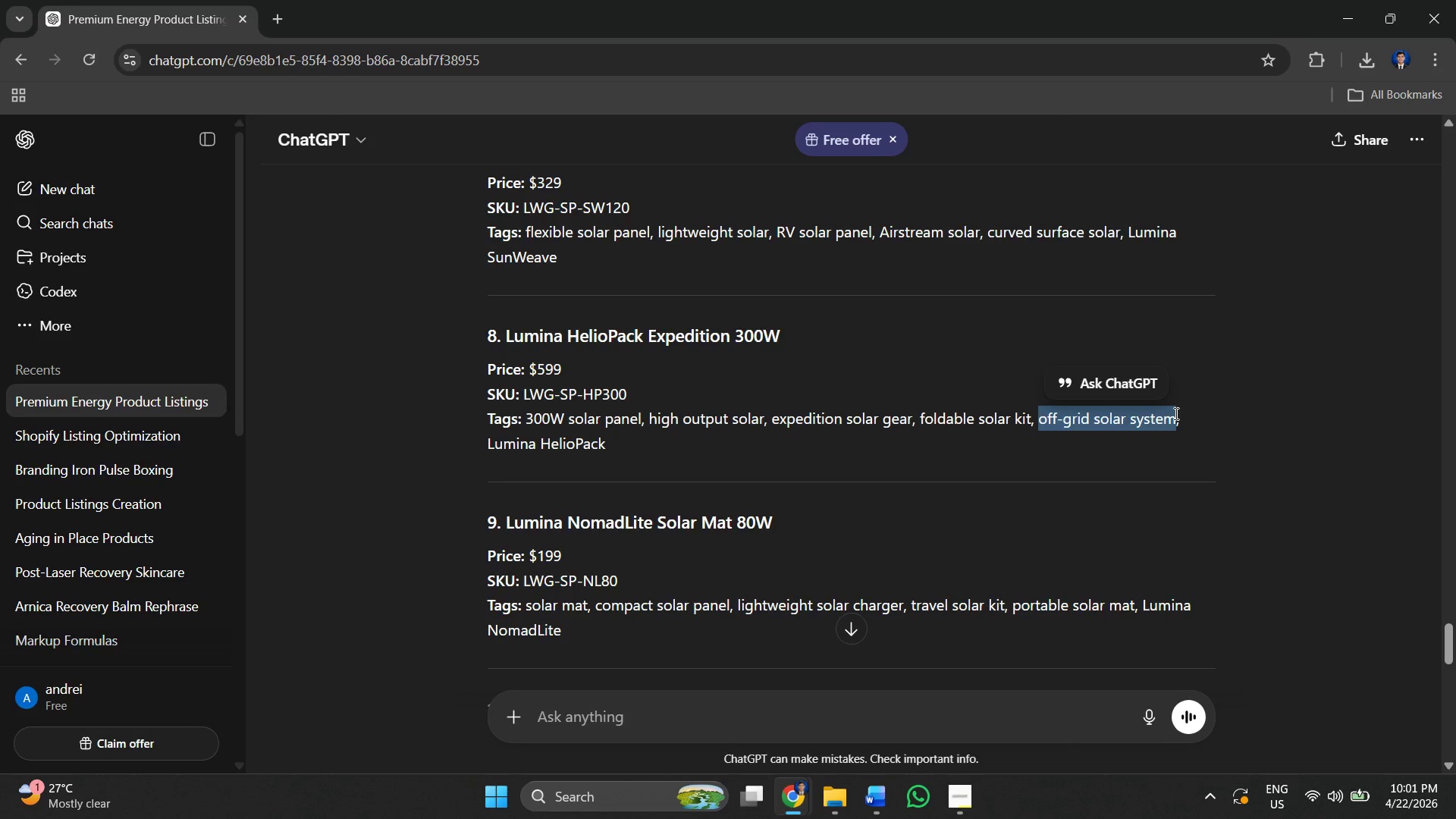 
key(Control+C)
 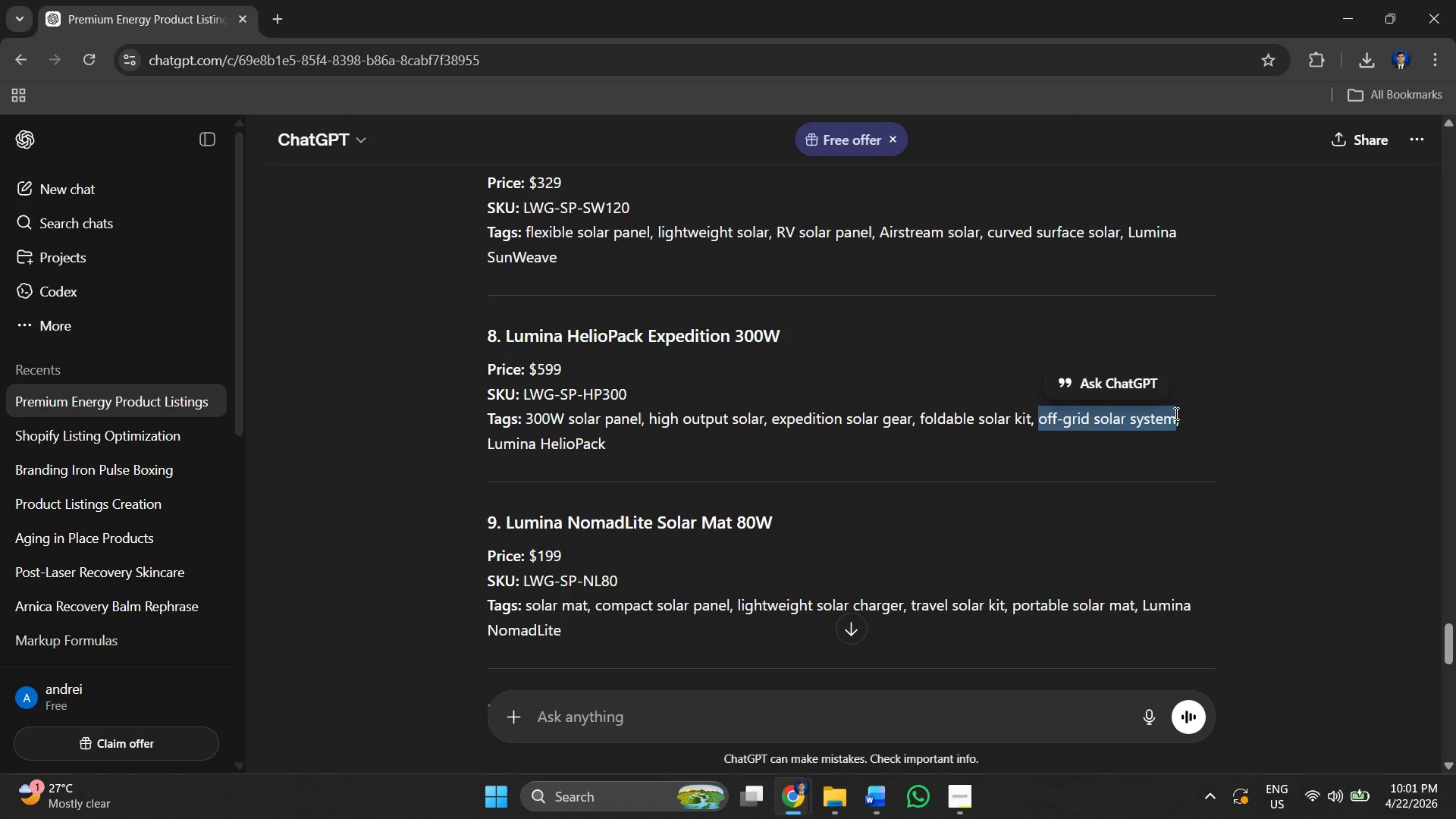 
key(Alt+AltLeft)
 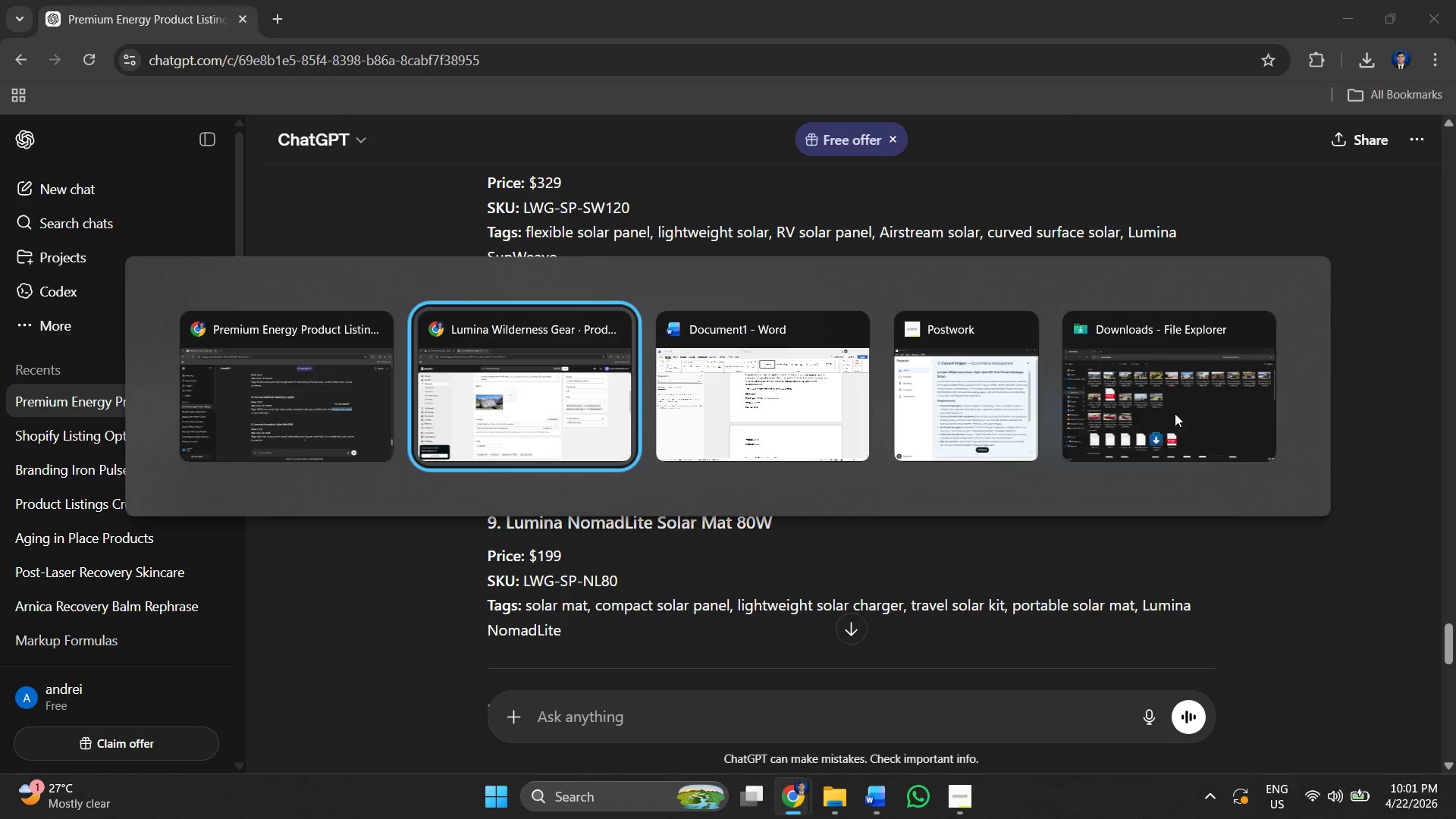 
key(Alt+Tab)
 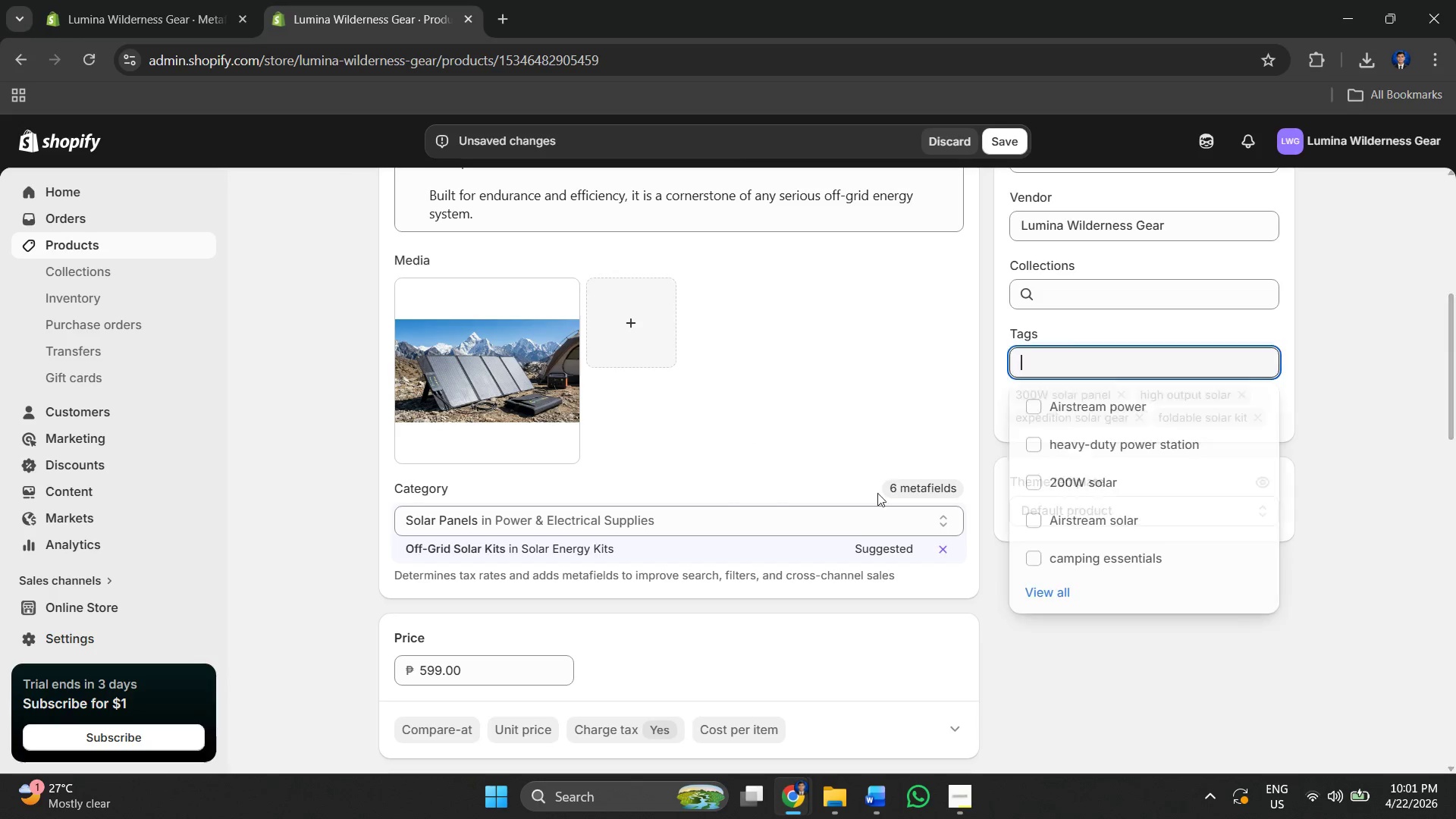 
key(Control+V)
 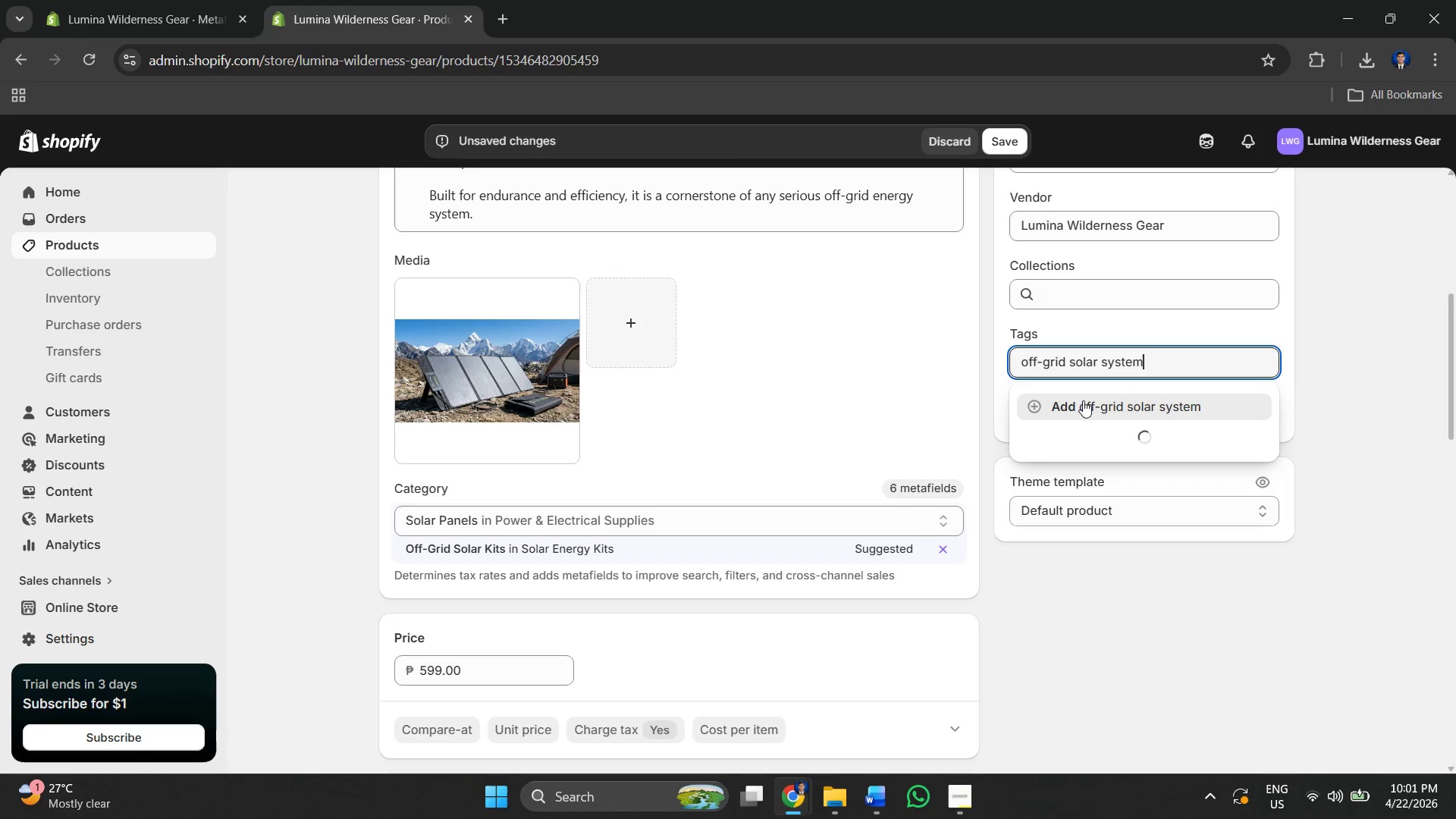 
left_click([1083, 400])
 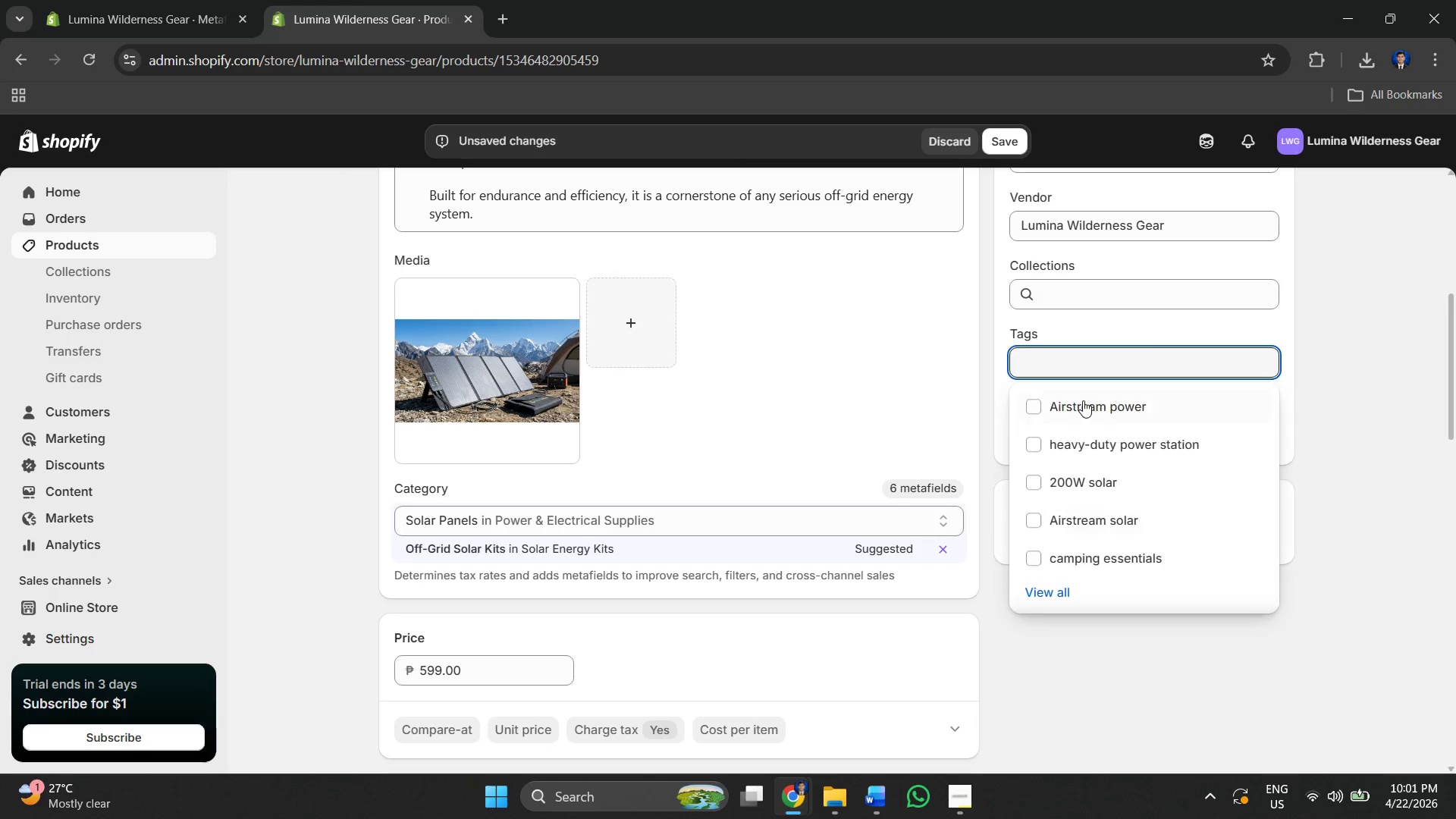 
key(Alt+AltLeft)
 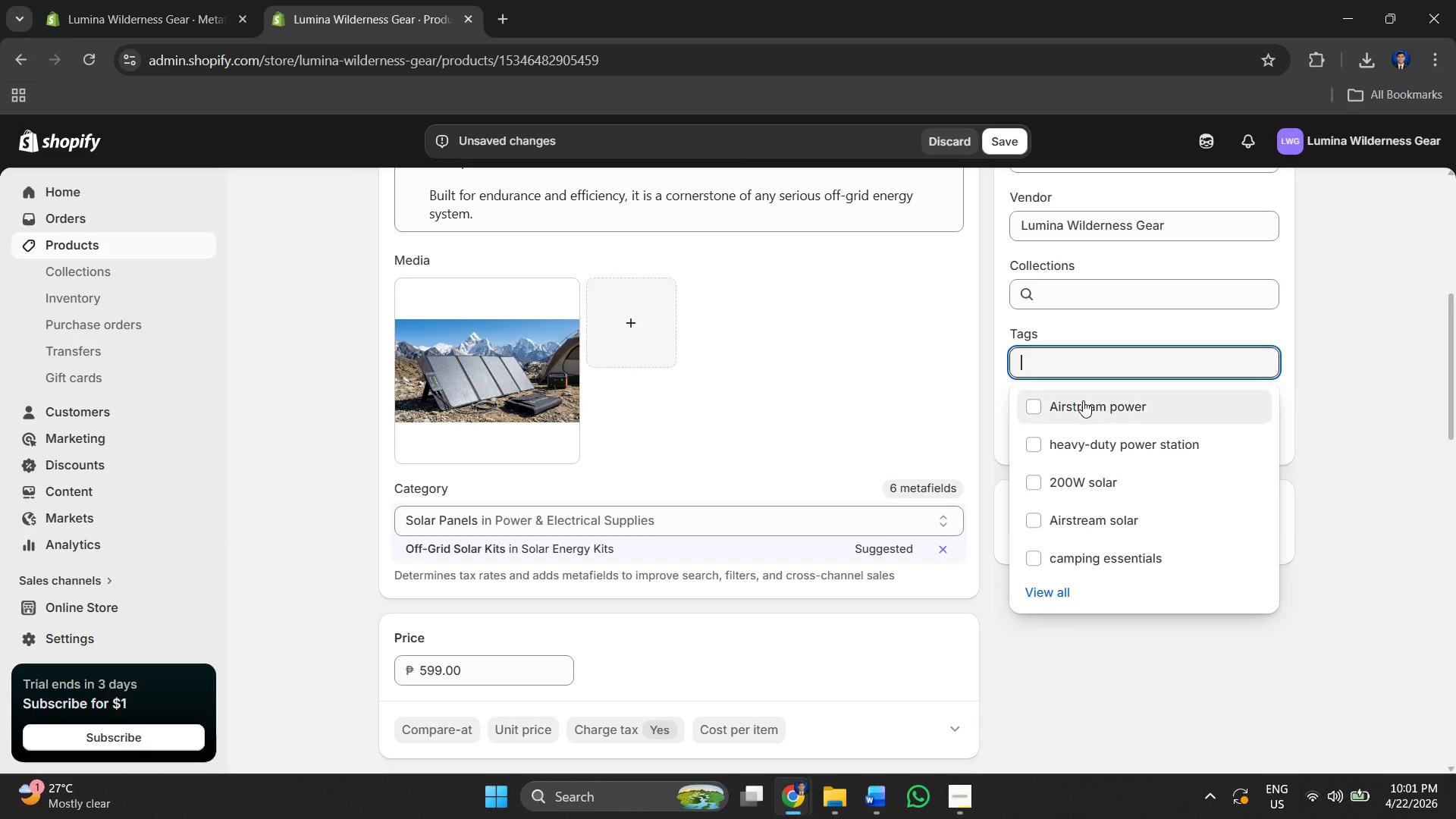 
key(Alt+Tab)
 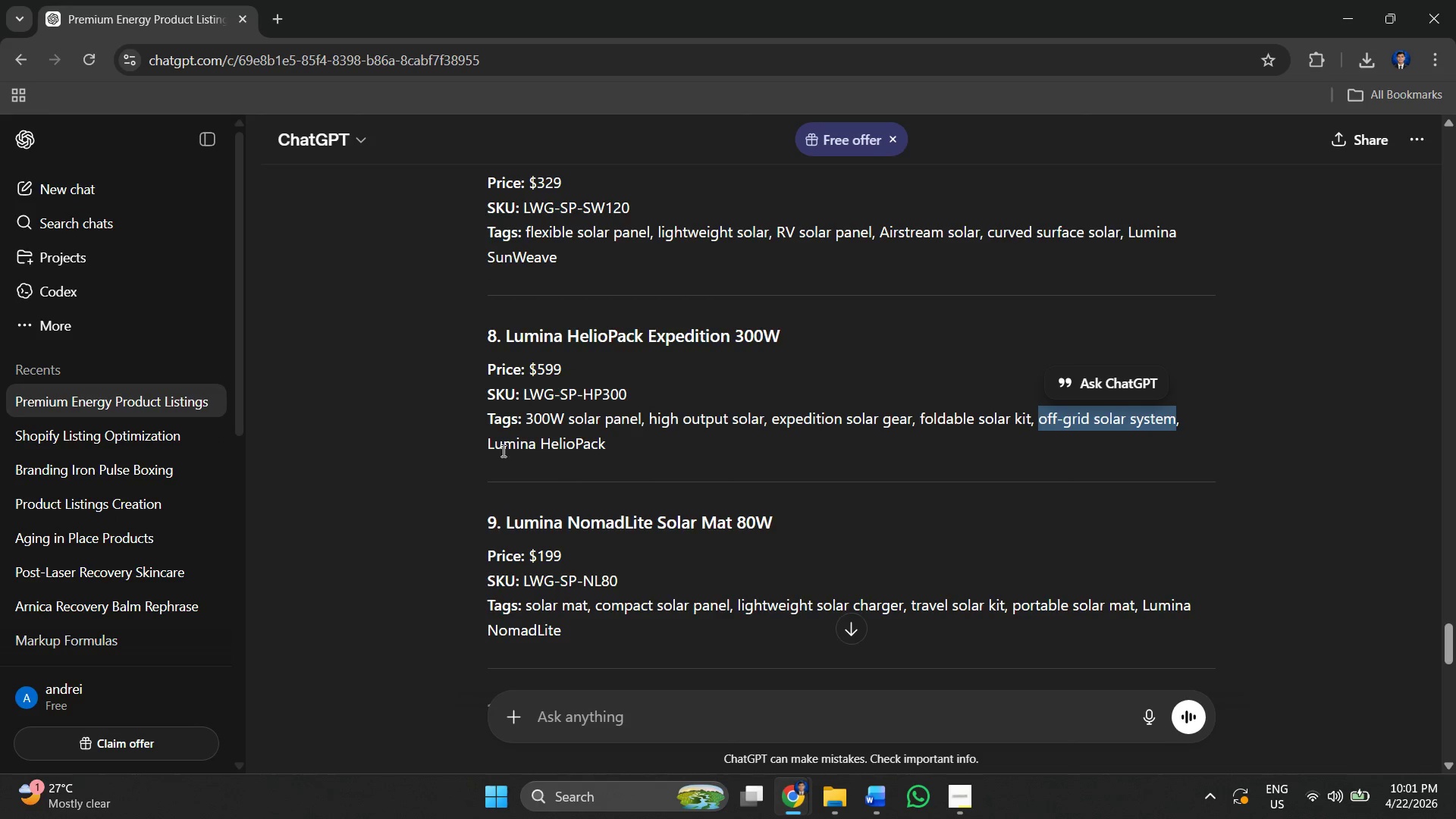 
left_click_drag(start_coordinate=[485, 444], to_coordinate=[647, 441])
 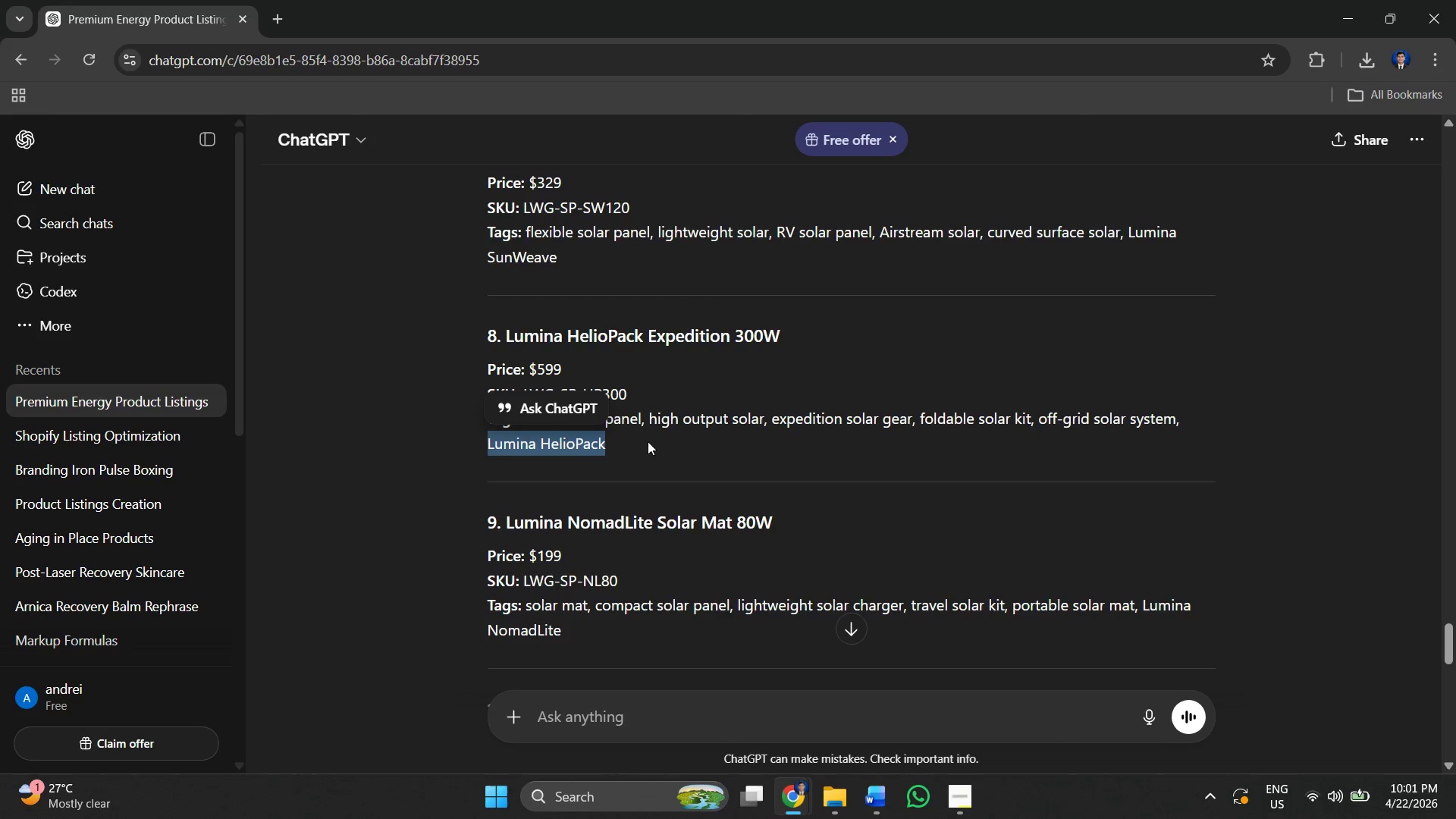 
key(Control+ControlLeft)
 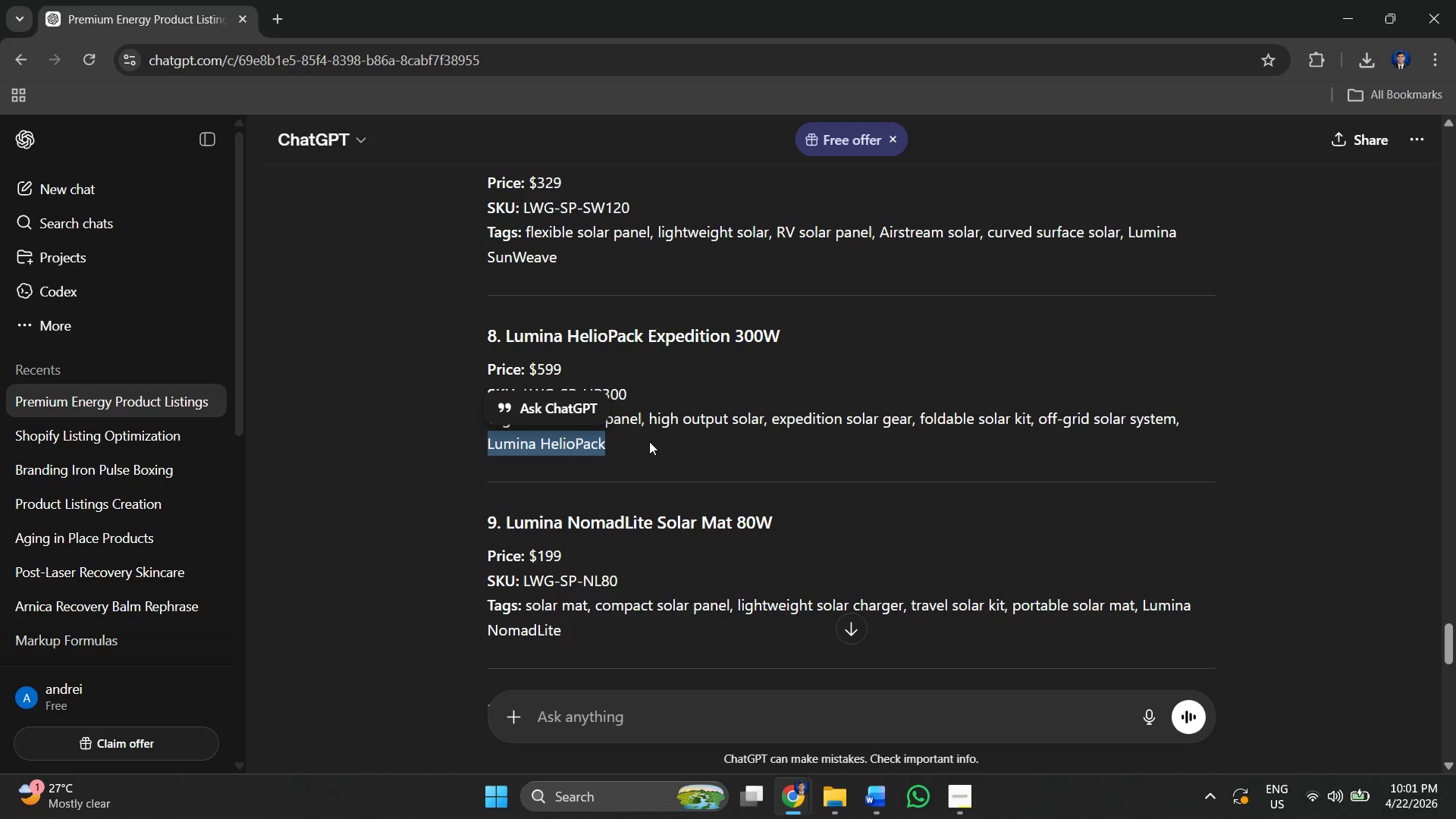 
key(Control+C)
 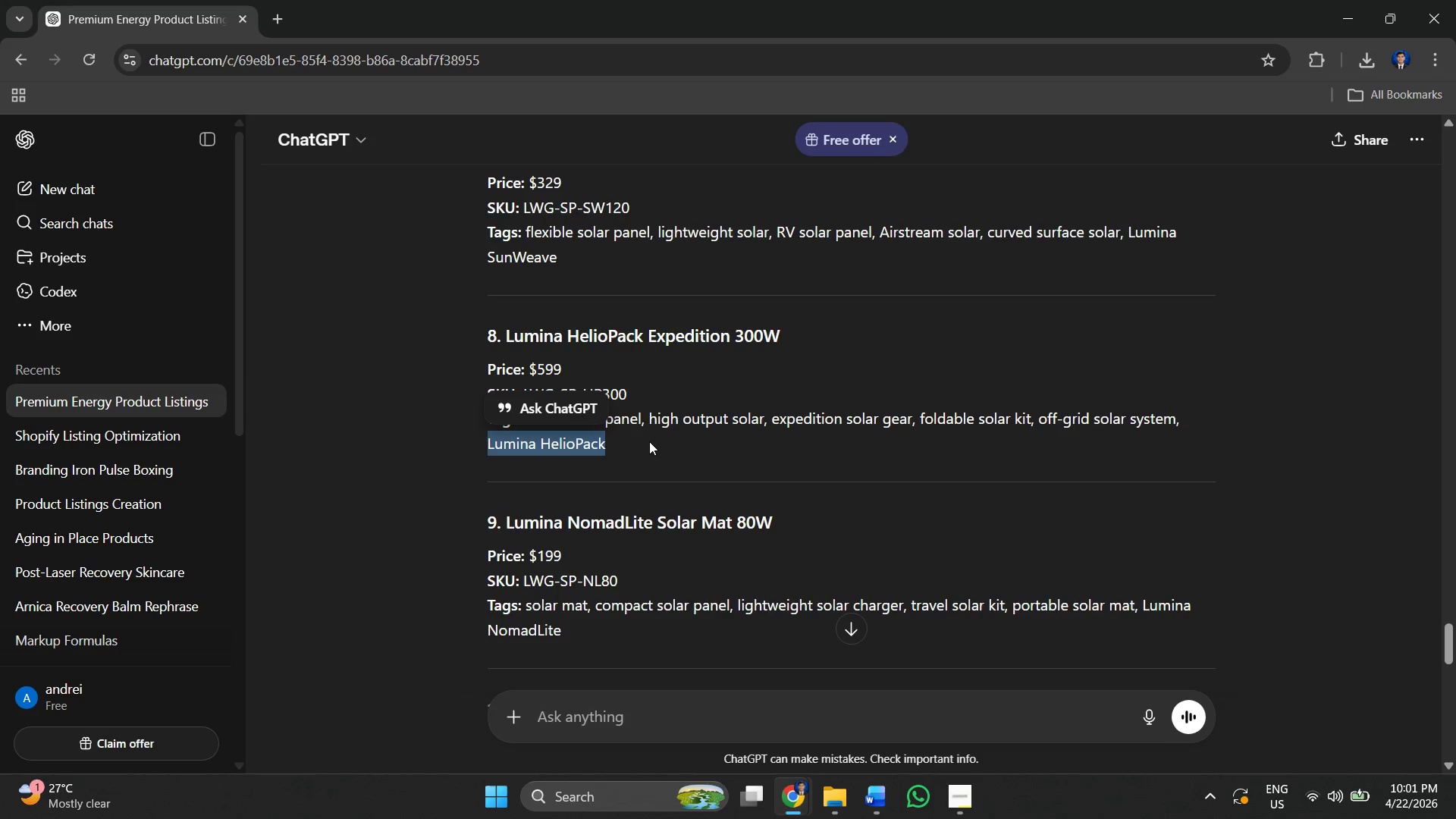 
key(Alt+AltLeft)
 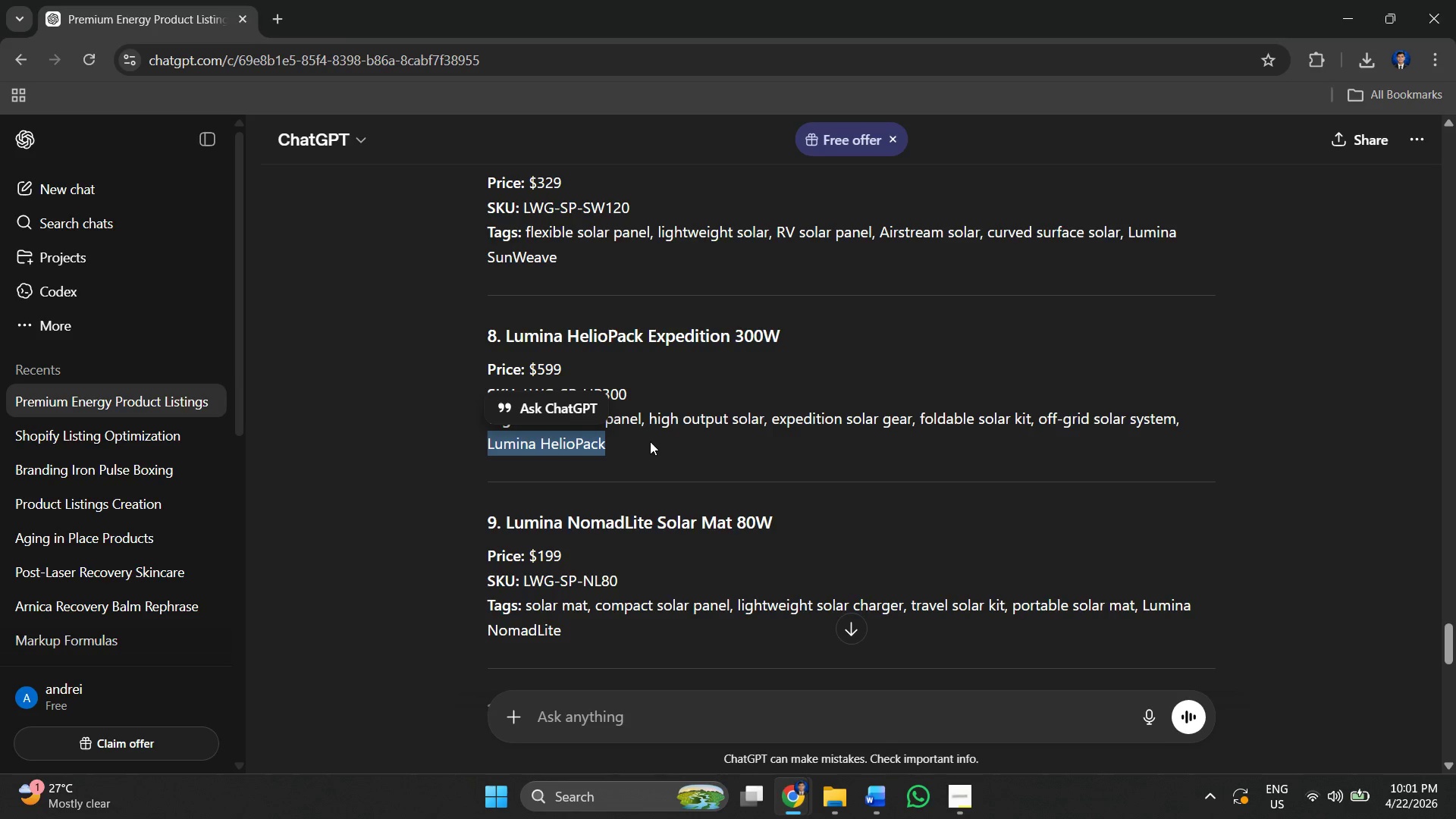 
key(Alt+Tab)
 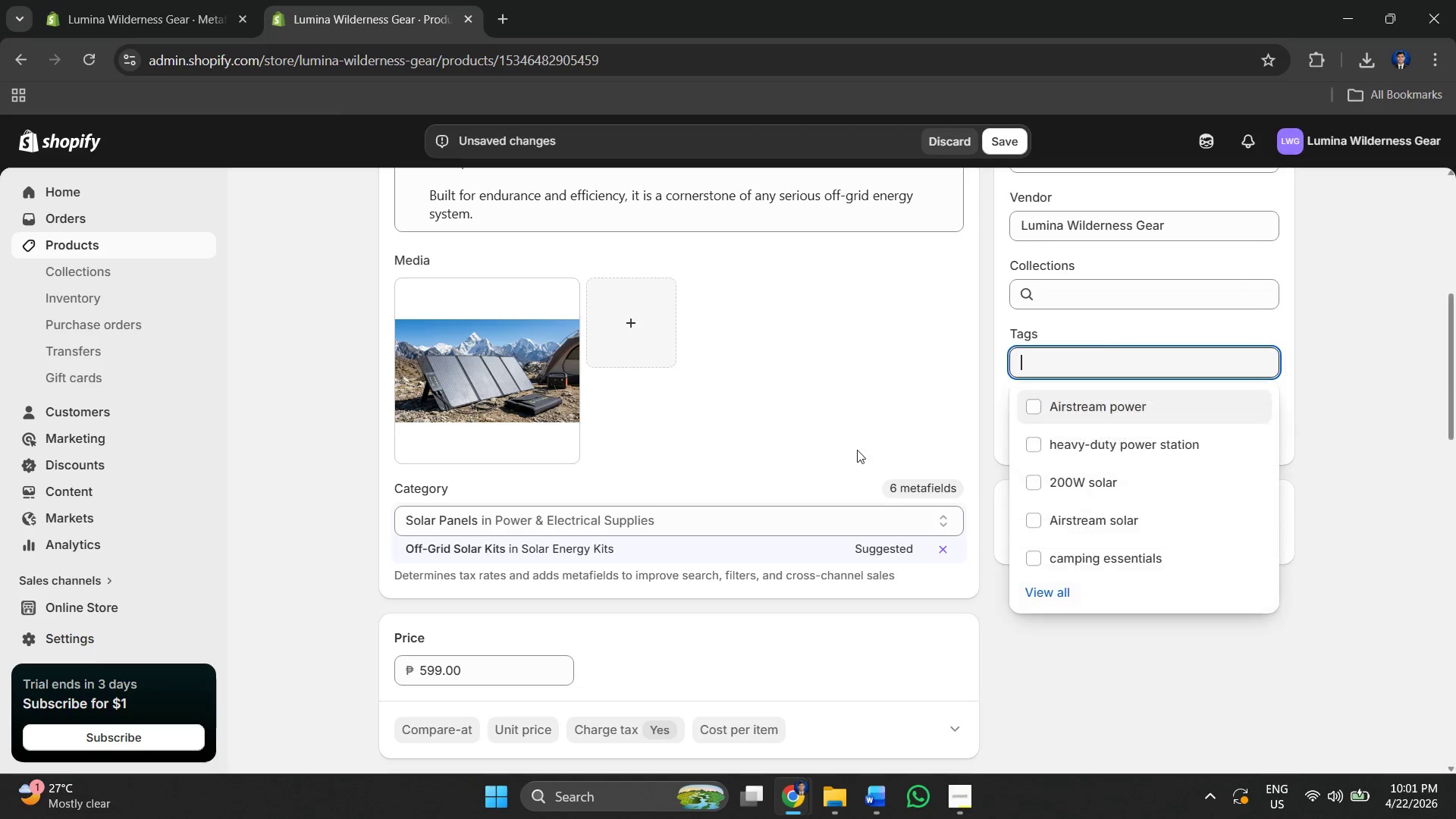 
key(Control+V)
 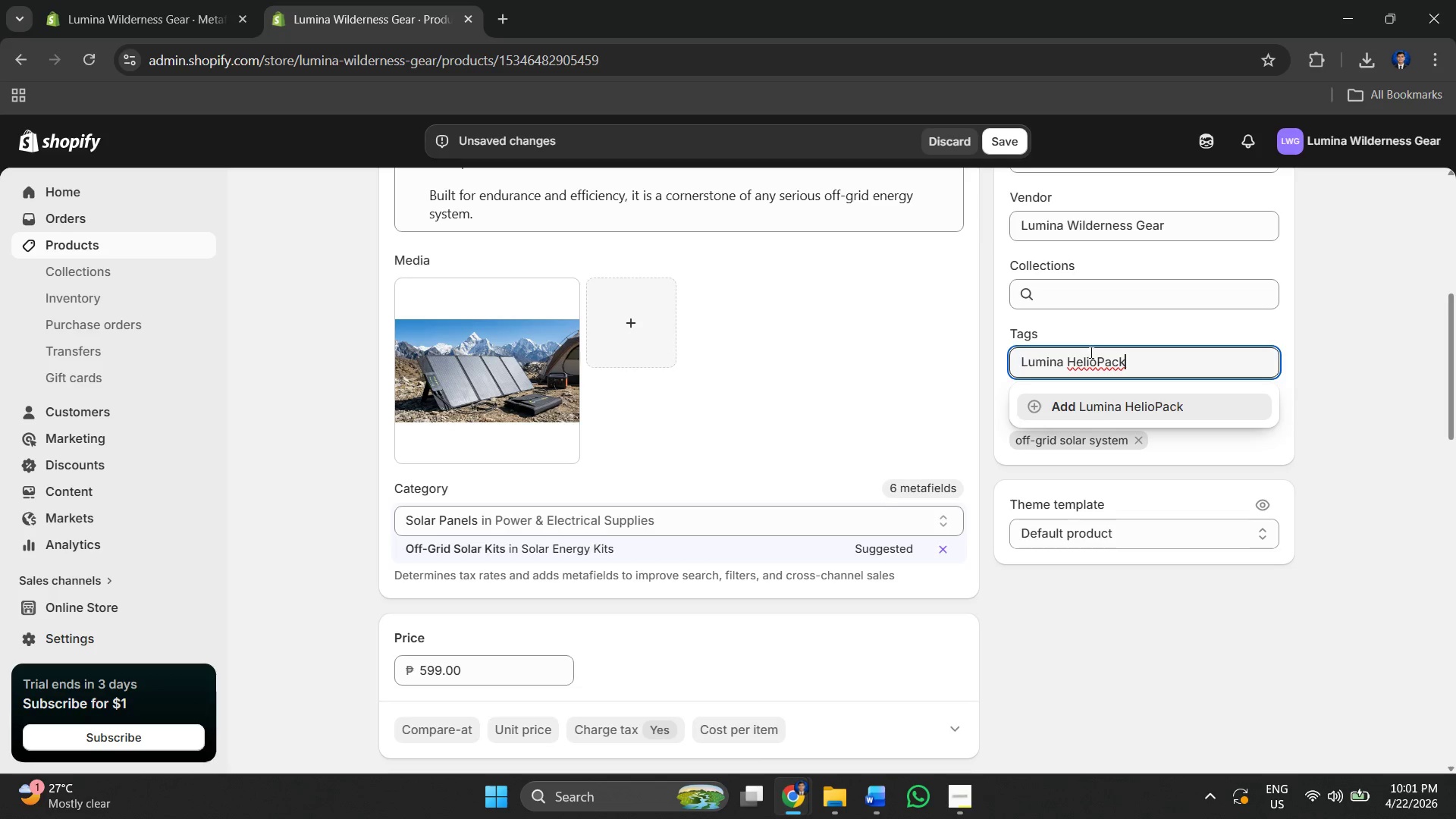 
left_click([1078, 403])
 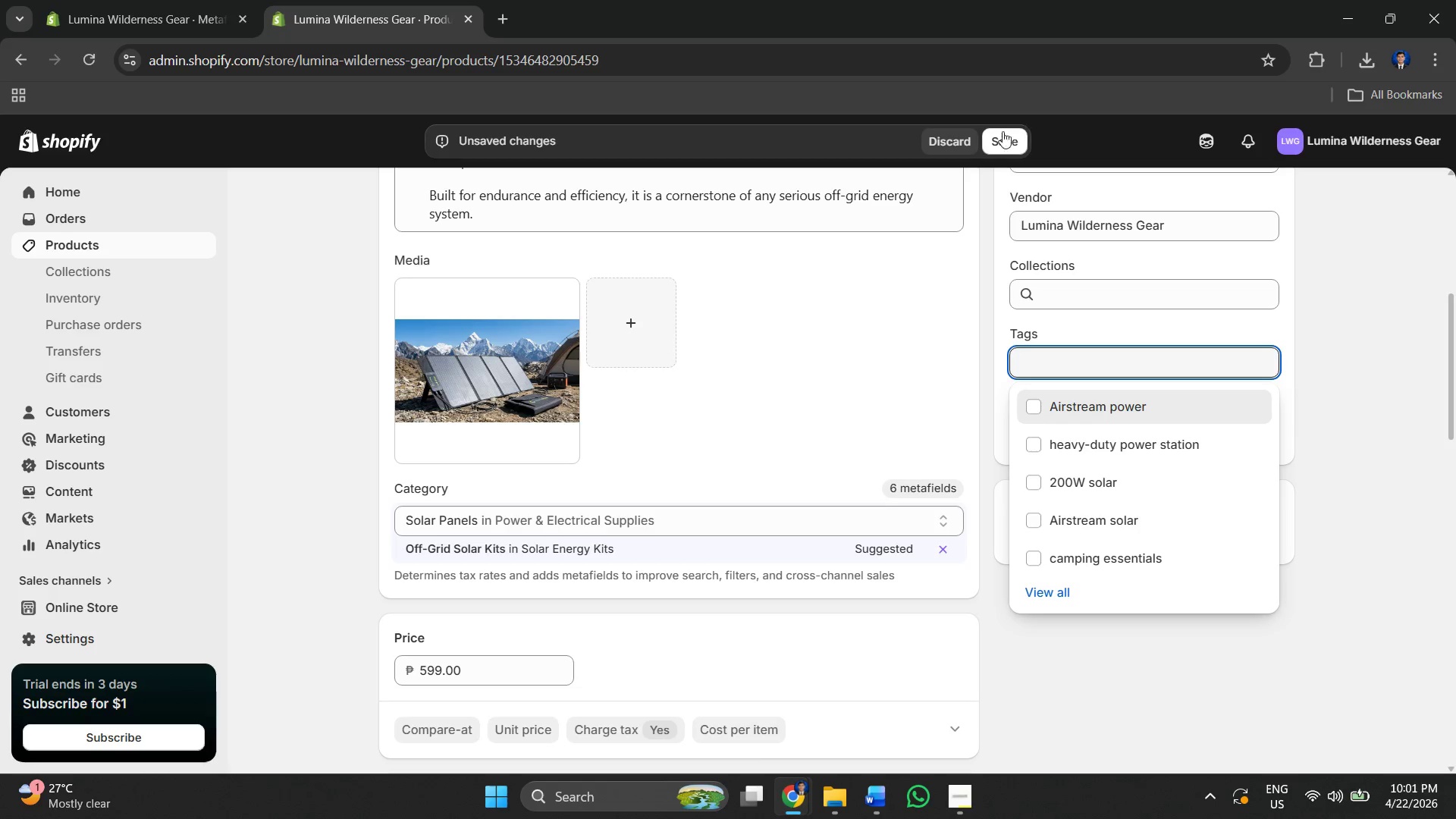 
left_click([999, 141])
 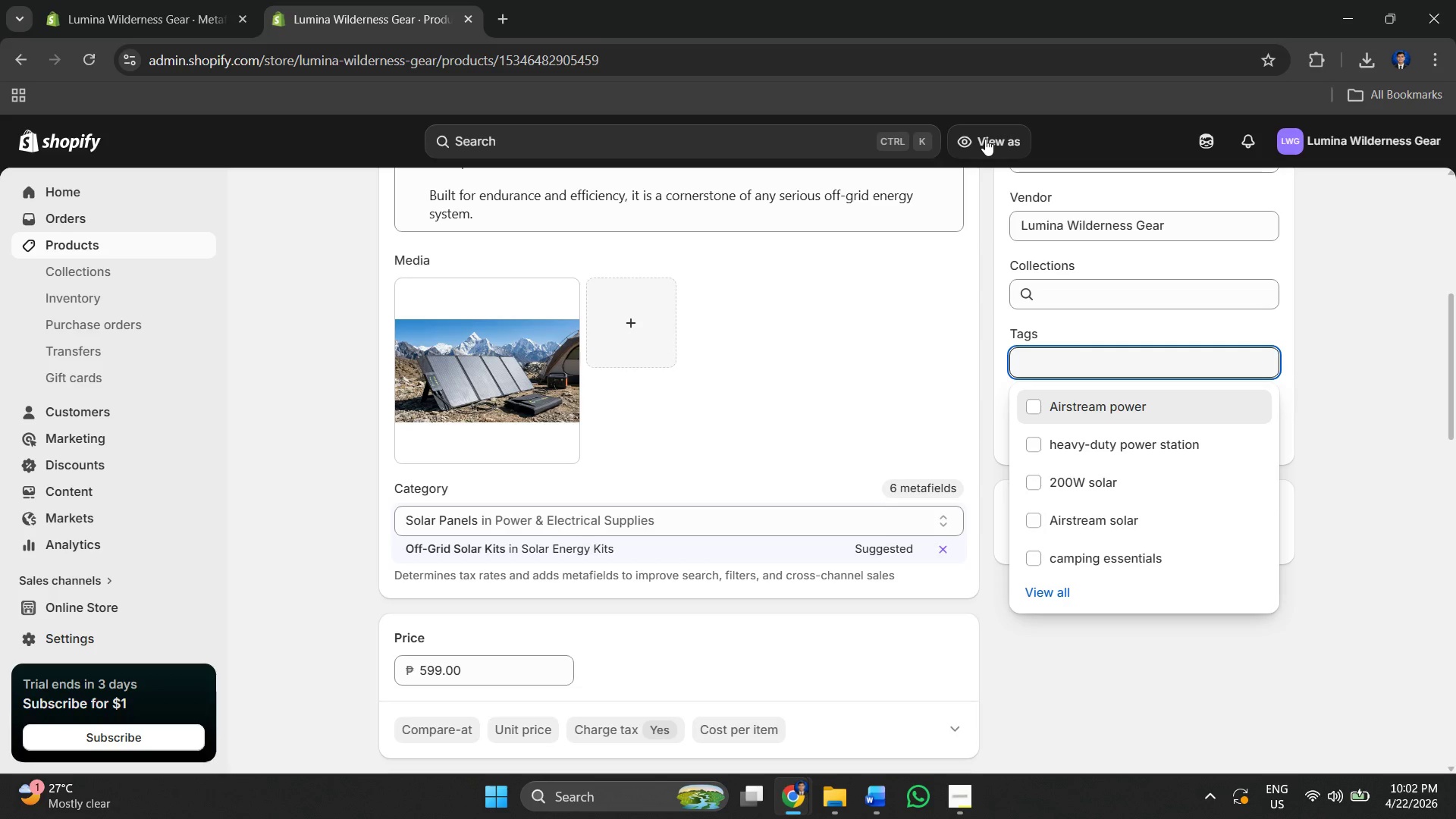 
wait(46.81)
 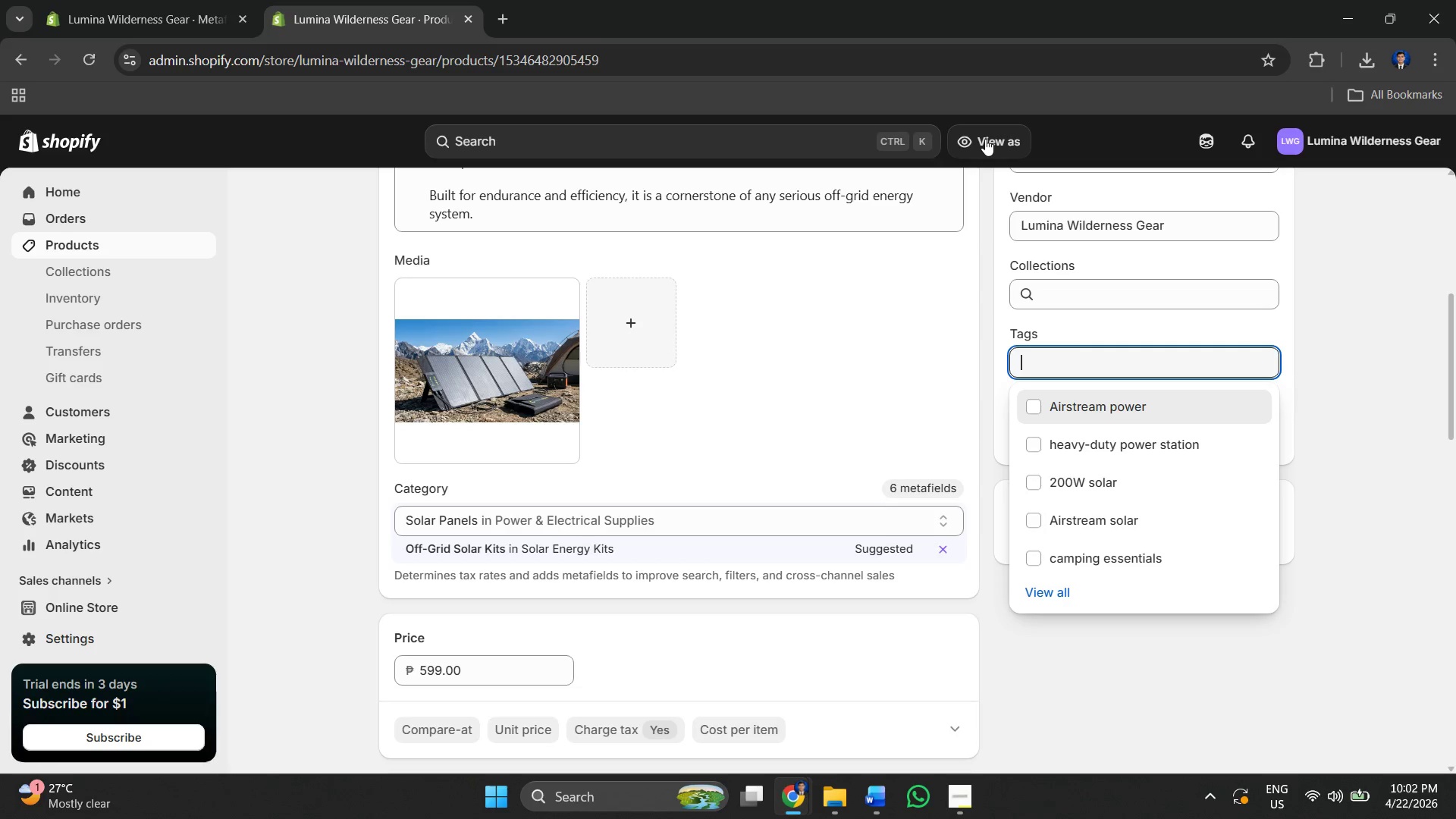 
key(Alt+Tab)
 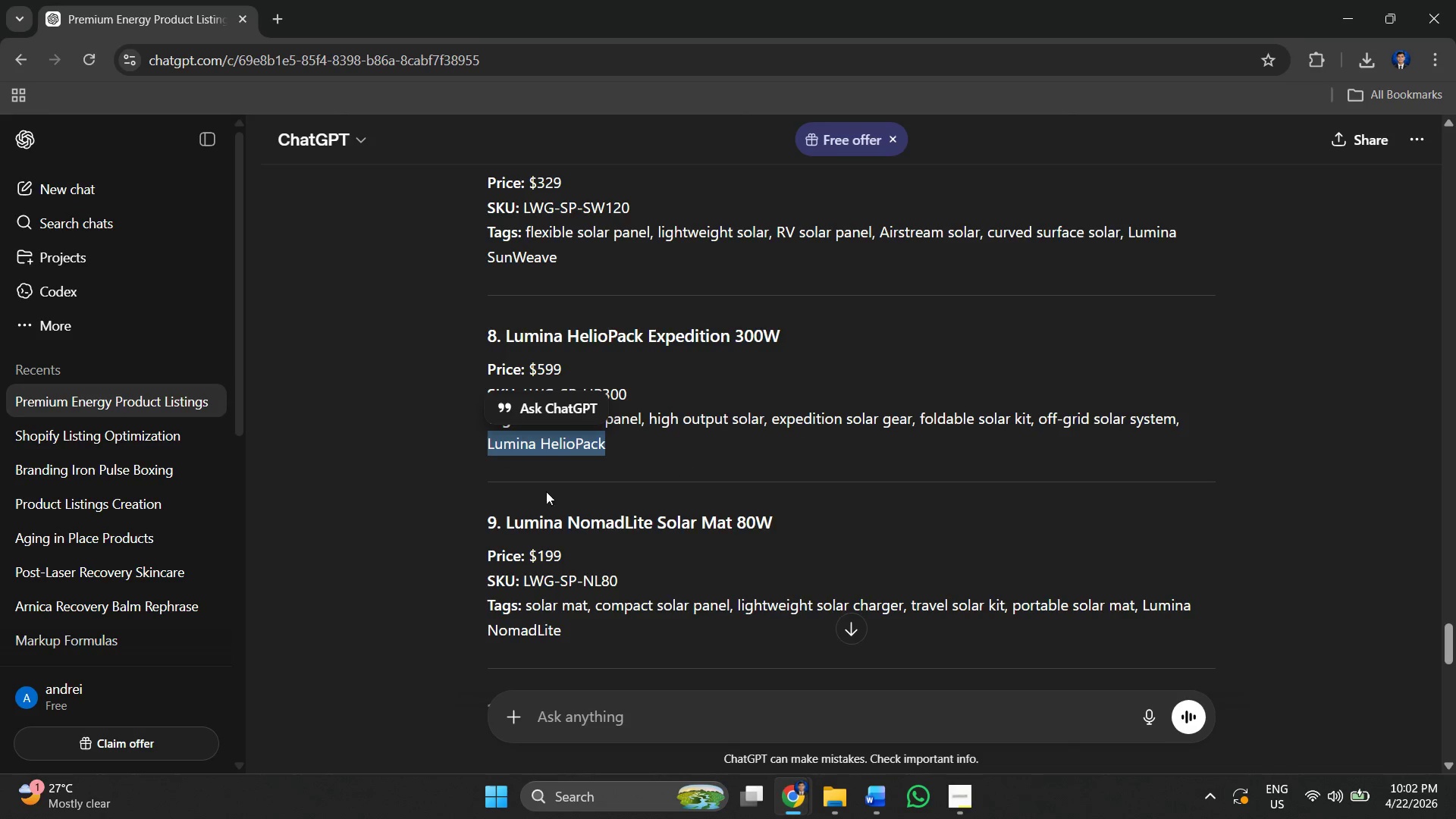 
key(Alt+AltLeft)
 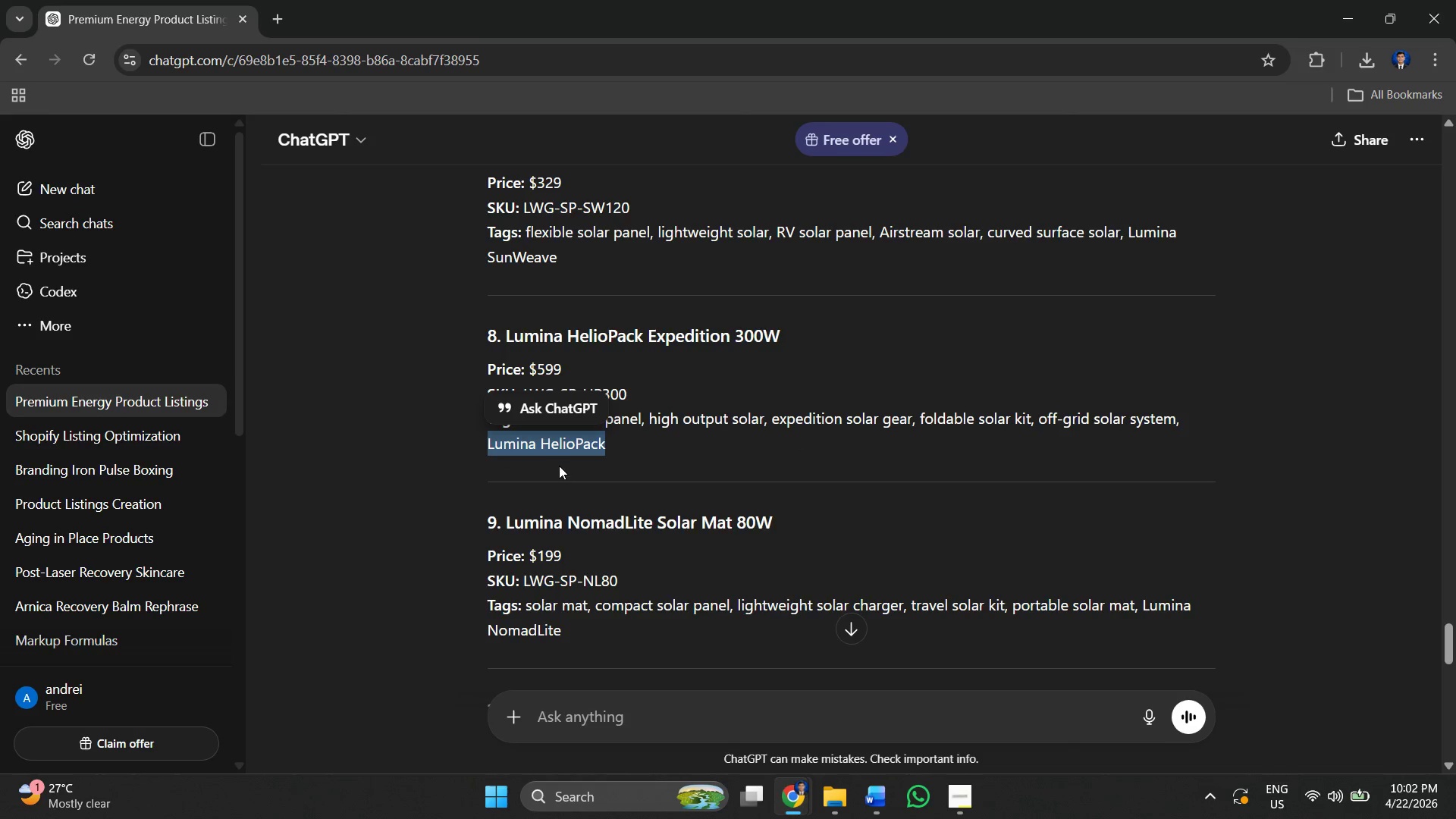 
key(Alt+Tab)
 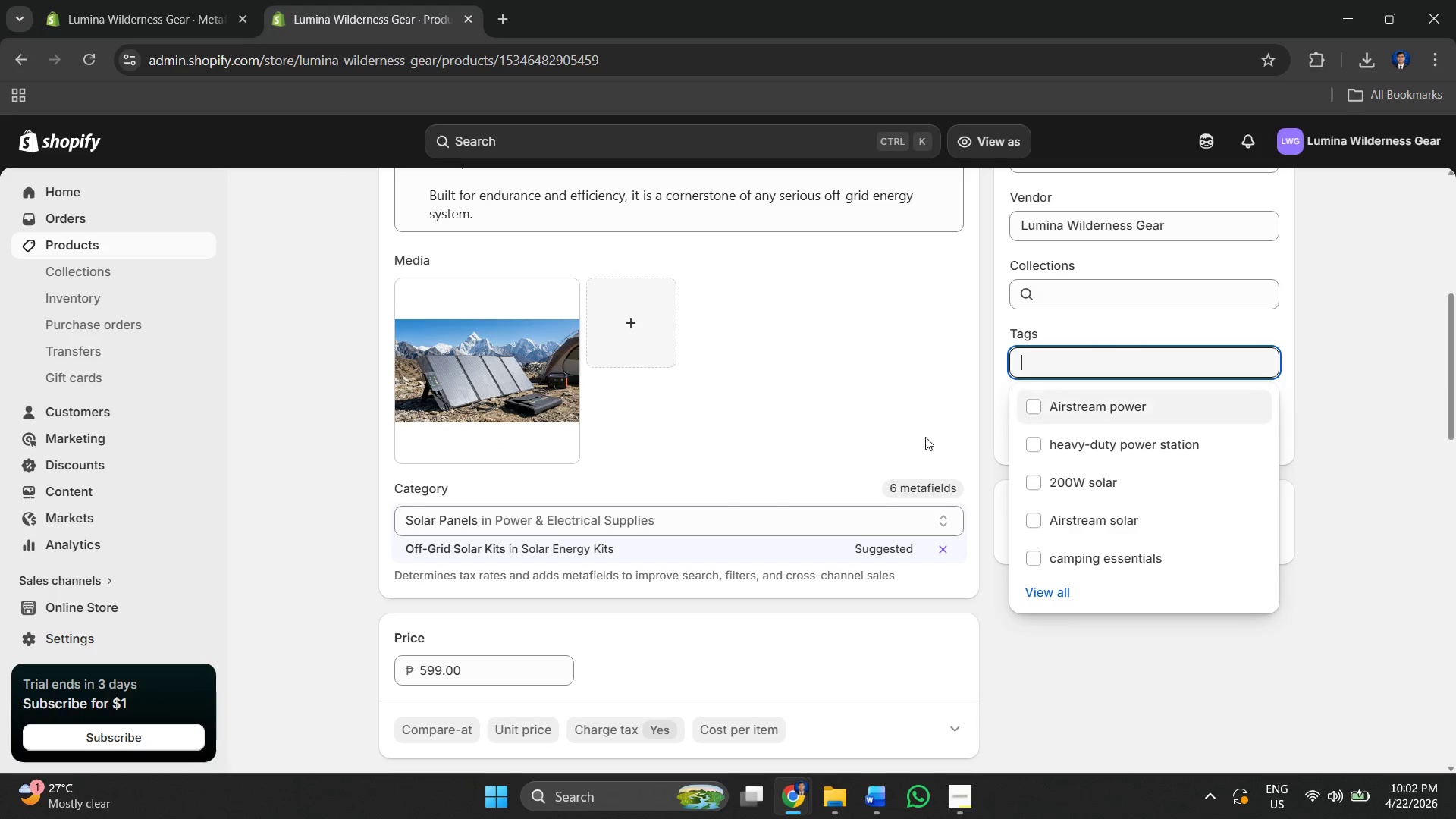 
key(Control+V)
 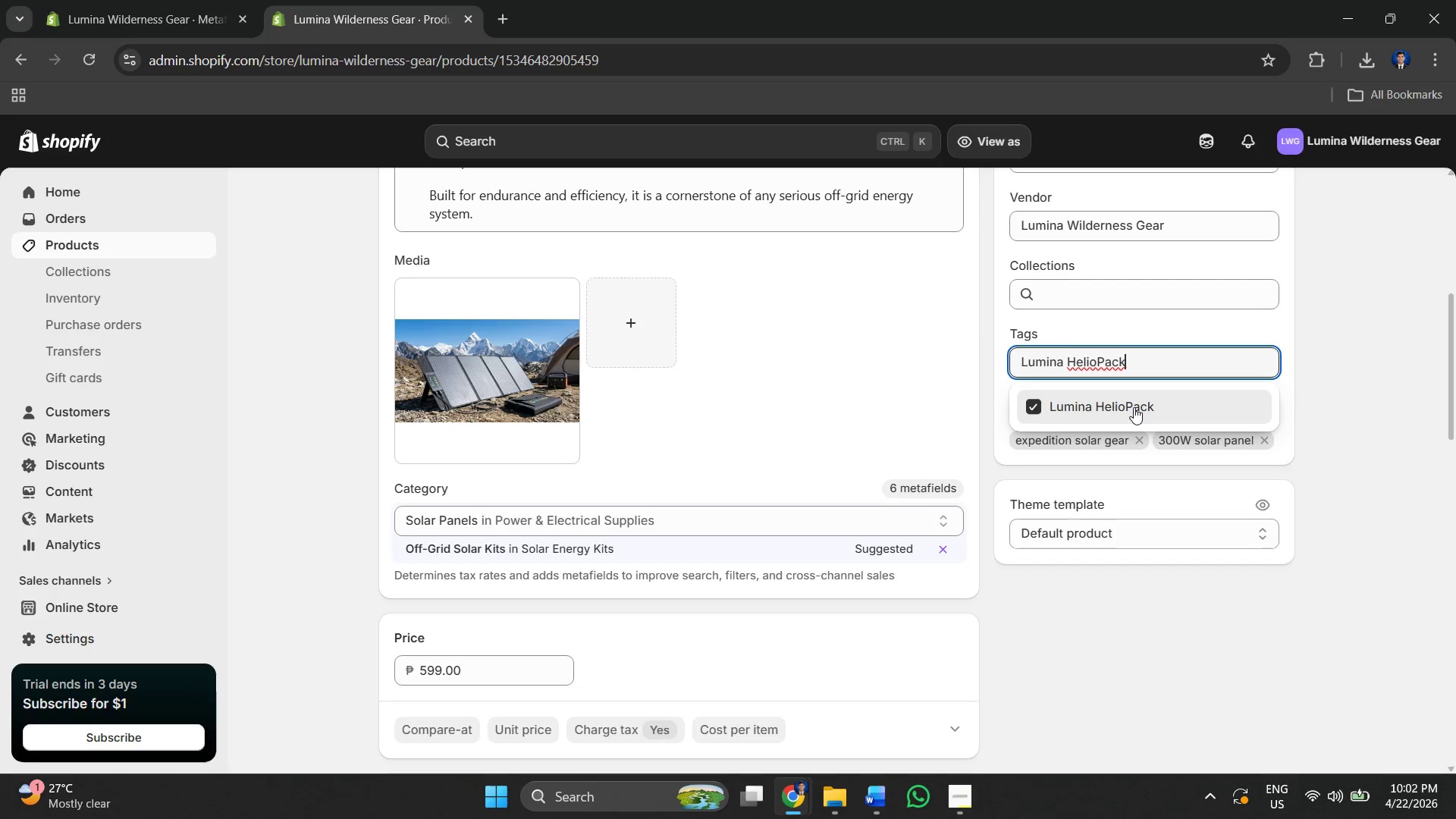 
left_click([1290, 403])
 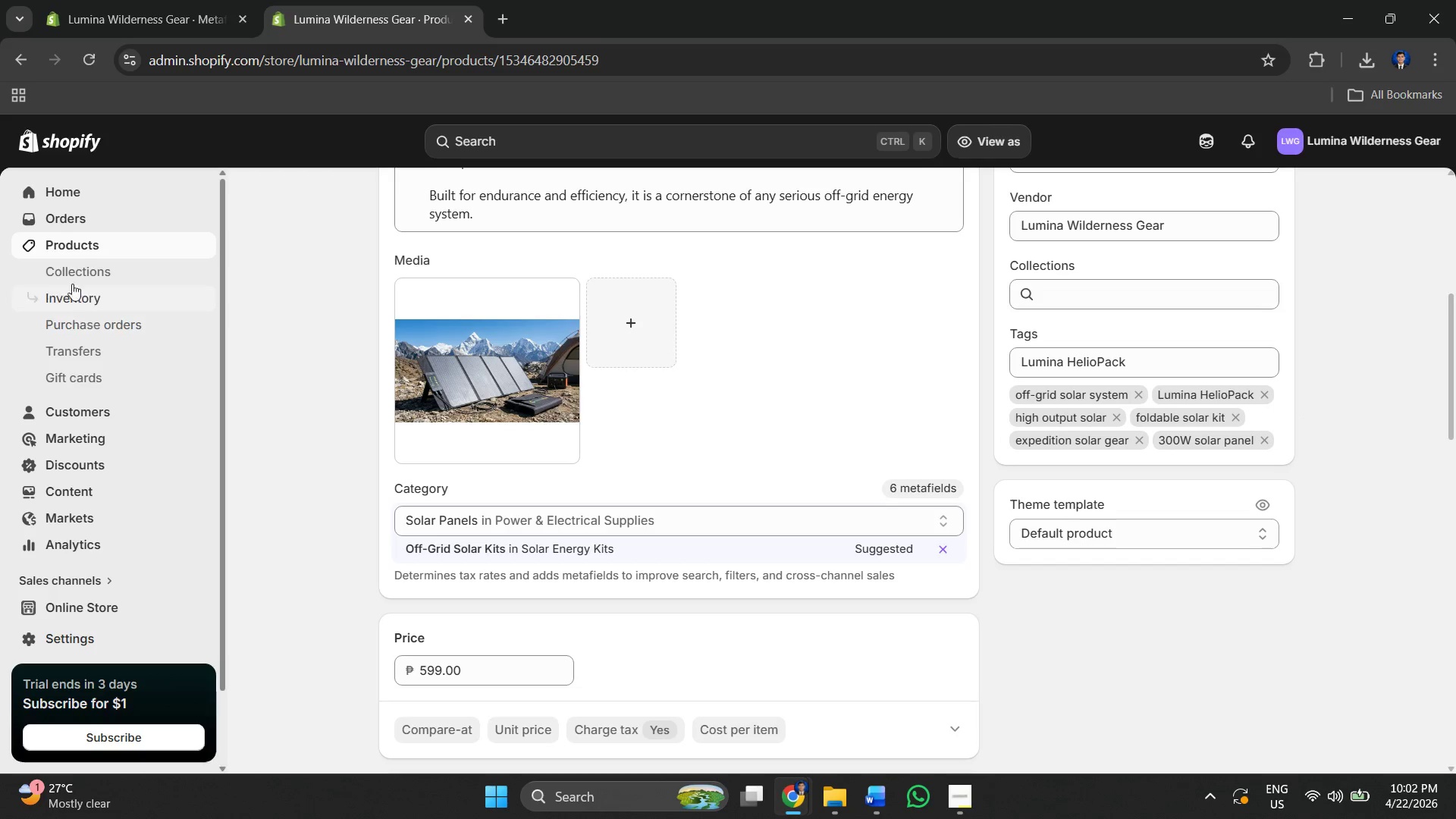 
left_click([98, 247])
 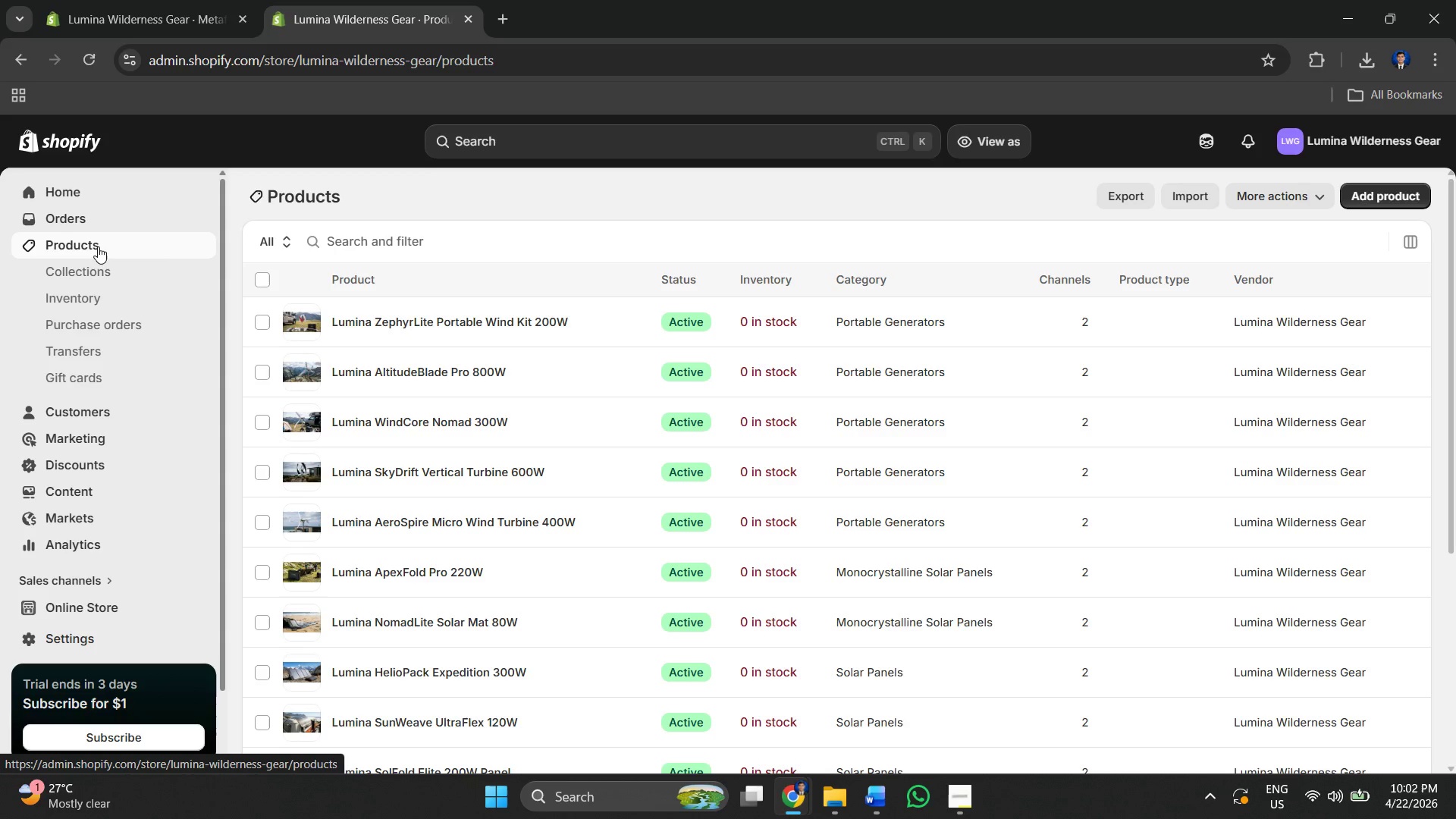 
wait(45.58)
 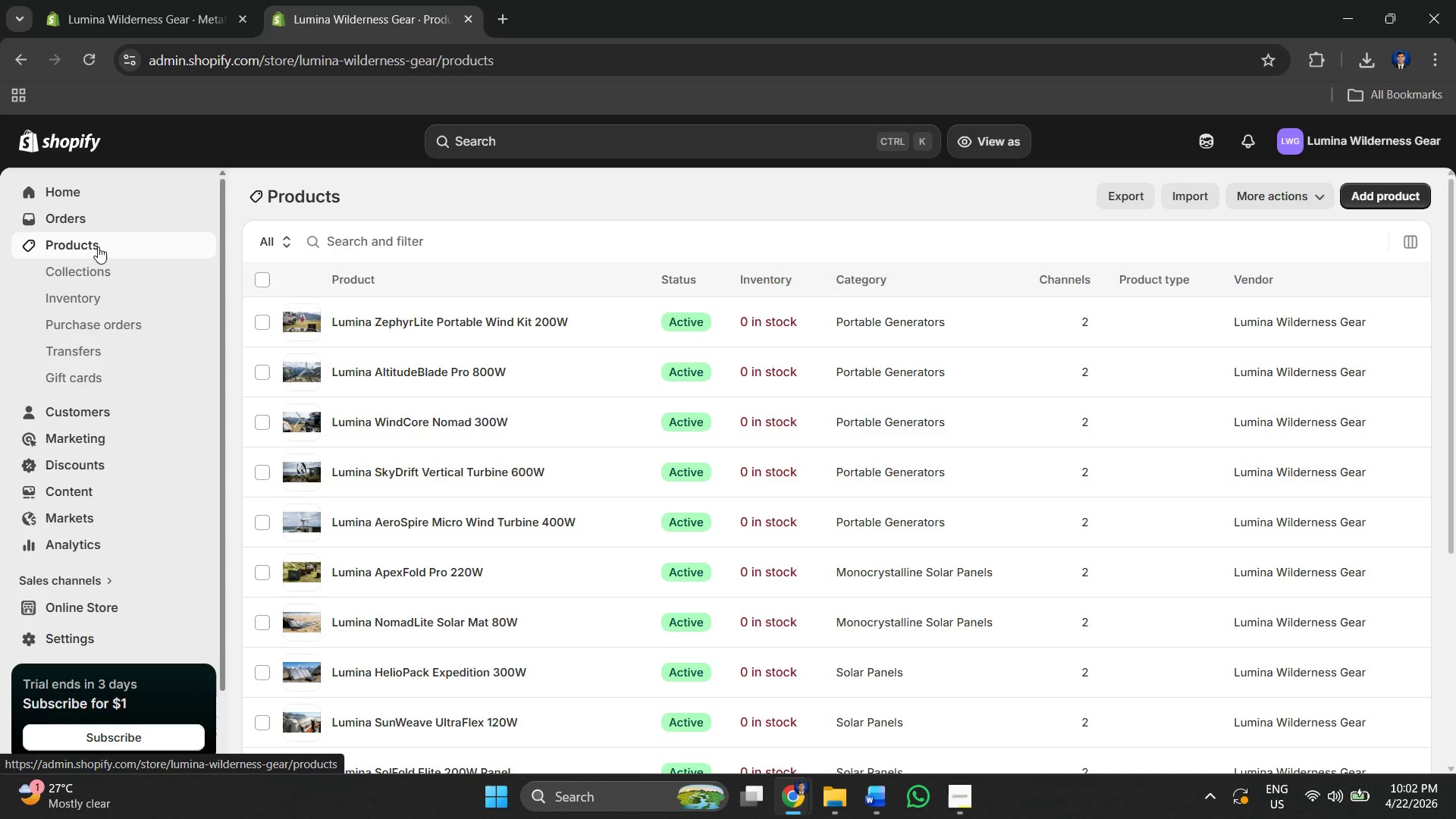 
scroll: coordinate [440, 52], scroll_direction: down, amount: 3.0
 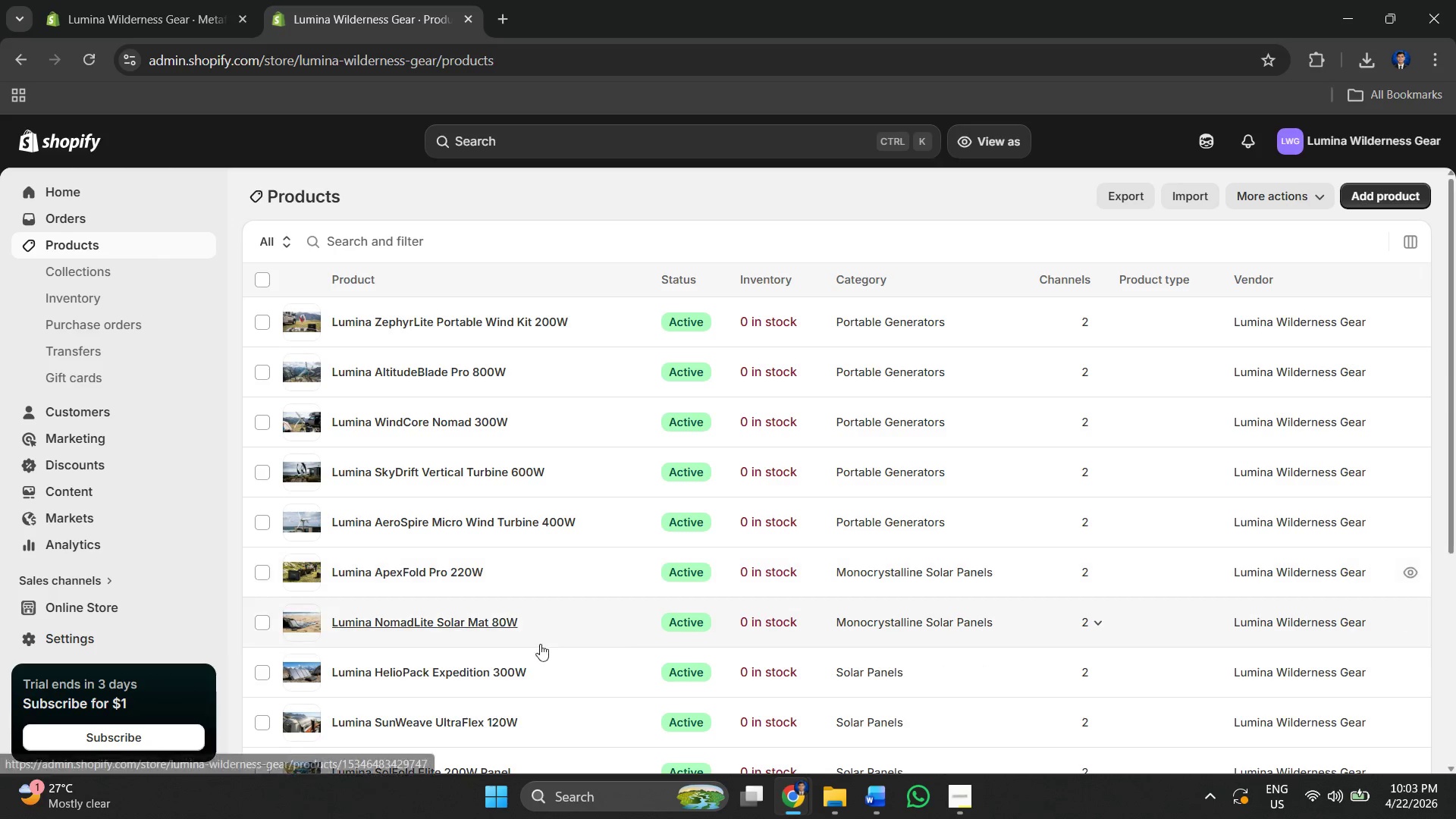 
key(Alt+AltLeft)
 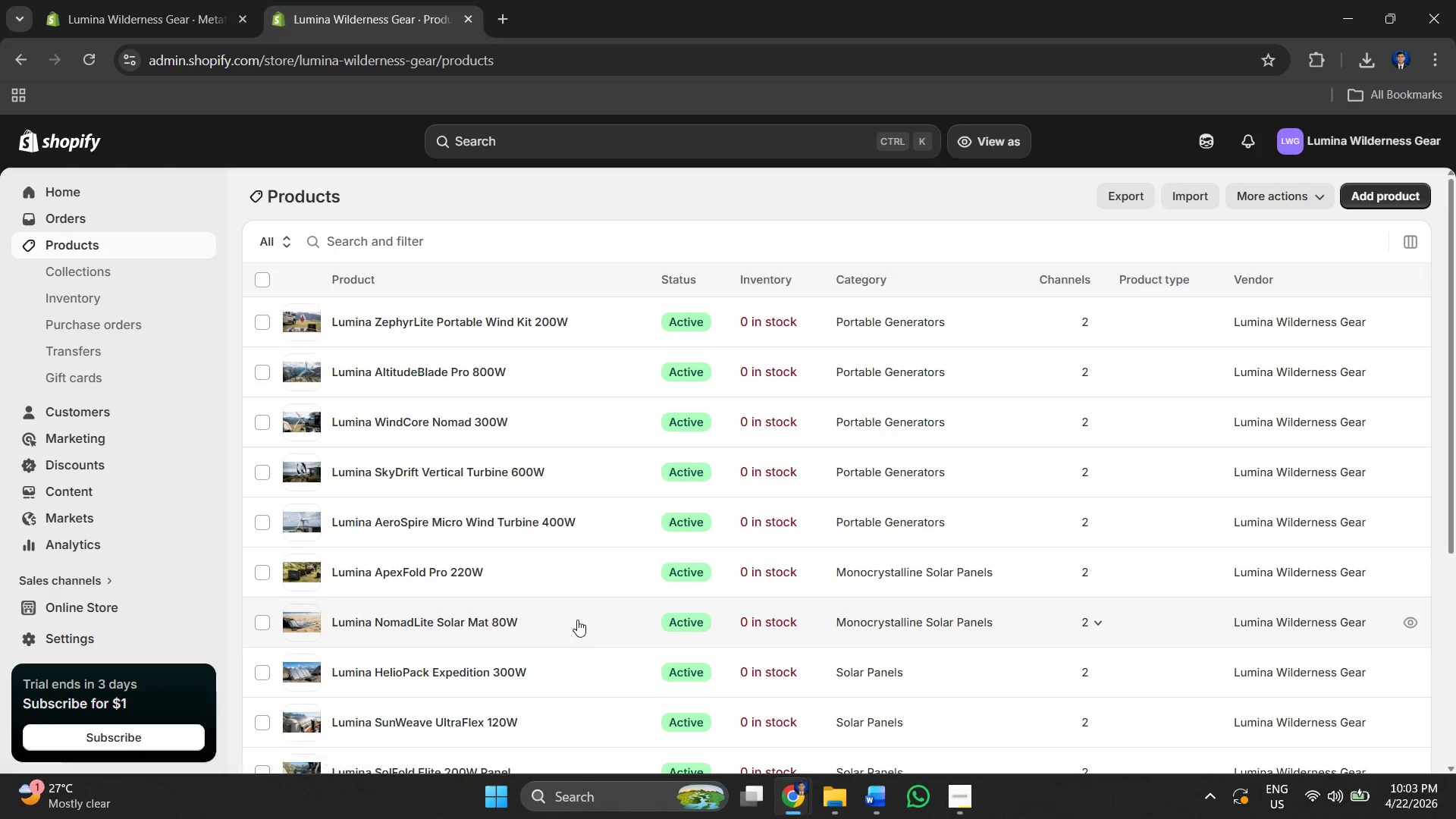 
key(Alt+Tab)
 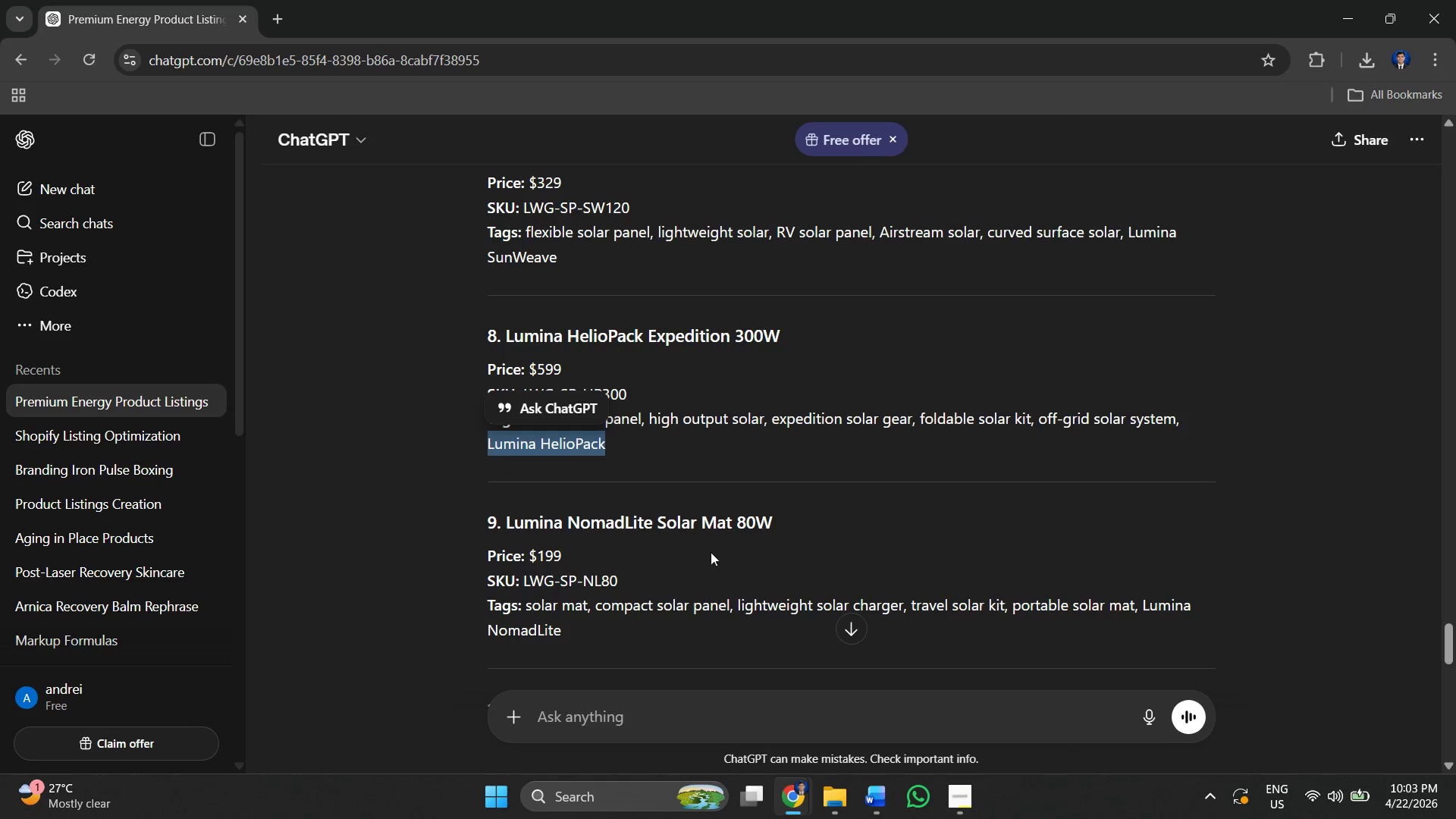 
left_click([753, 461])
 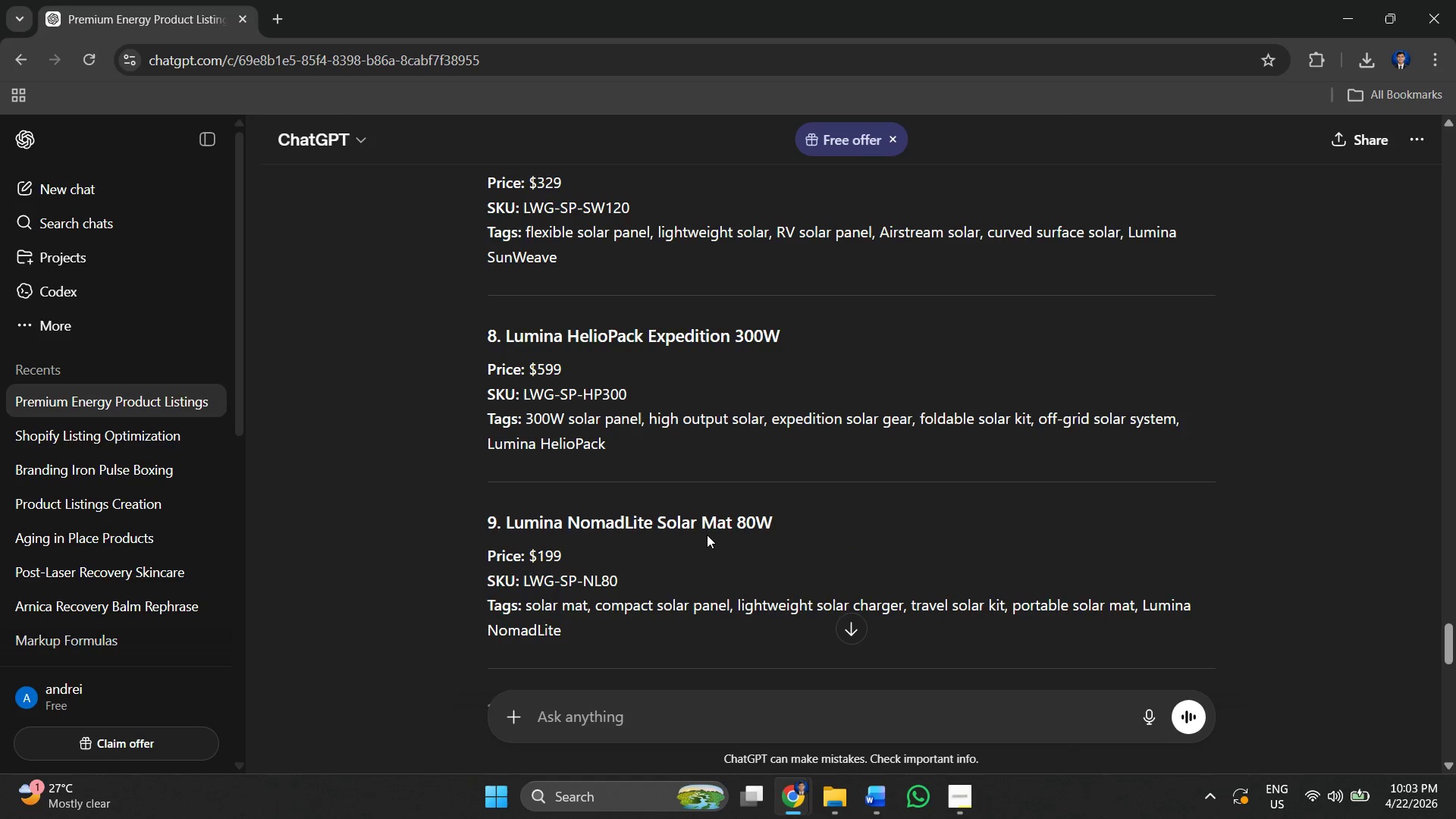 
key(Alt+AltLeft)
 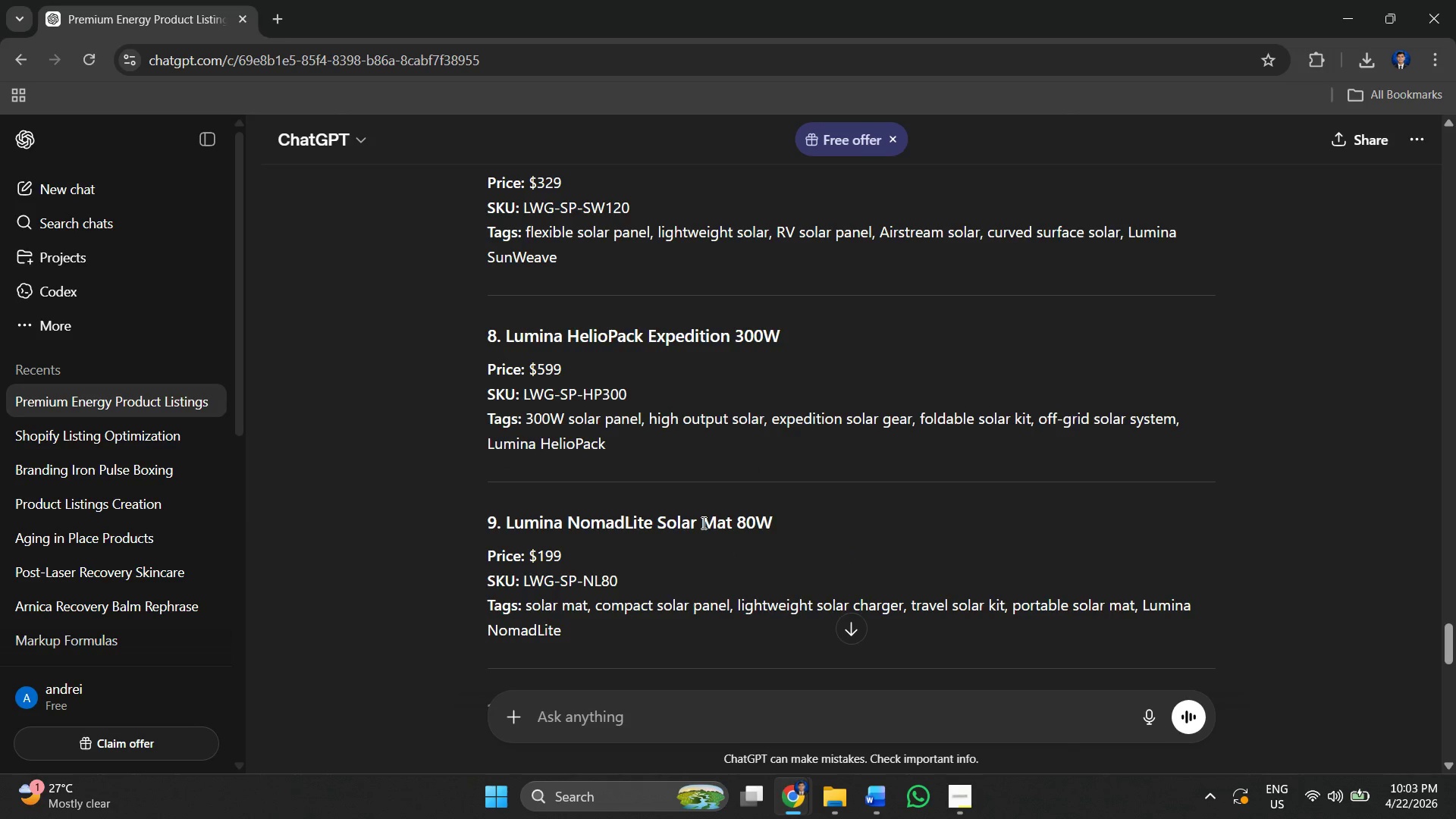 
key(Alt+Tab)
 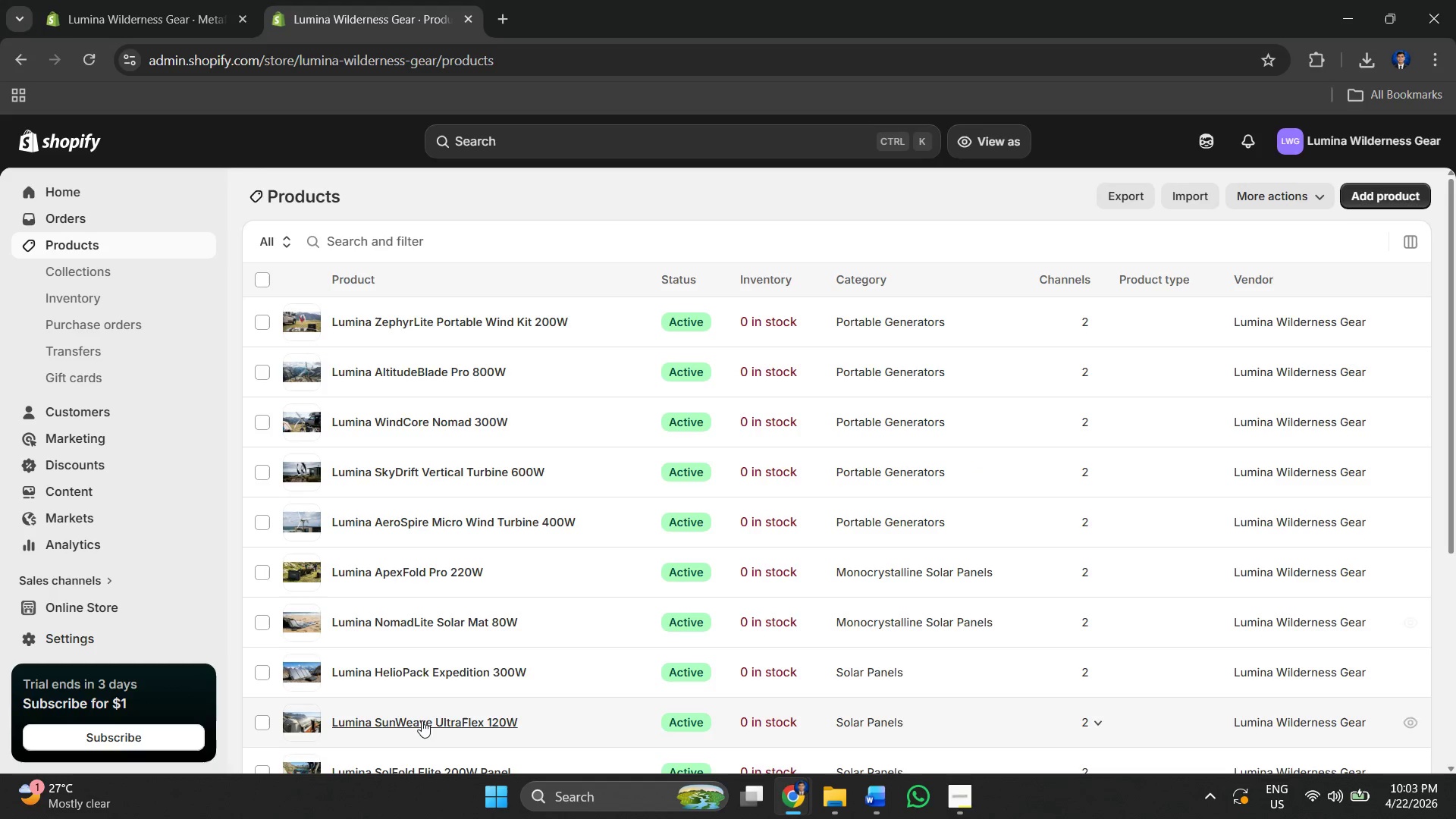 
scroll: coordinate [419, 669], scroll_direction: down, amount: 1.0
 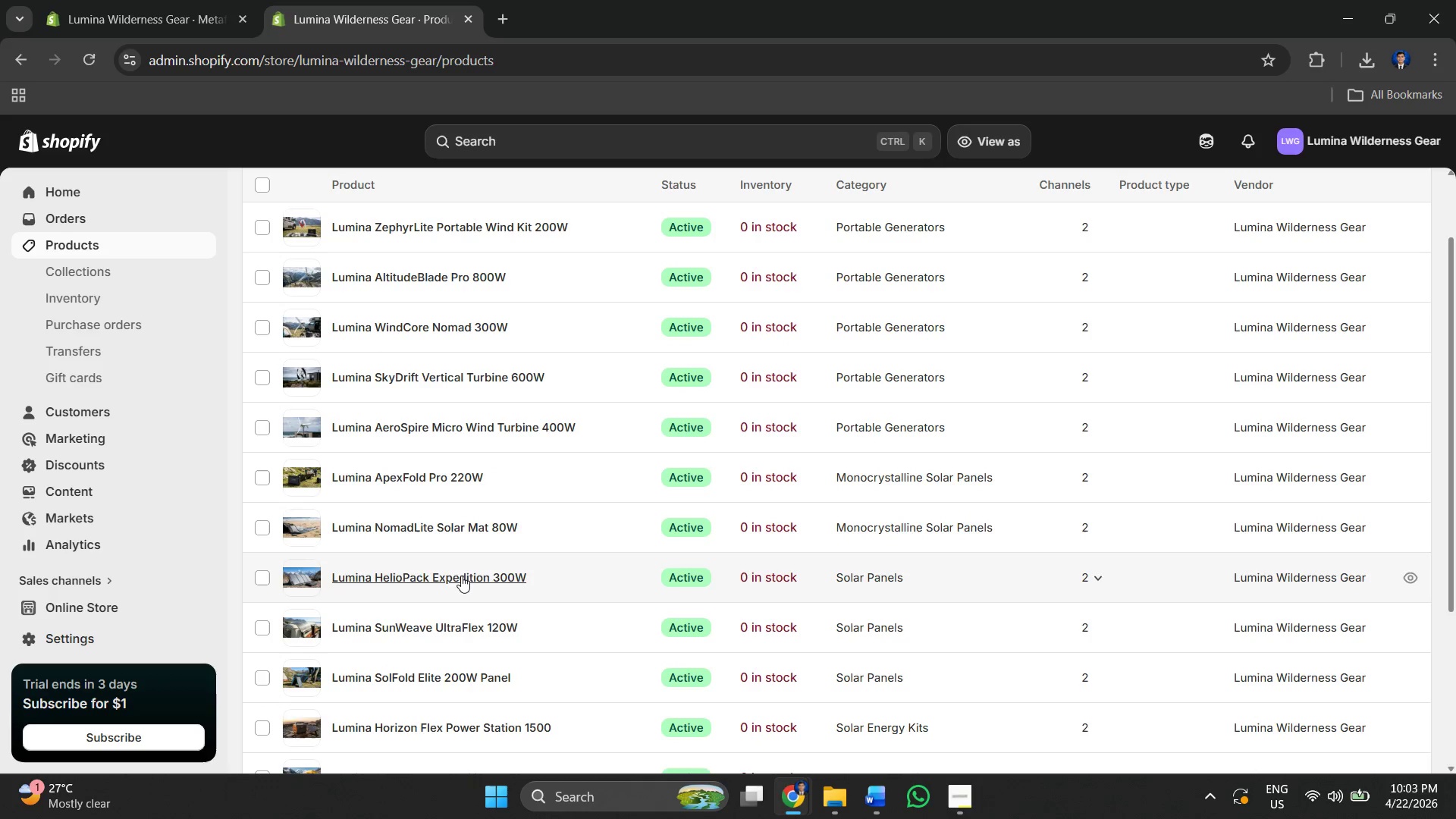 
left_click([443, 580])
 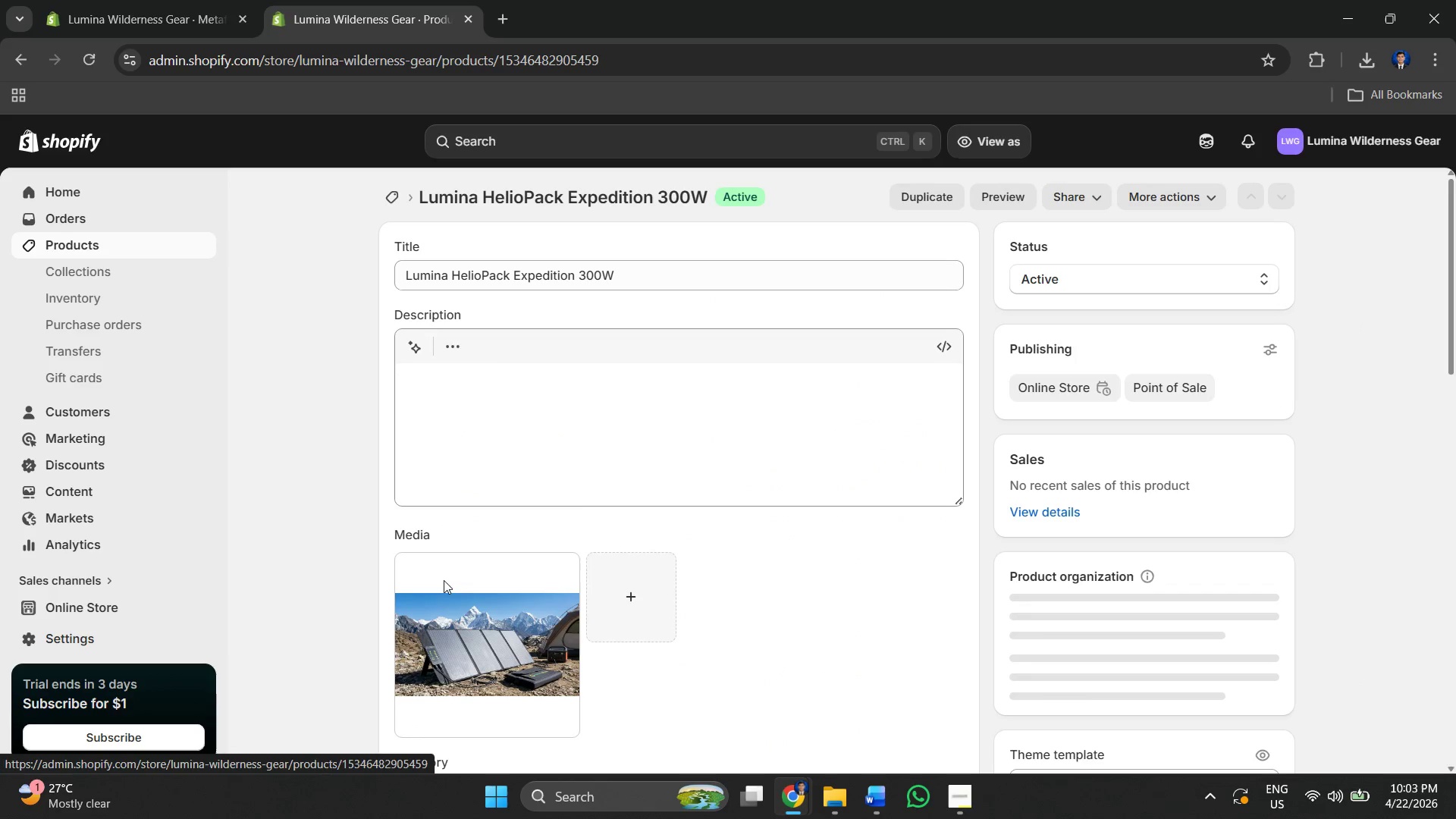 
scroll: coordinate [632, 472], scroll_direction: down, amount: 5.0
 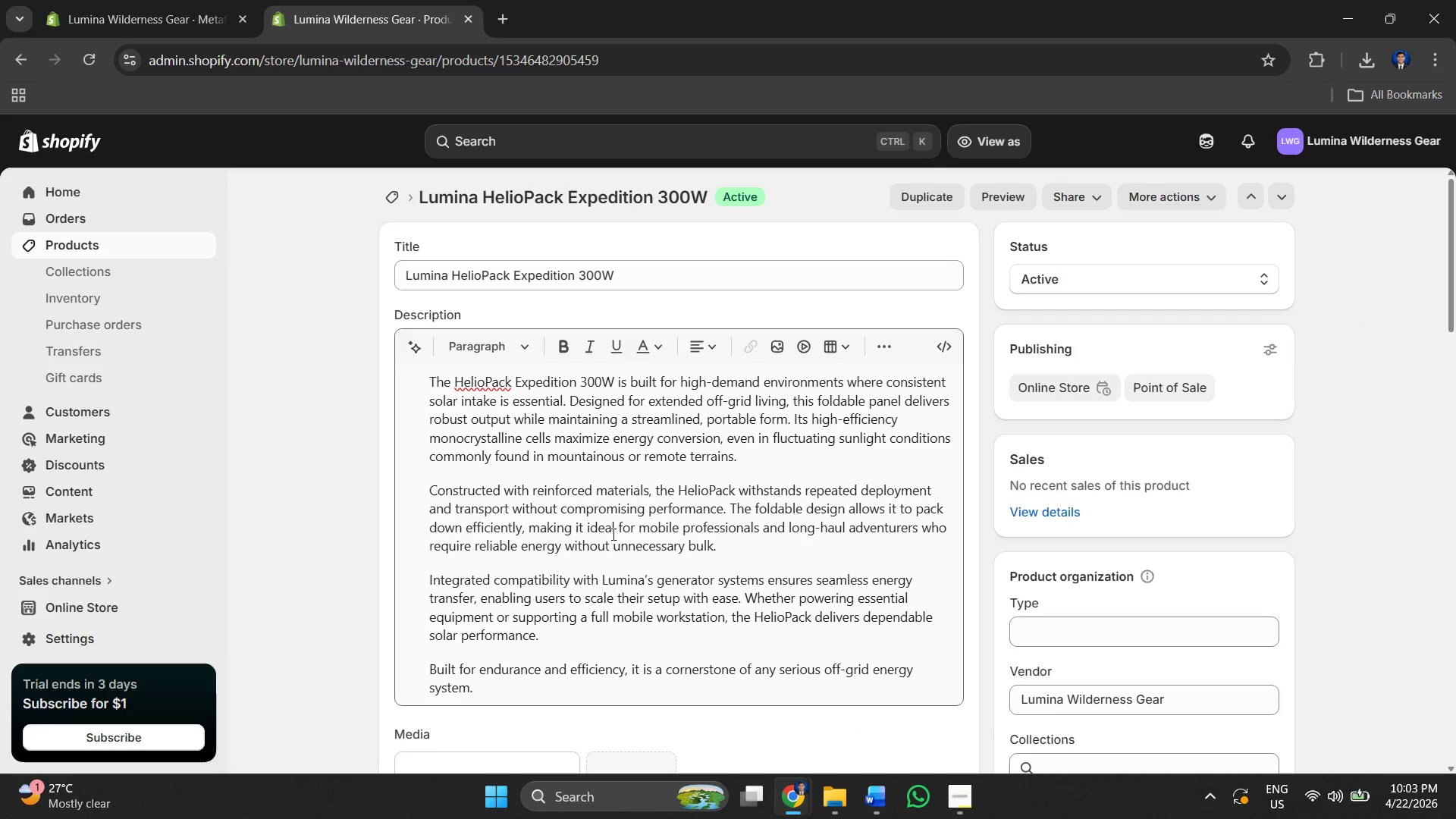 
key(Alt+AltLeft)
 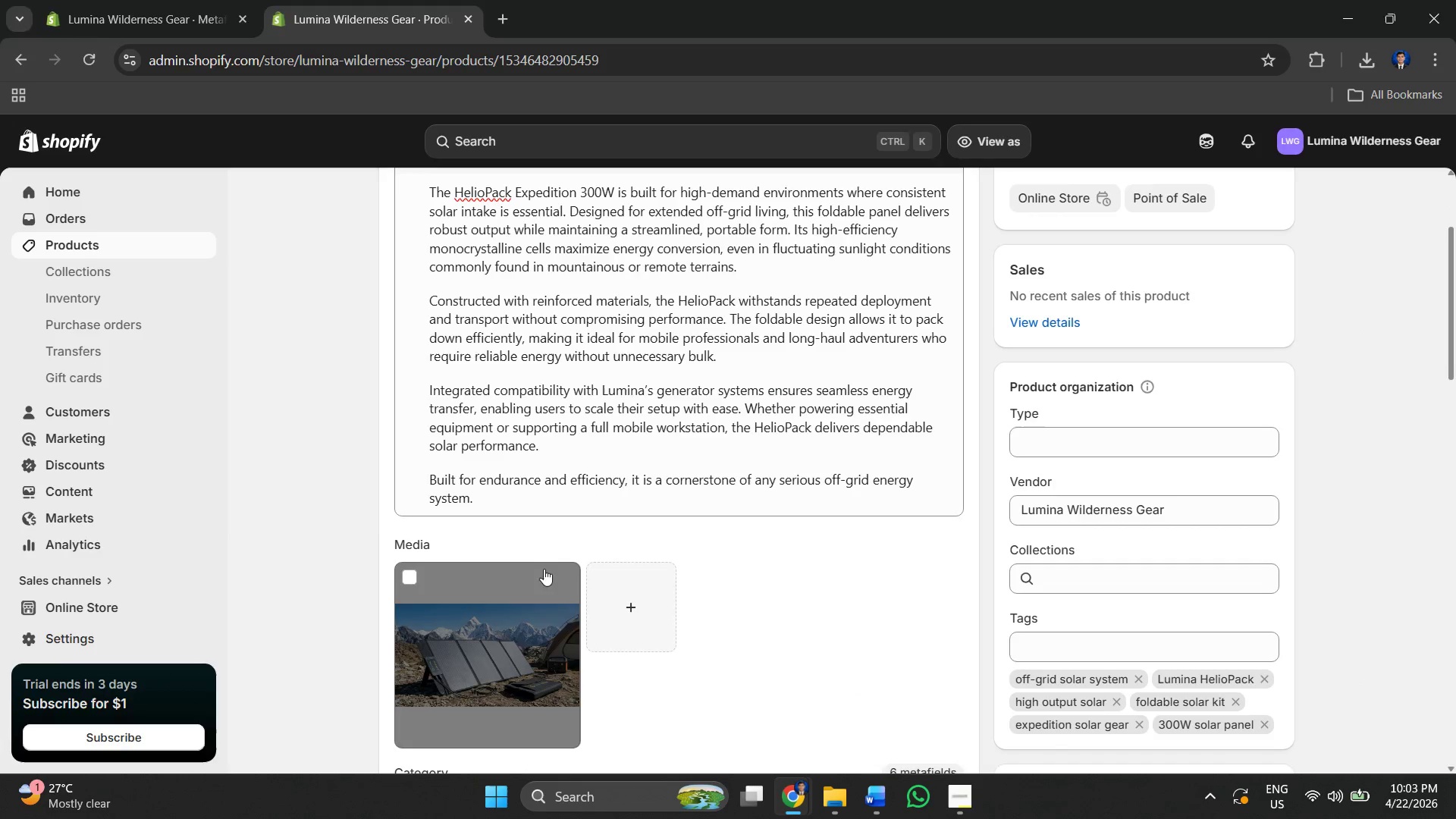 
scroll: coordinate [581, 589], scroll_direction: down, amount: 2.0
 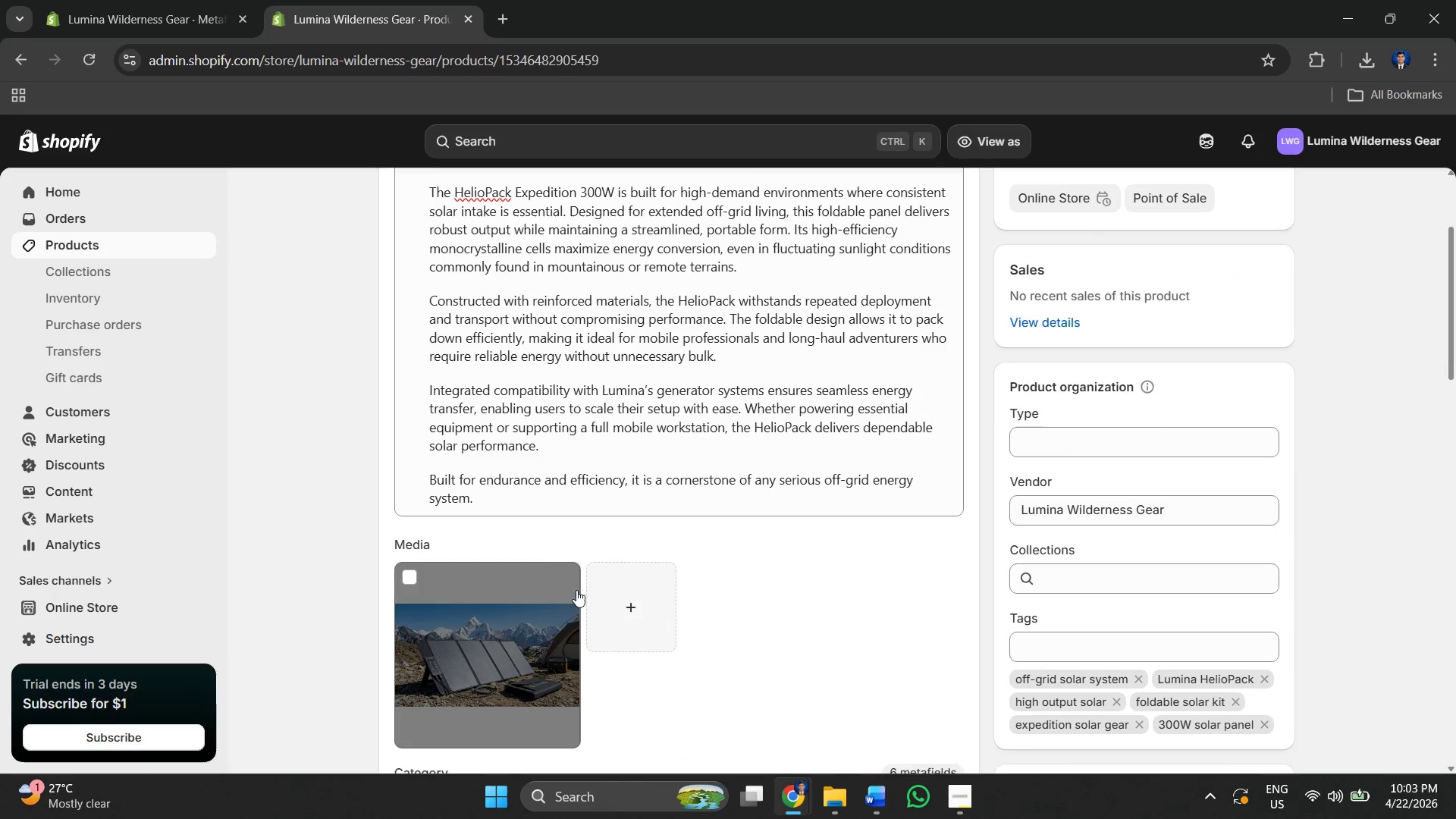 
key(Alt+Tab)
 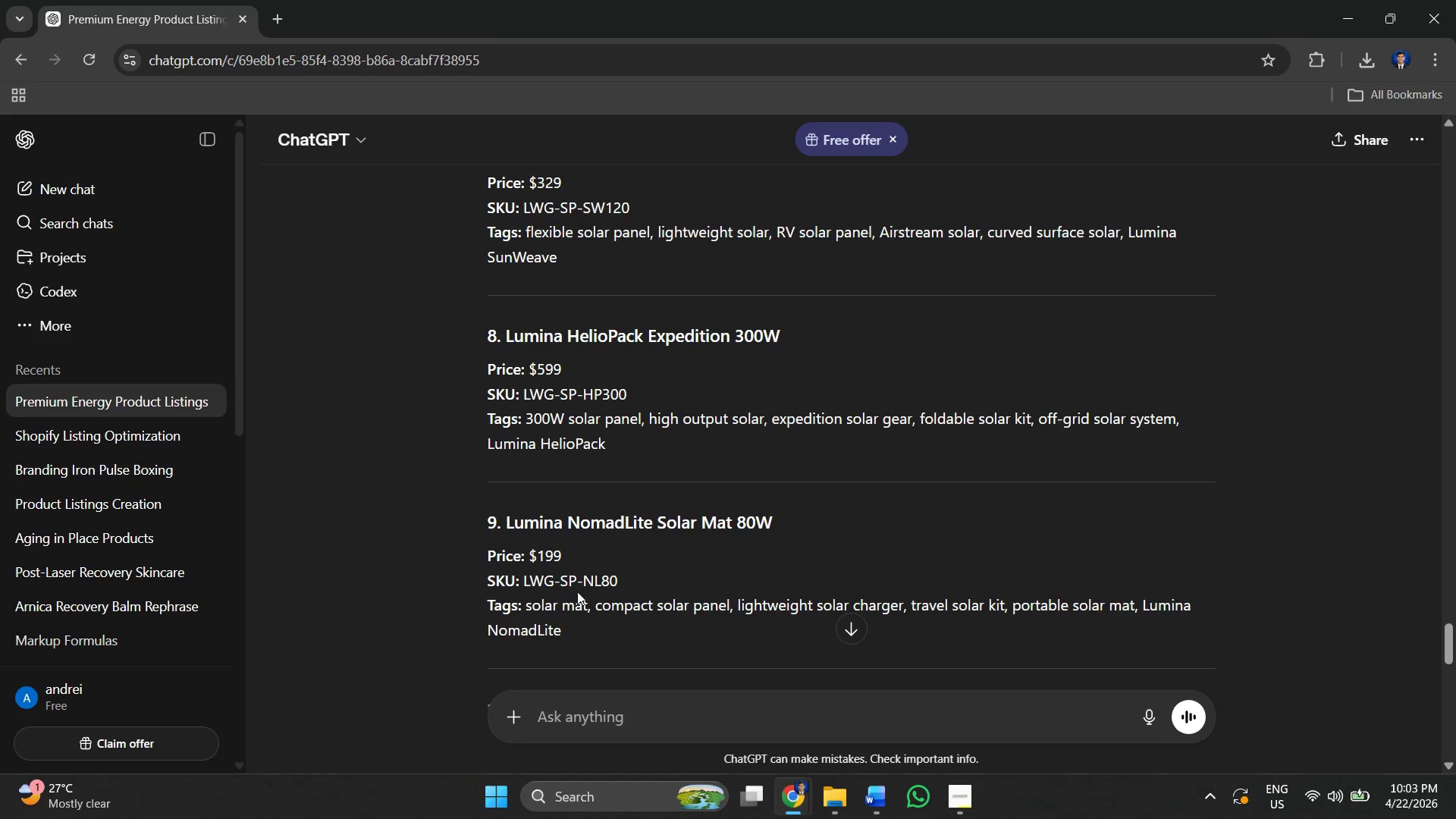 
key(Alt+AltLeft)
 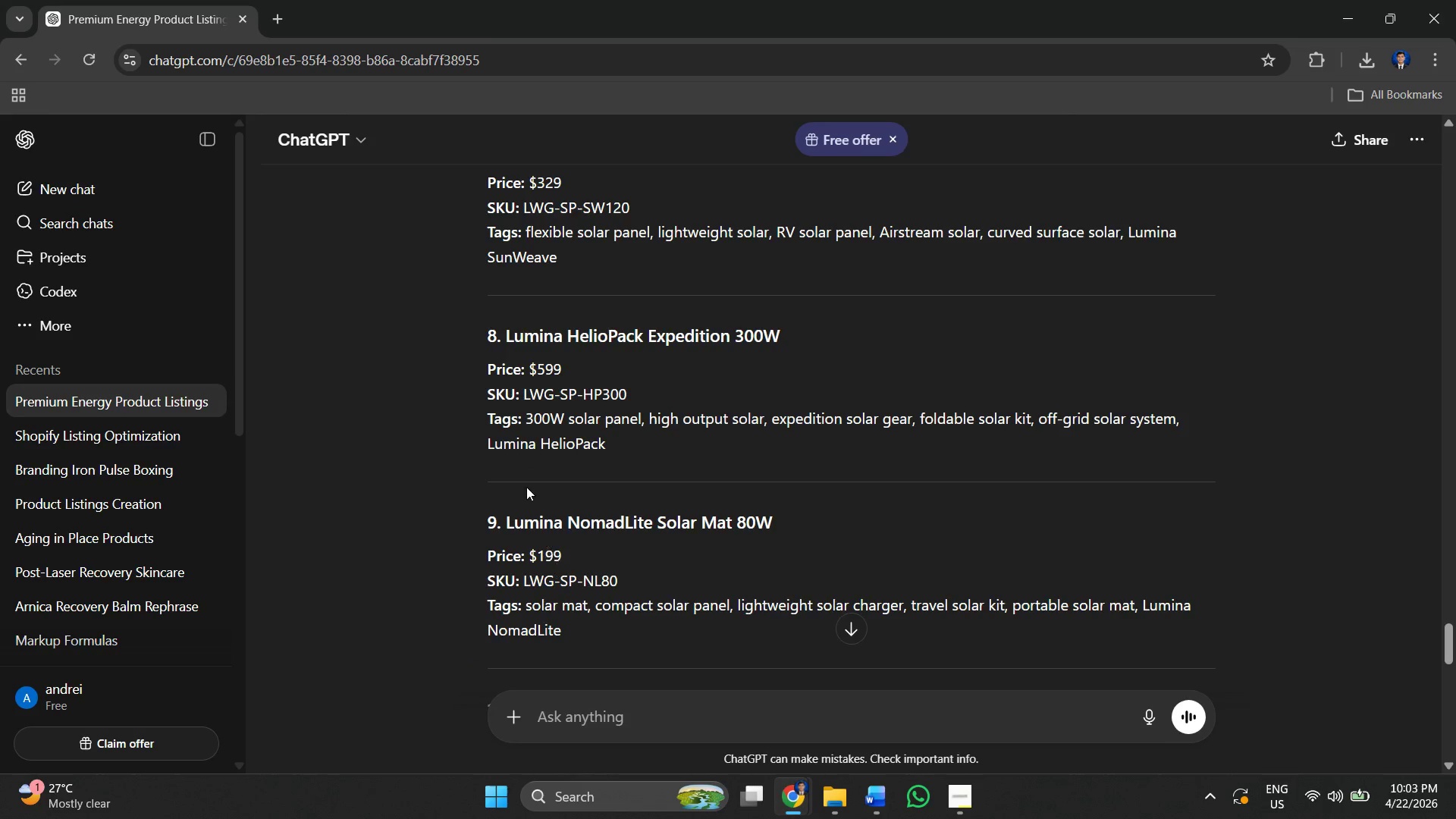 
key(Alt+Tab)
 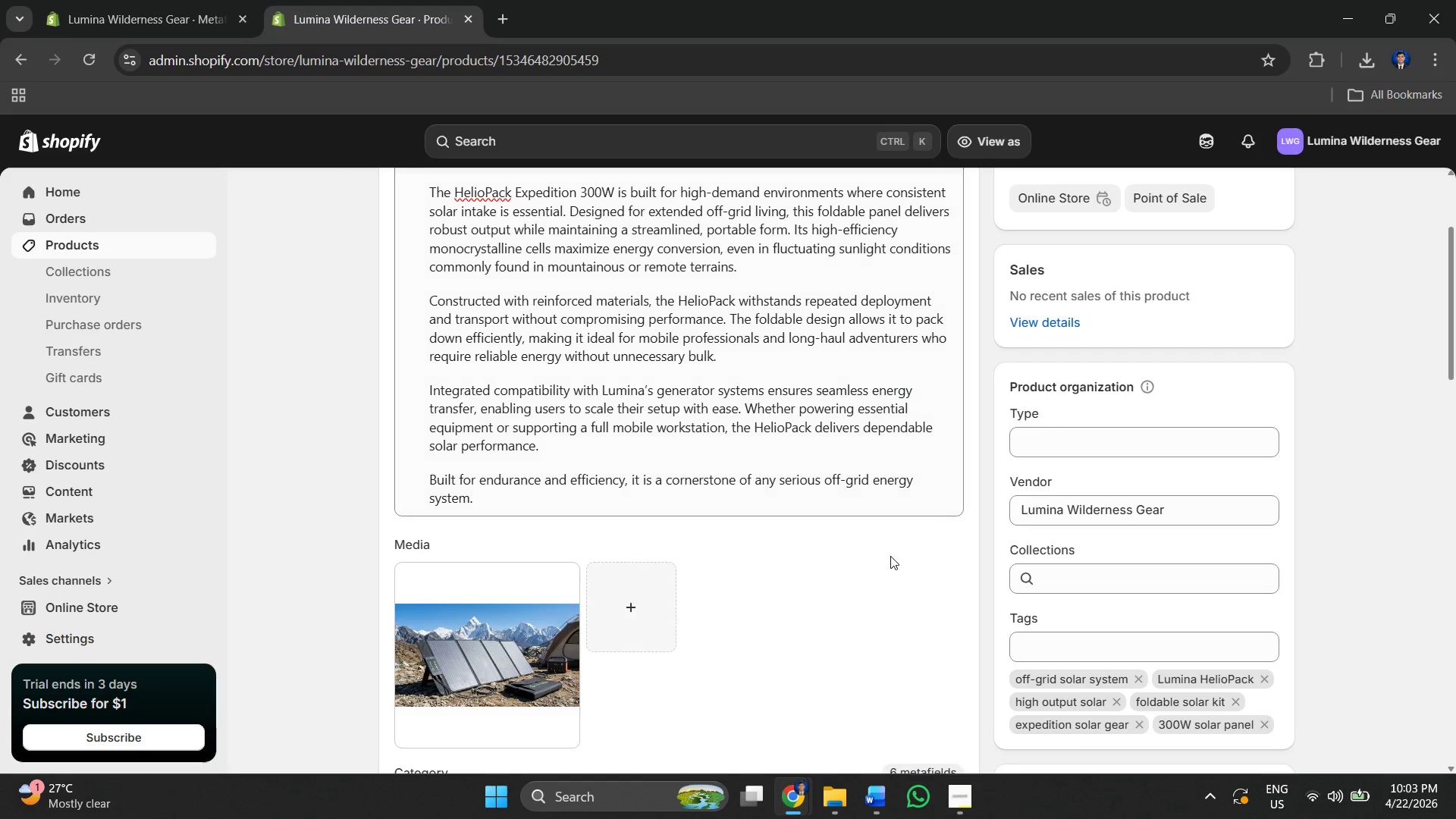 
key(Alt+AltLeft)
 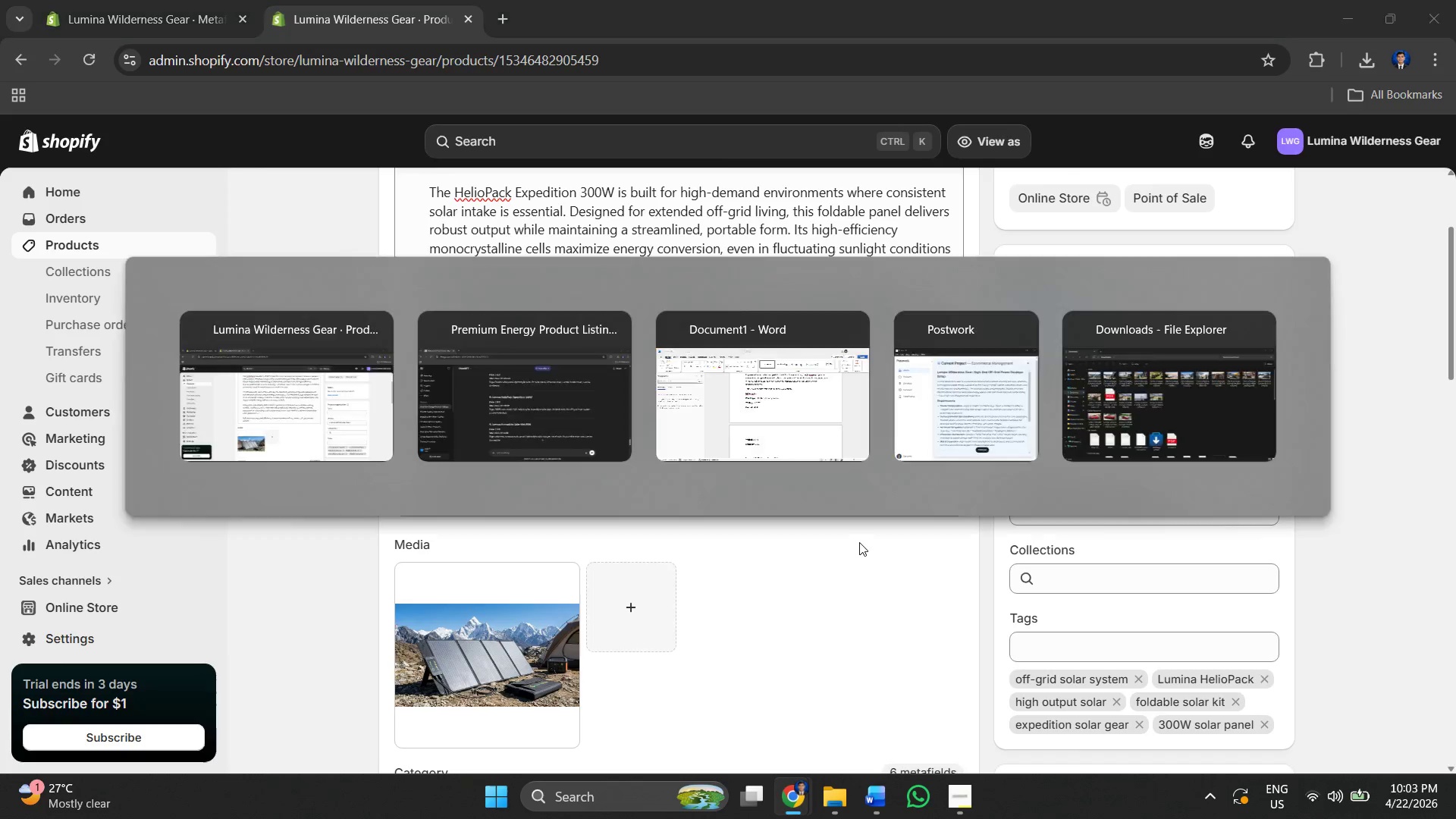 
key(Alt+Tab)
 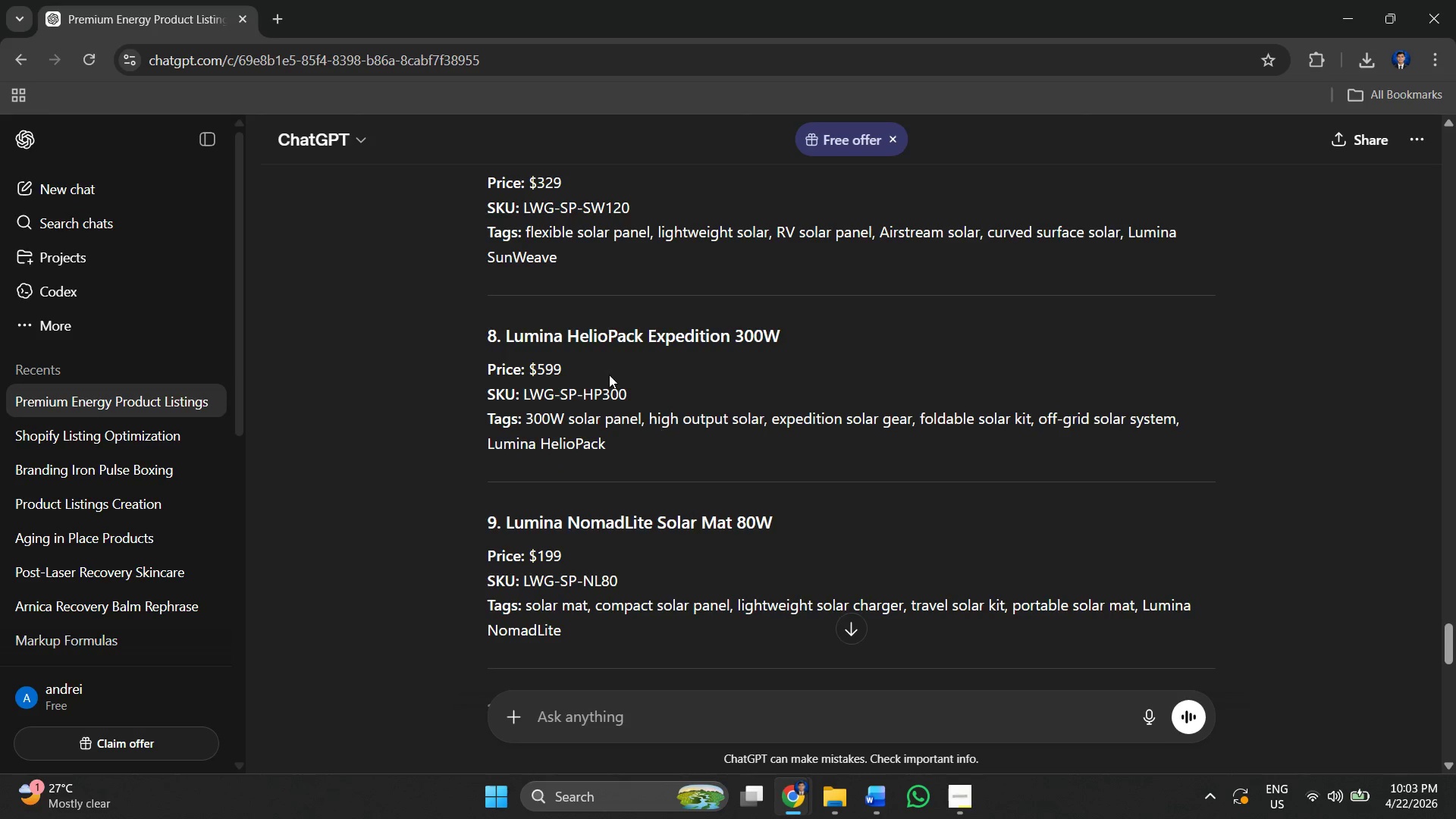 
key(Alt+Tab)
 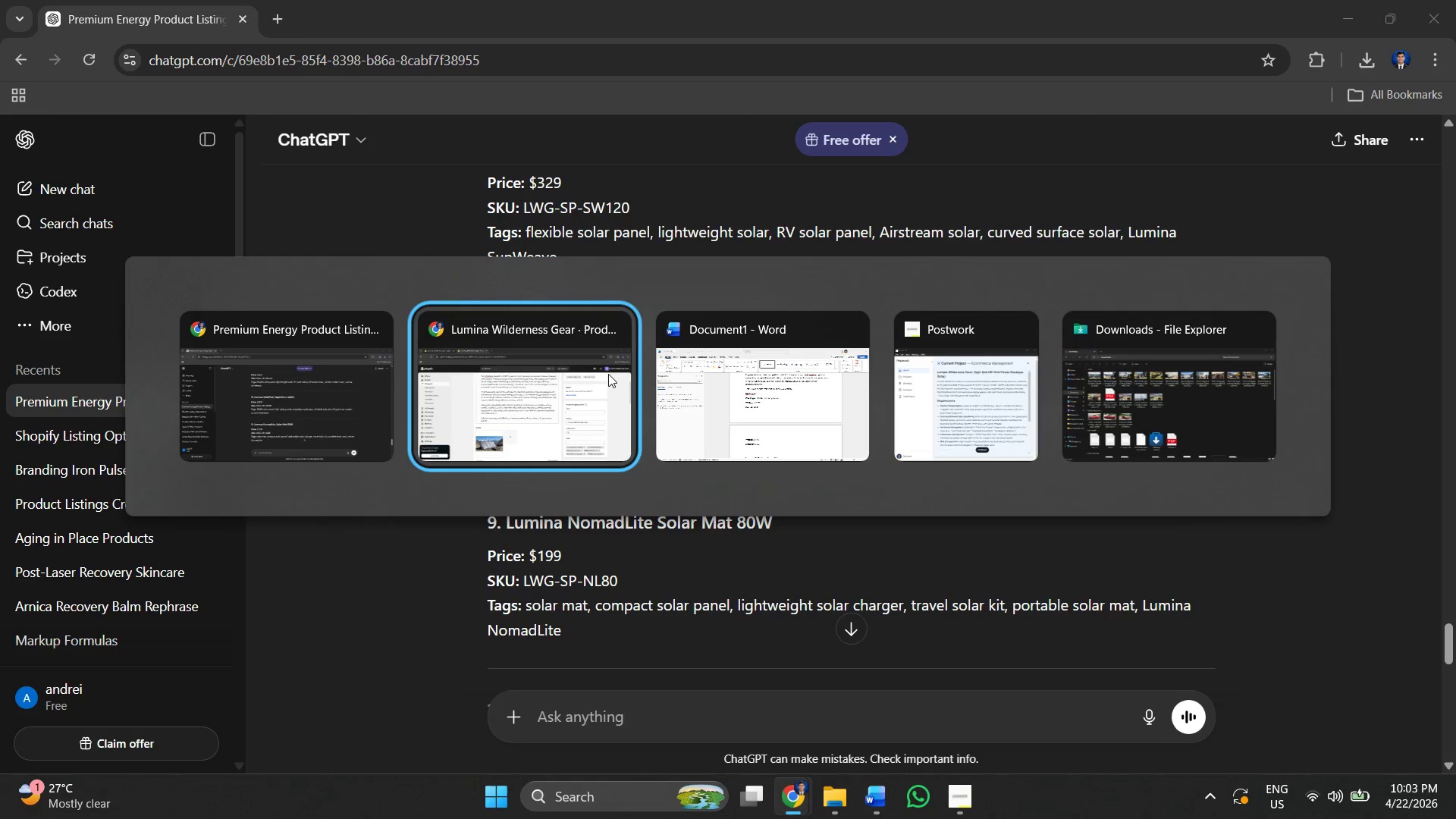 
key(Alt+Tab)
 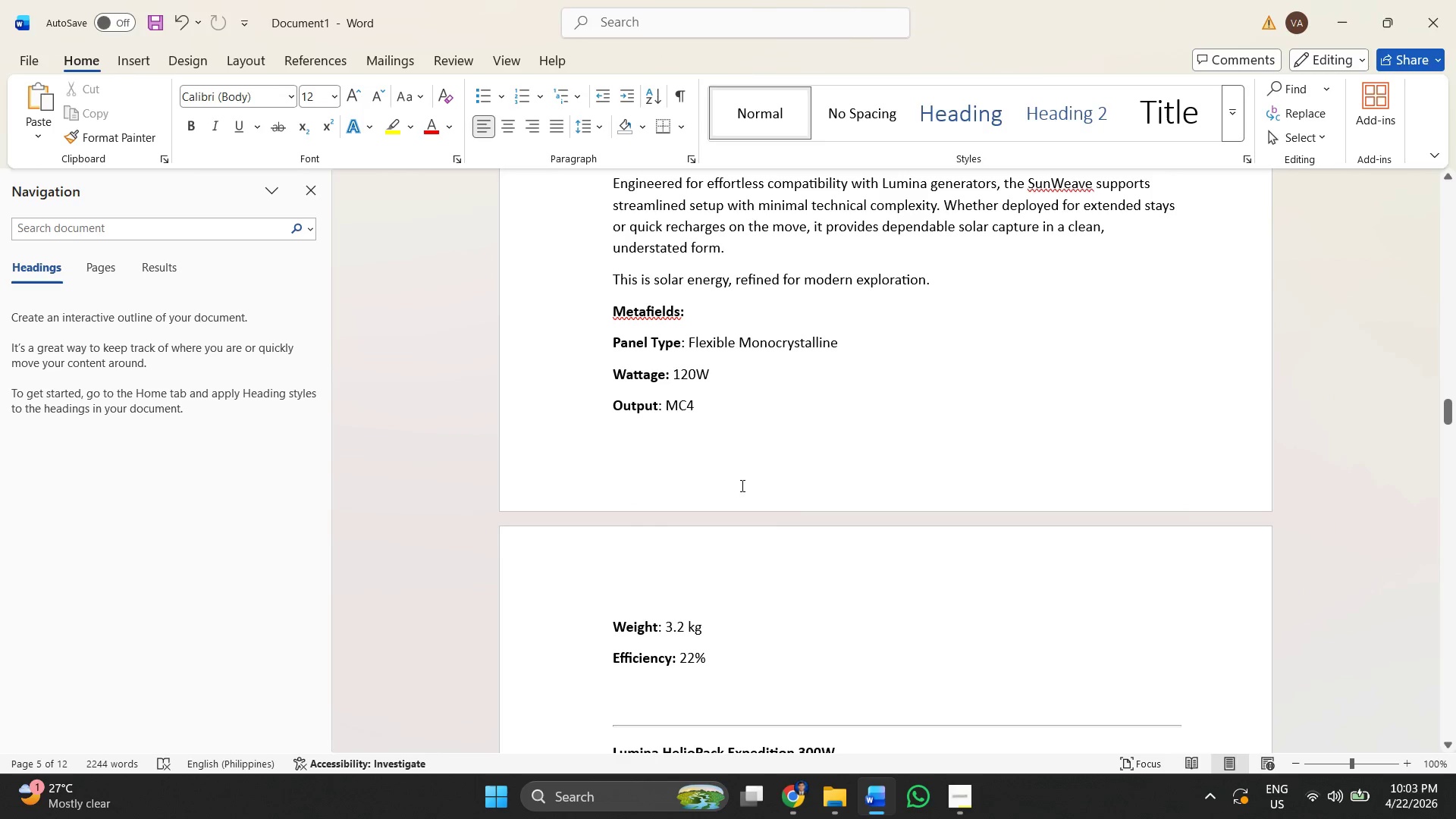 
left_click([743, 378])
 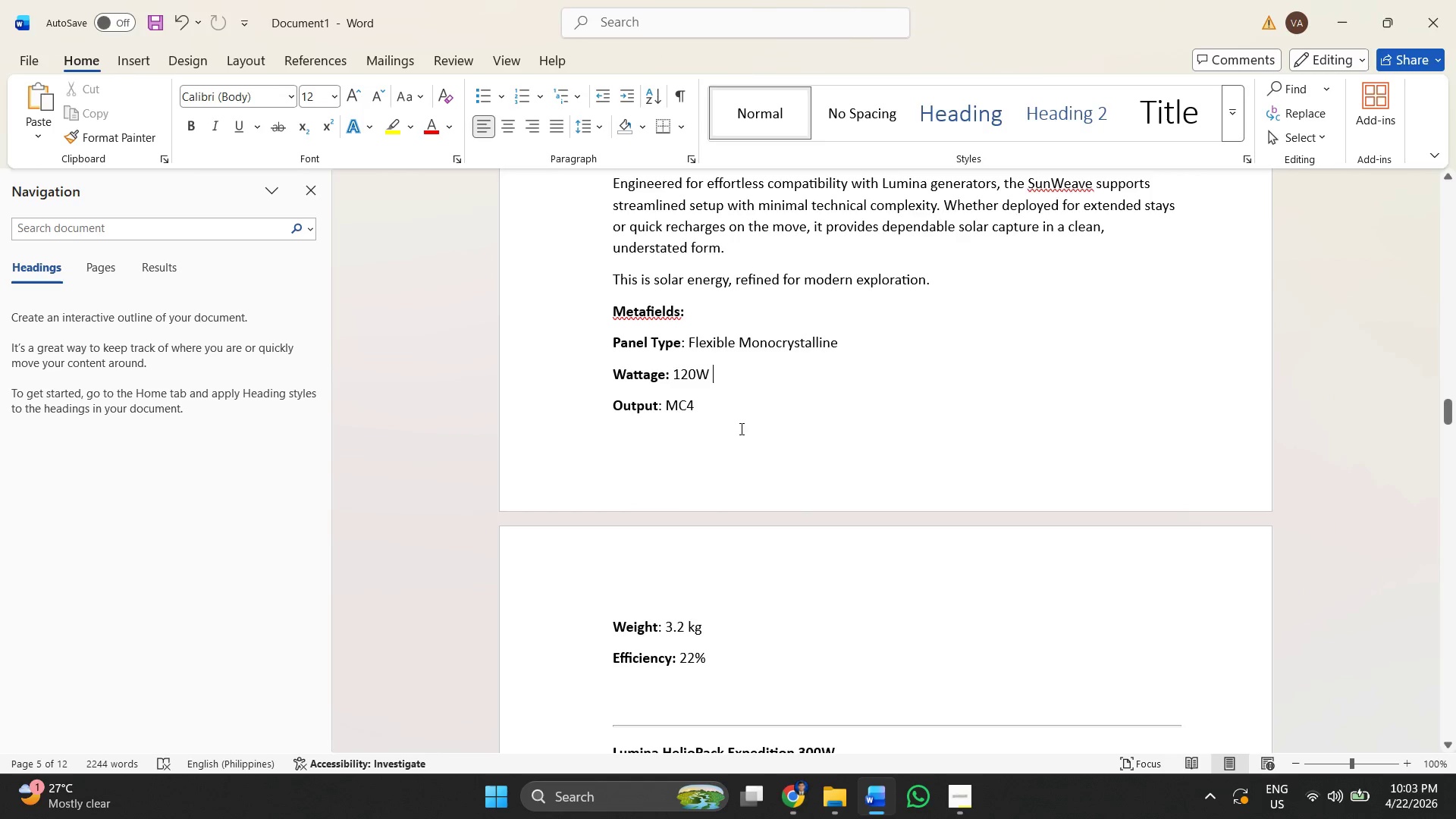 
scroll: coordinate [739, 428], scroll_direction: up, amount: 7.0
 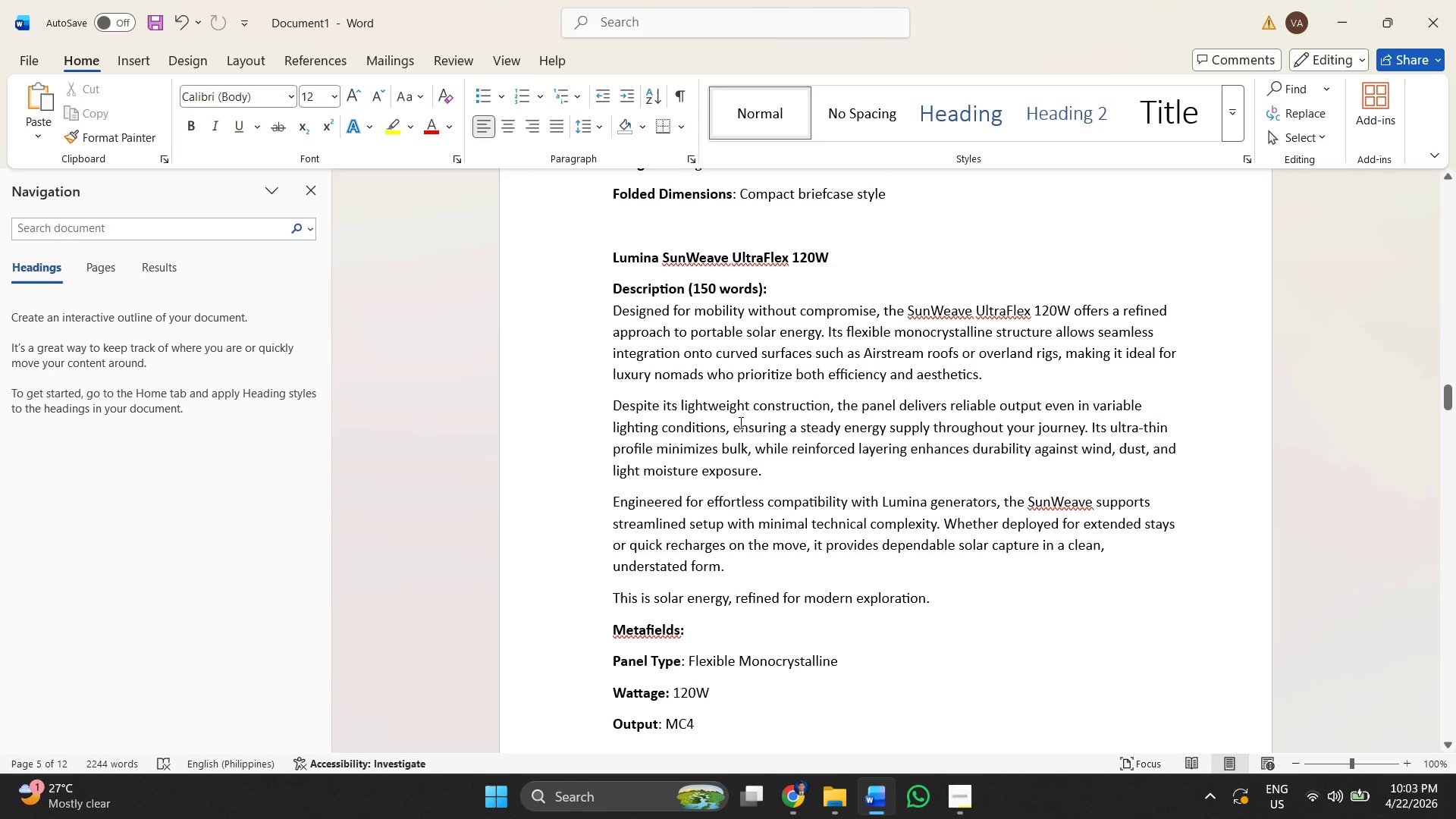 
scroll: coordinate [739, 422], scroll_direction: down, amount: 4.0
 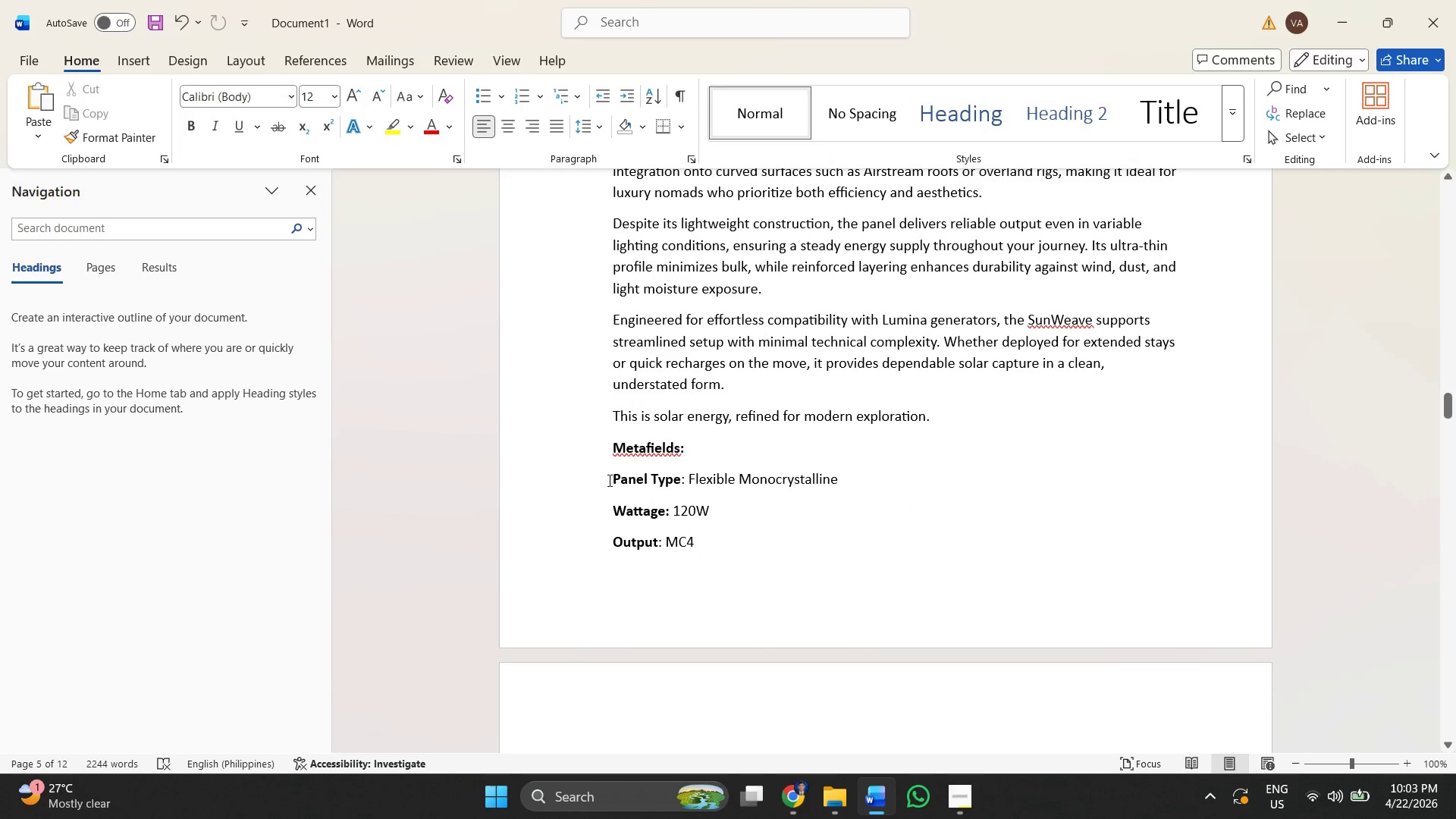 
left_click_drag(start_coordinate=[609, 480], to_coordinate=[795, 611])
 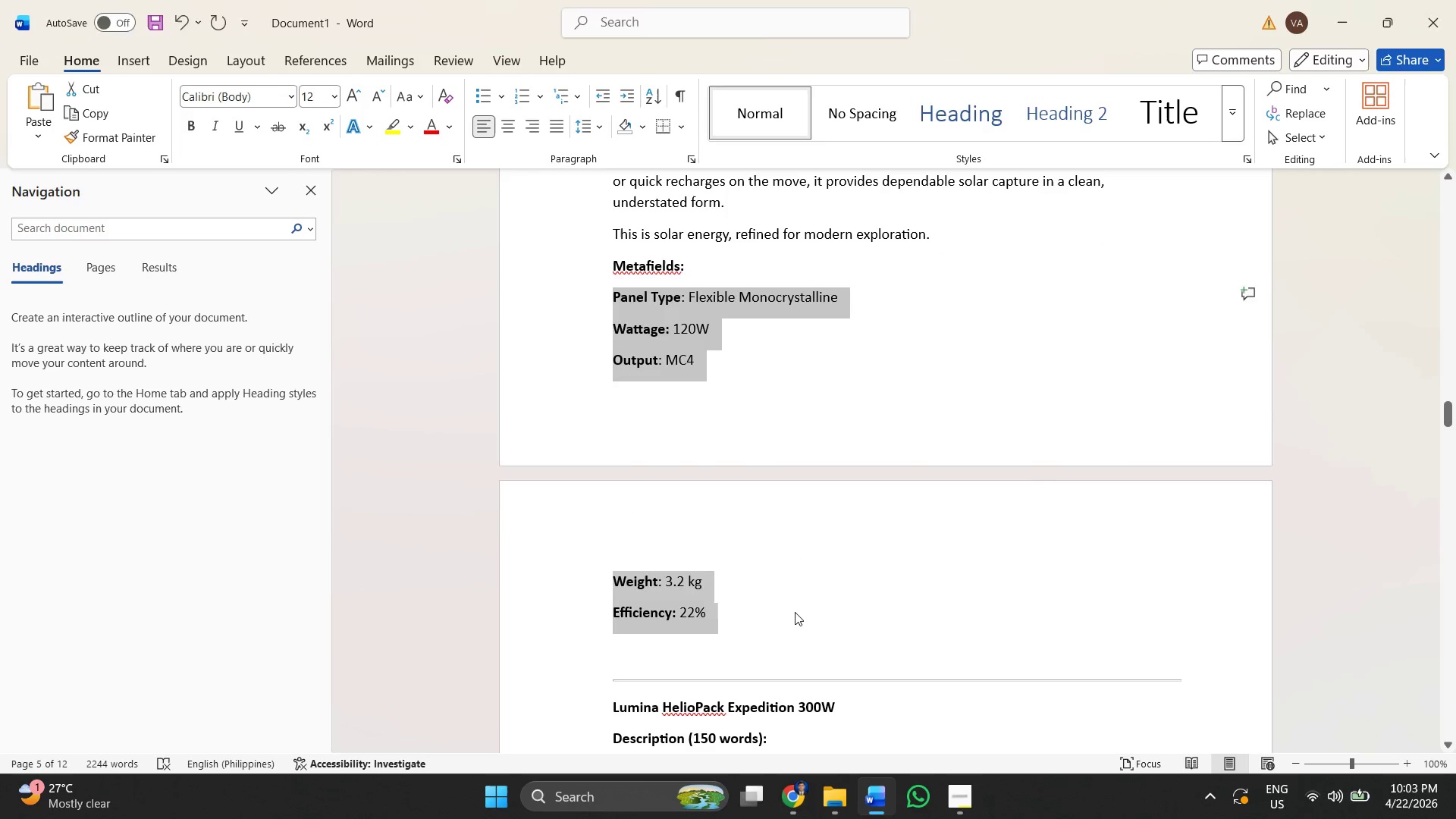 
scroll: coordinate [797, 563], scroll_direction: down, amount: 4.0
 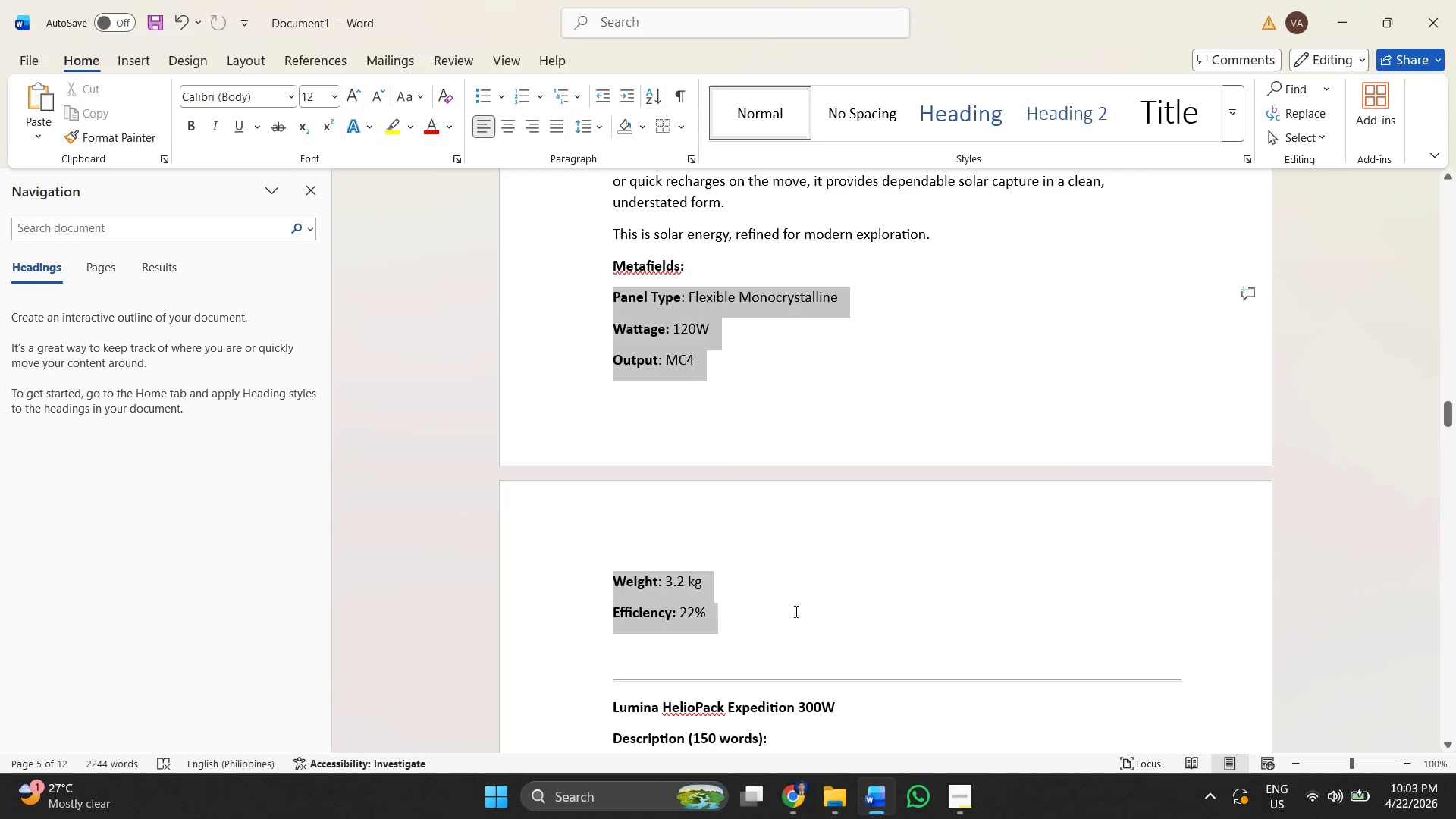 
key(Control+C)
 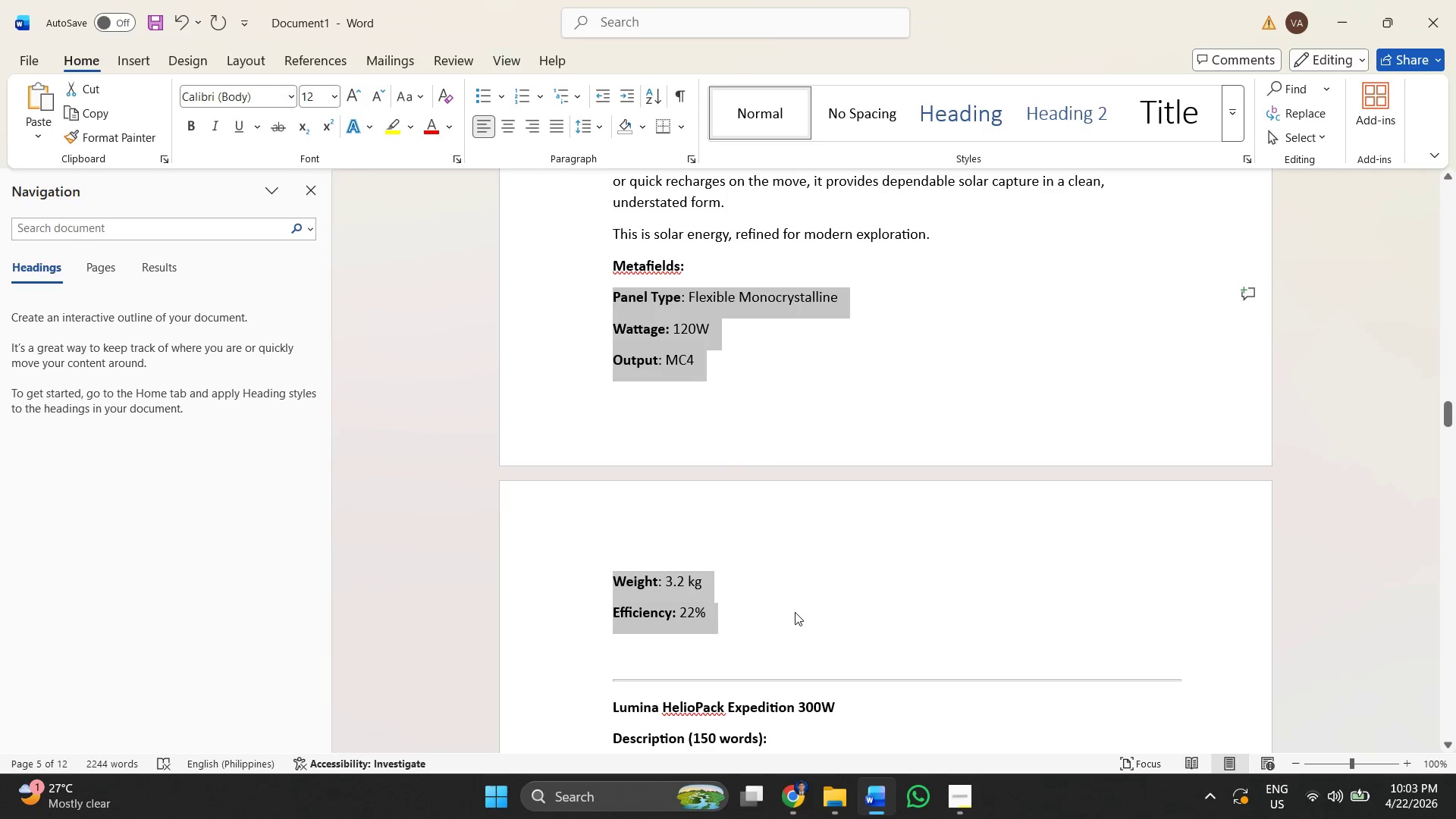 
key(Alt+Tab)
 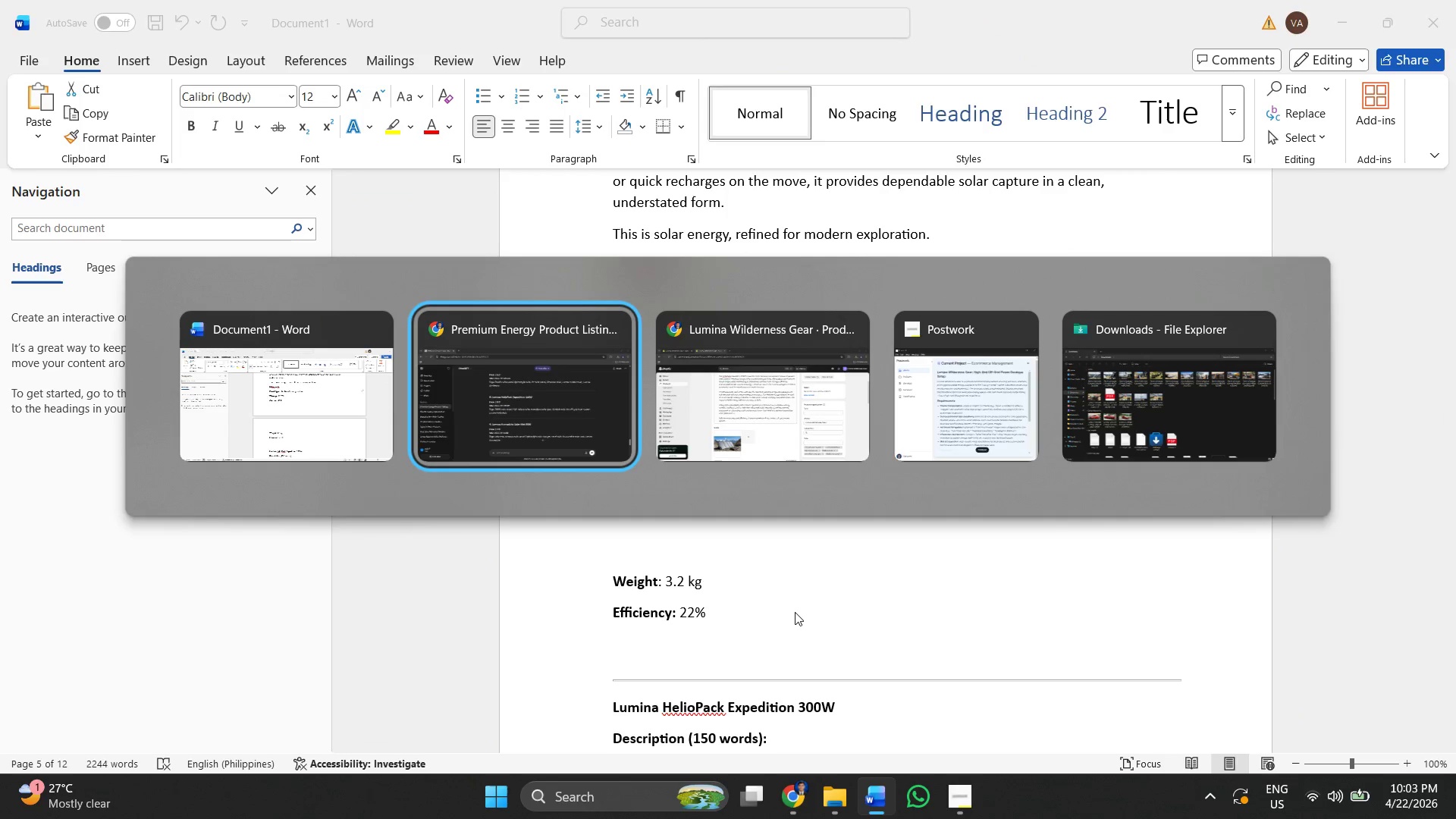 
key(Alt+Tab)
 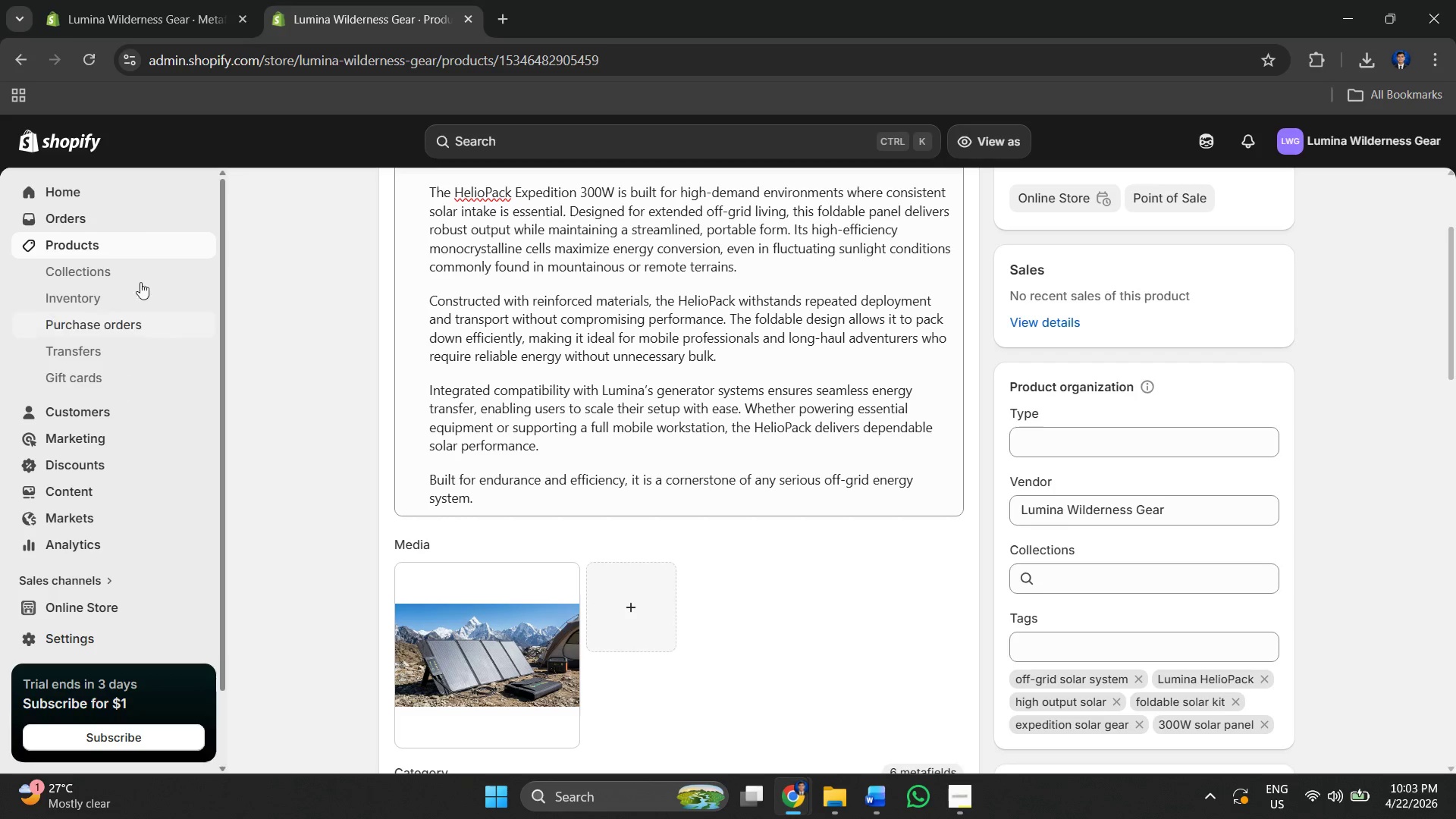 
left_click([133, 256])
 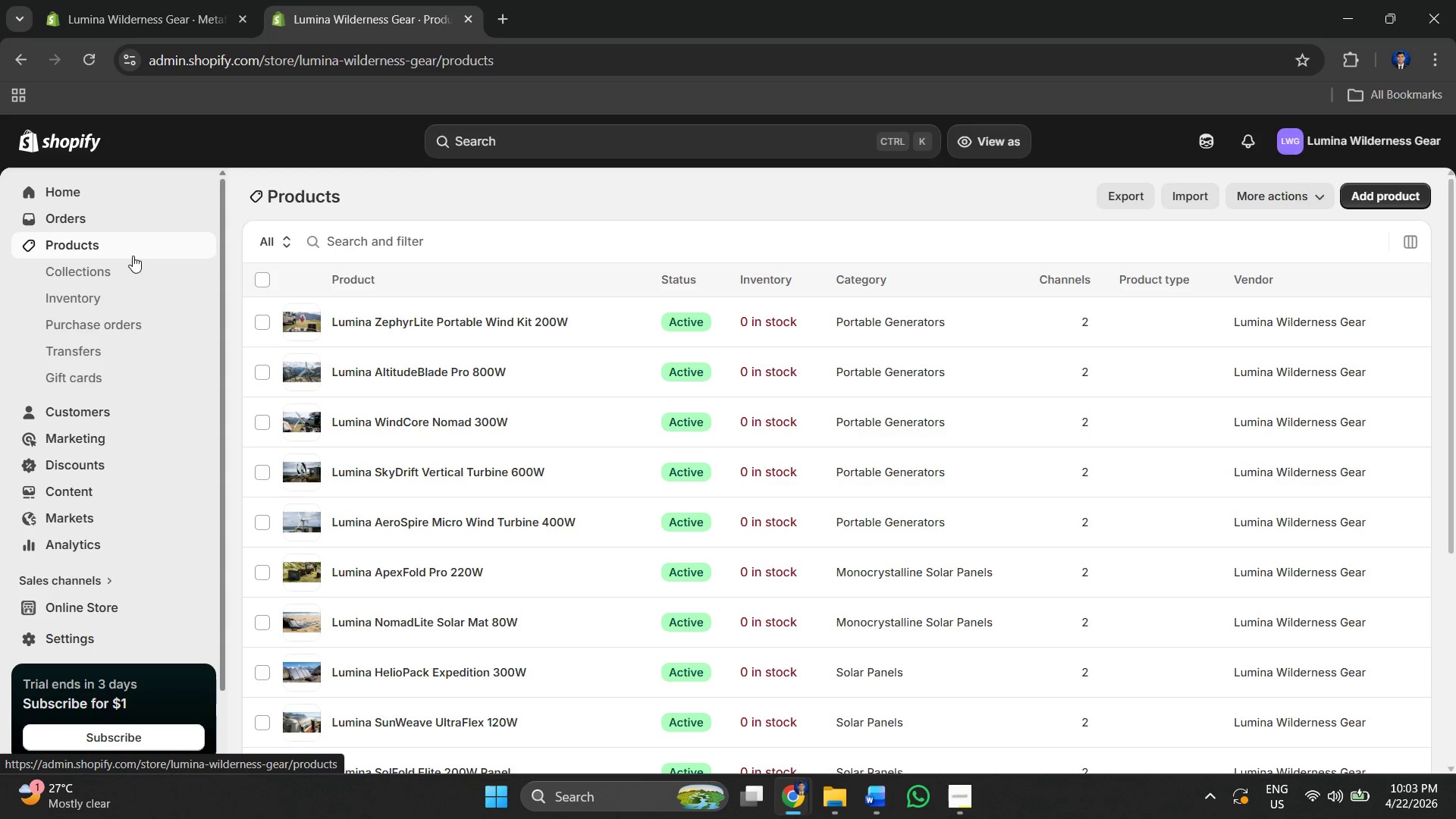 
wait(25.17)
 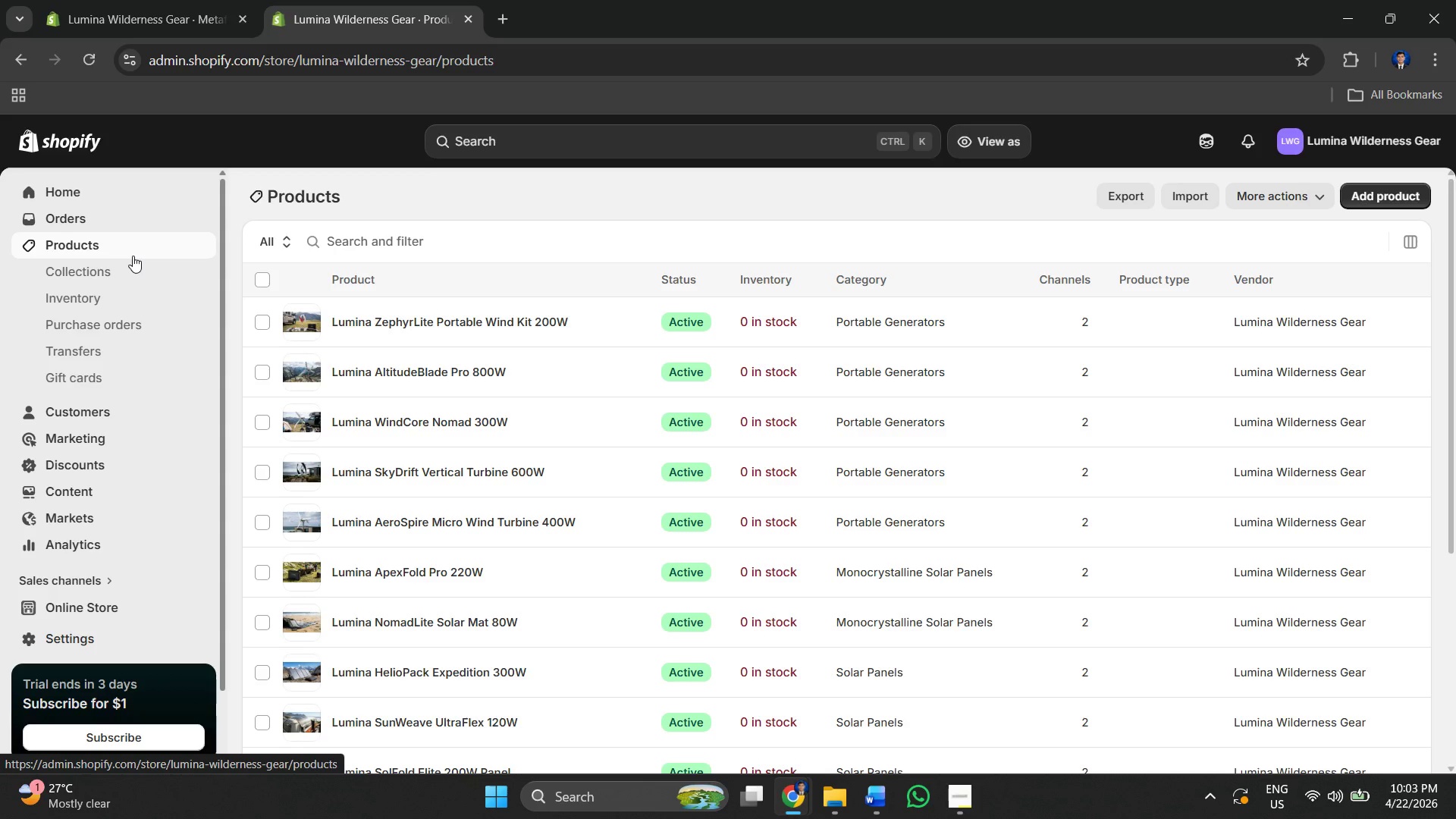 
scroll: coordinate [586, 536], scroll_direction: down, amount: 2.0
 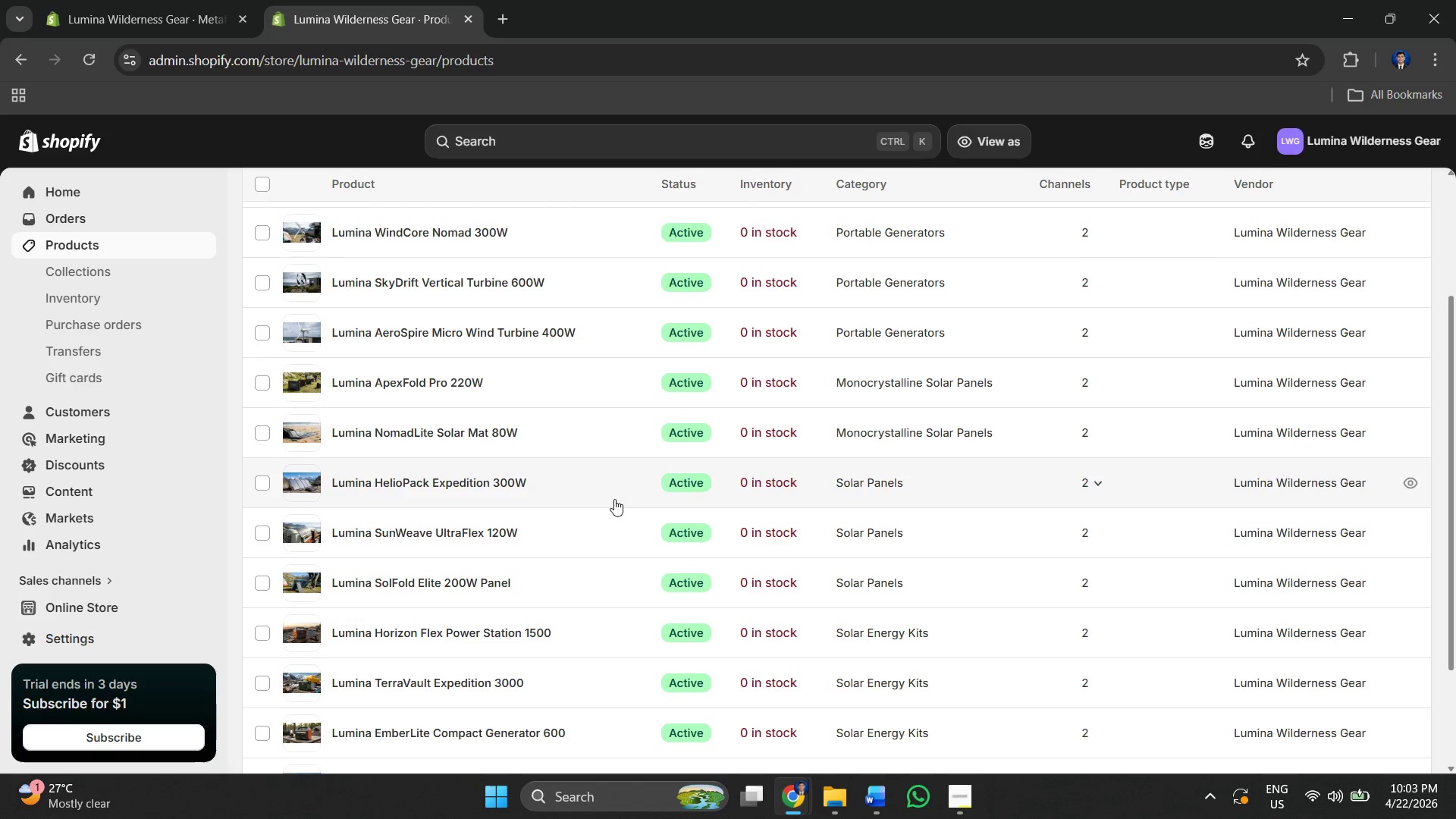 
scroll: coordinate [307, 576], scroll_direction: up, amount: 1.0
 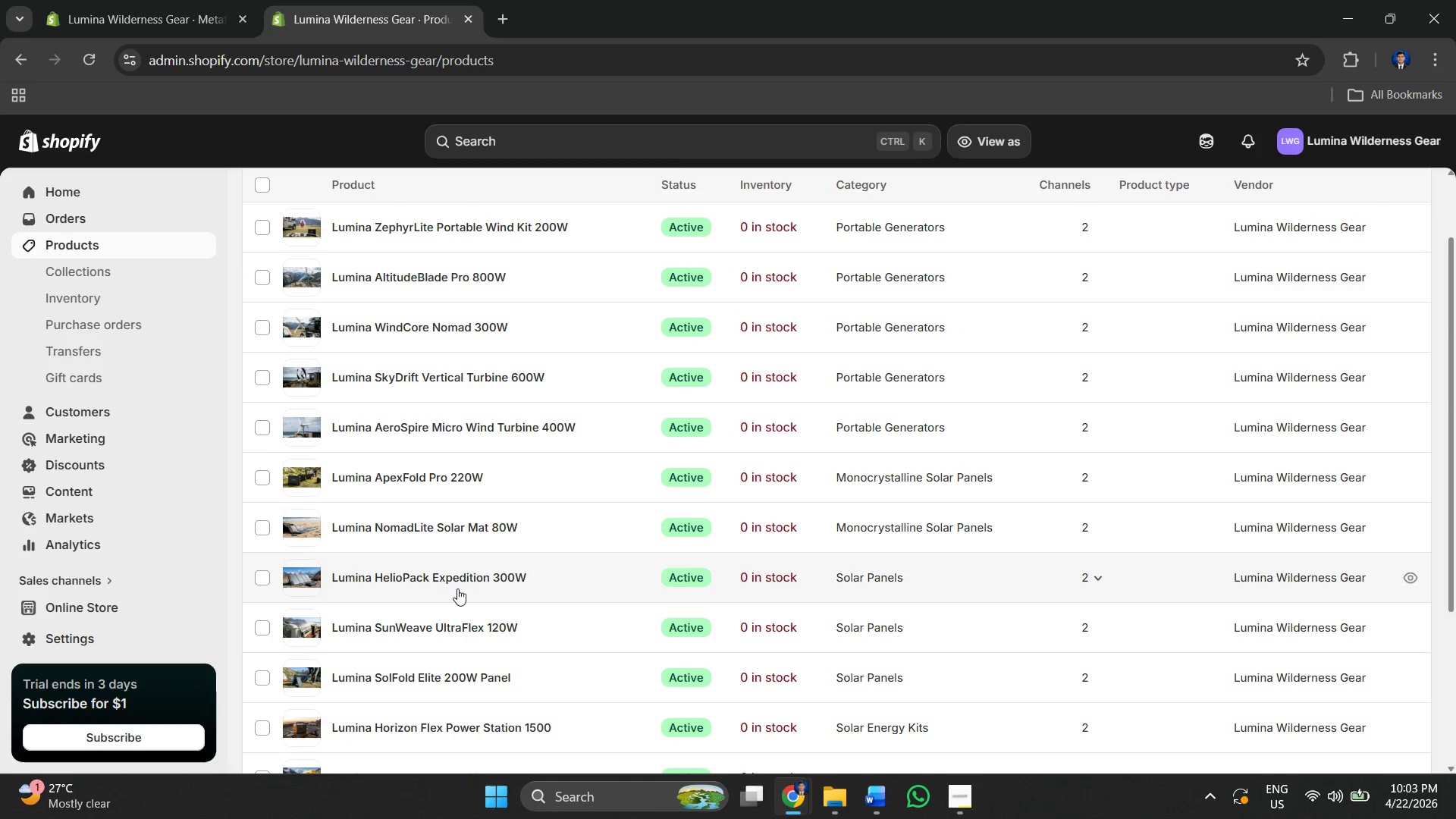 
scroll: coordinate [549, 600], scroll_direction: down, amount: 6.0
 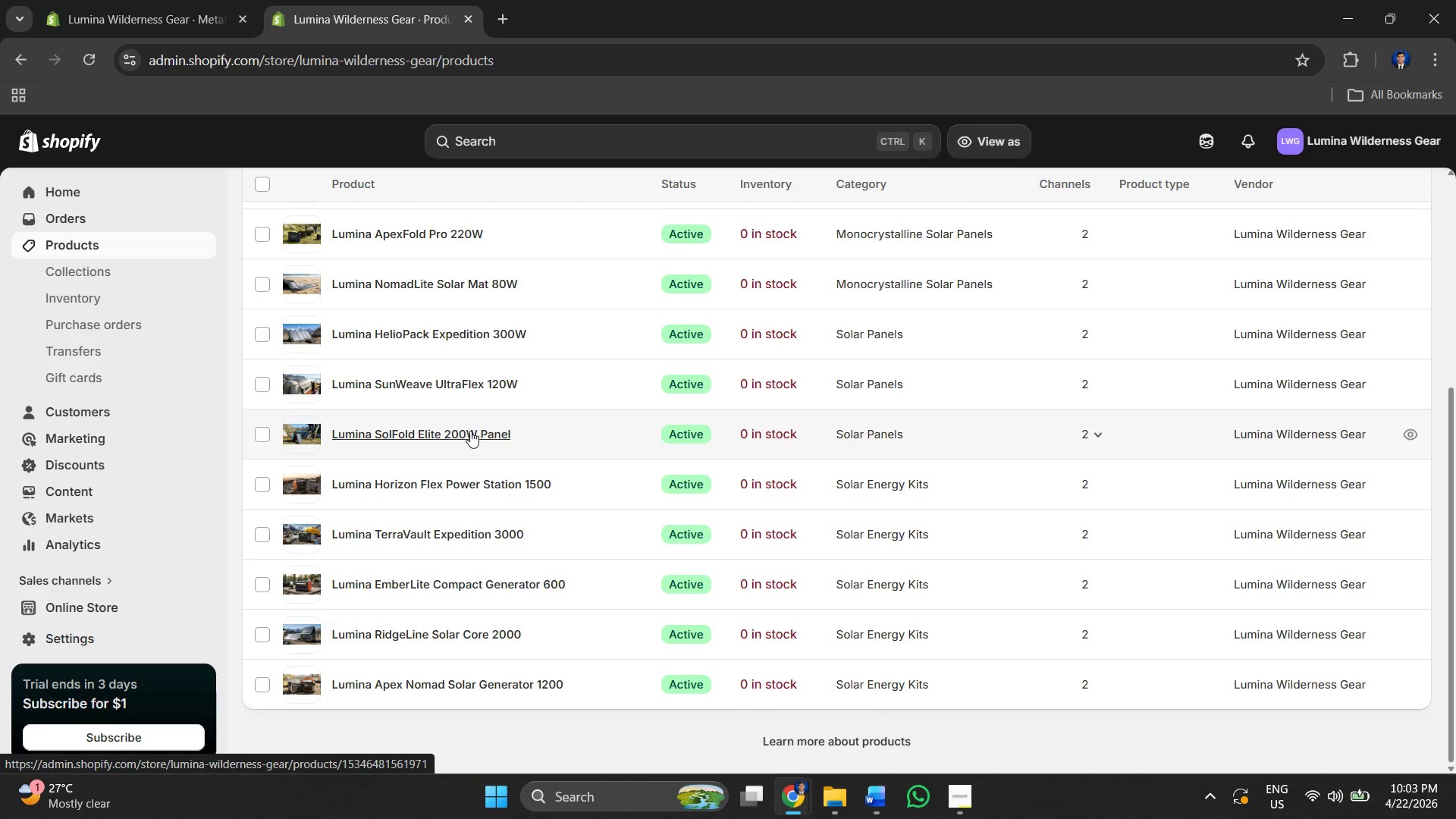 
left_click([430, 431])
 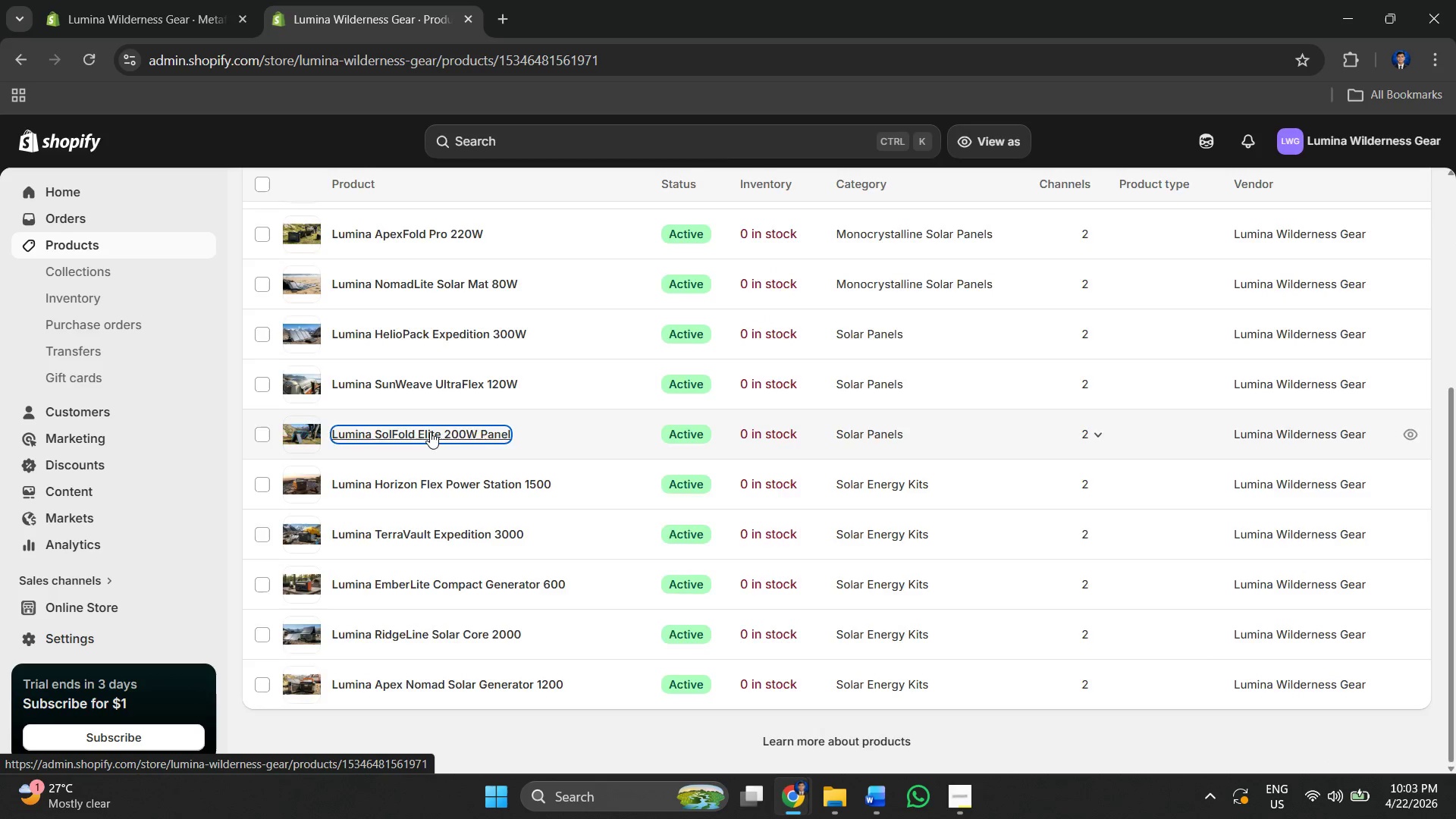 
key(Alt+AltLeft)
 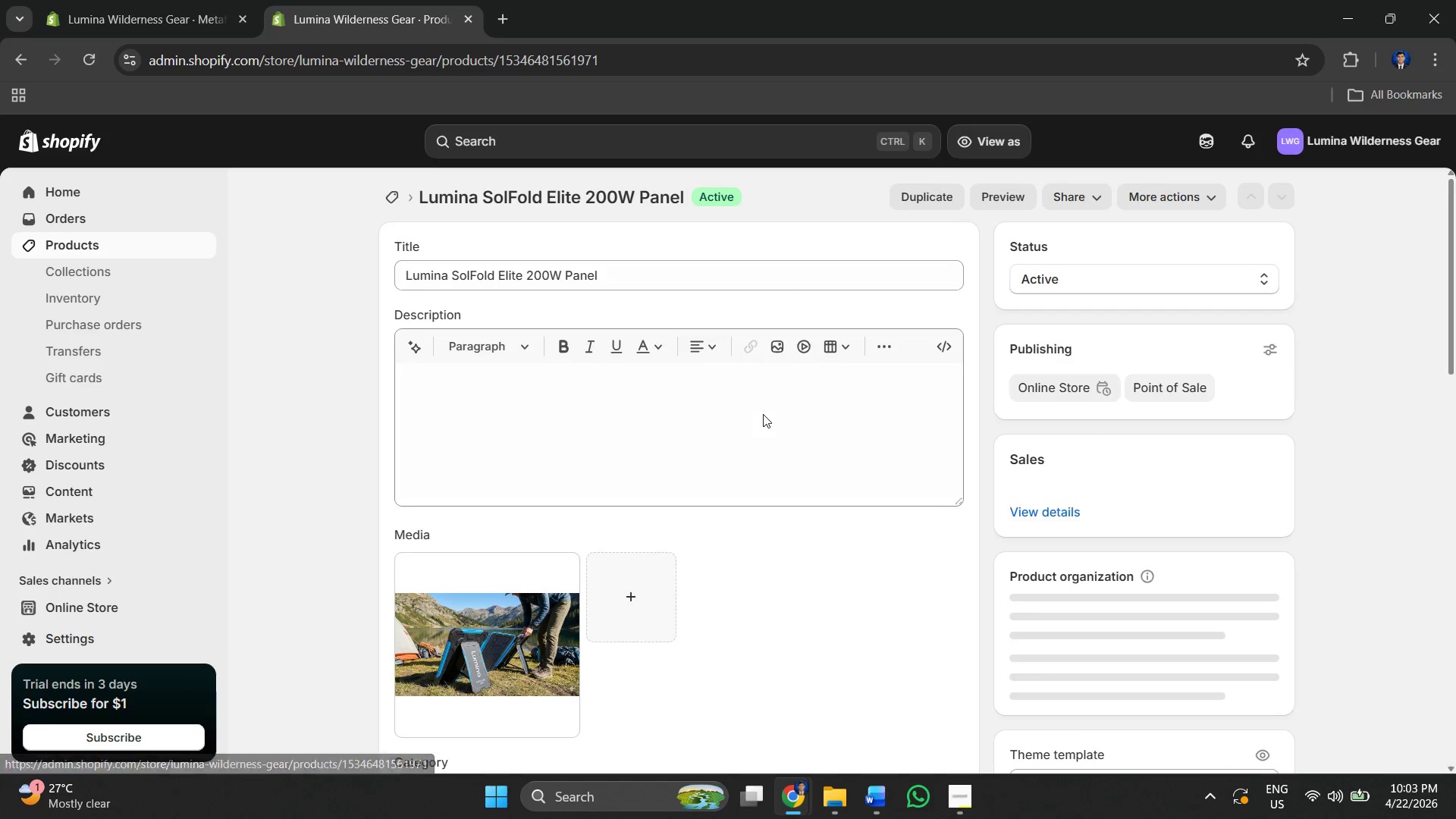 
key(Alt+Tab)
 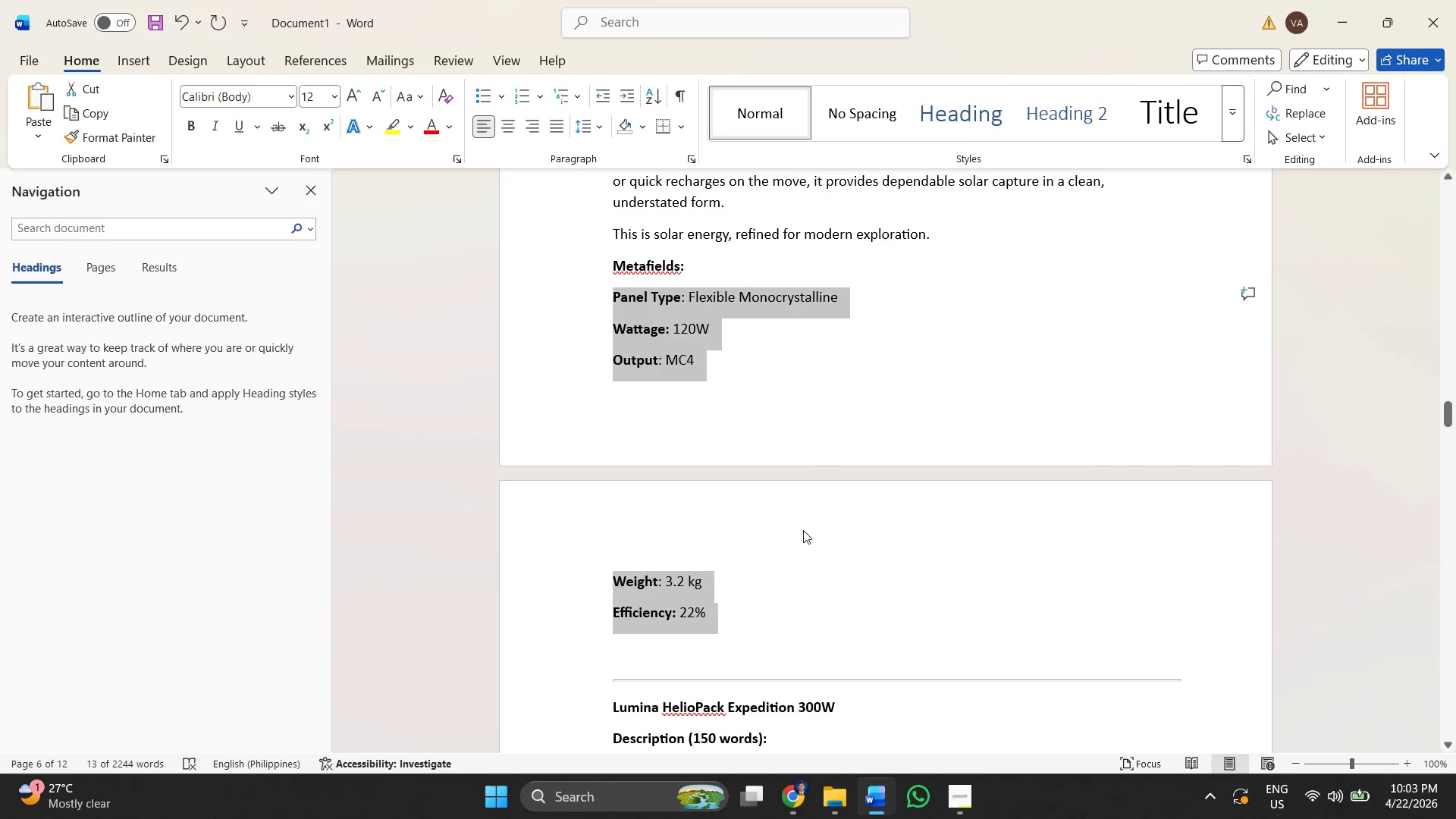 
scroll: coordinate [824, 444], scroll_direction: up, amount: 8.0
 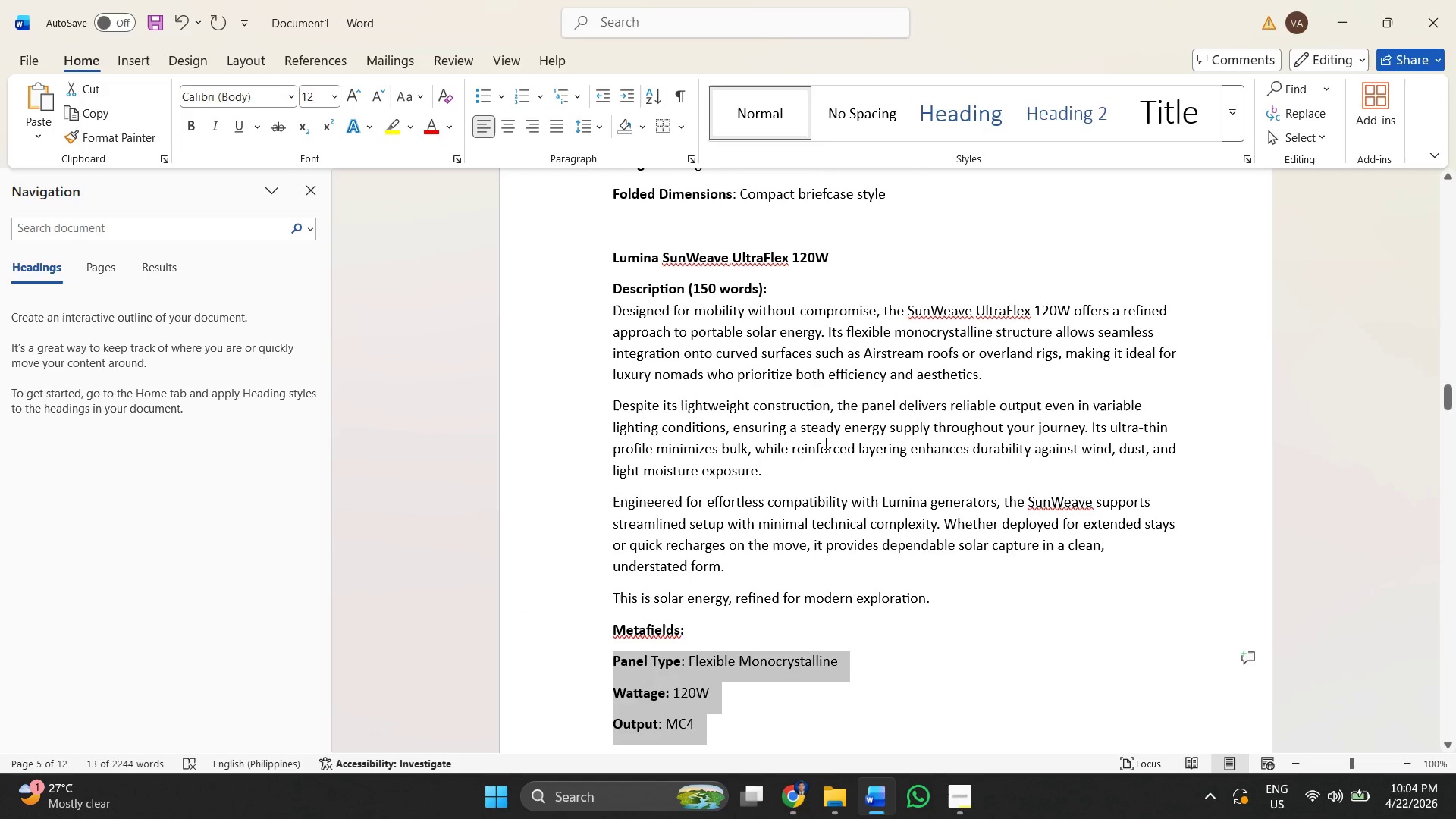 
key(Alt+AltLeft)
 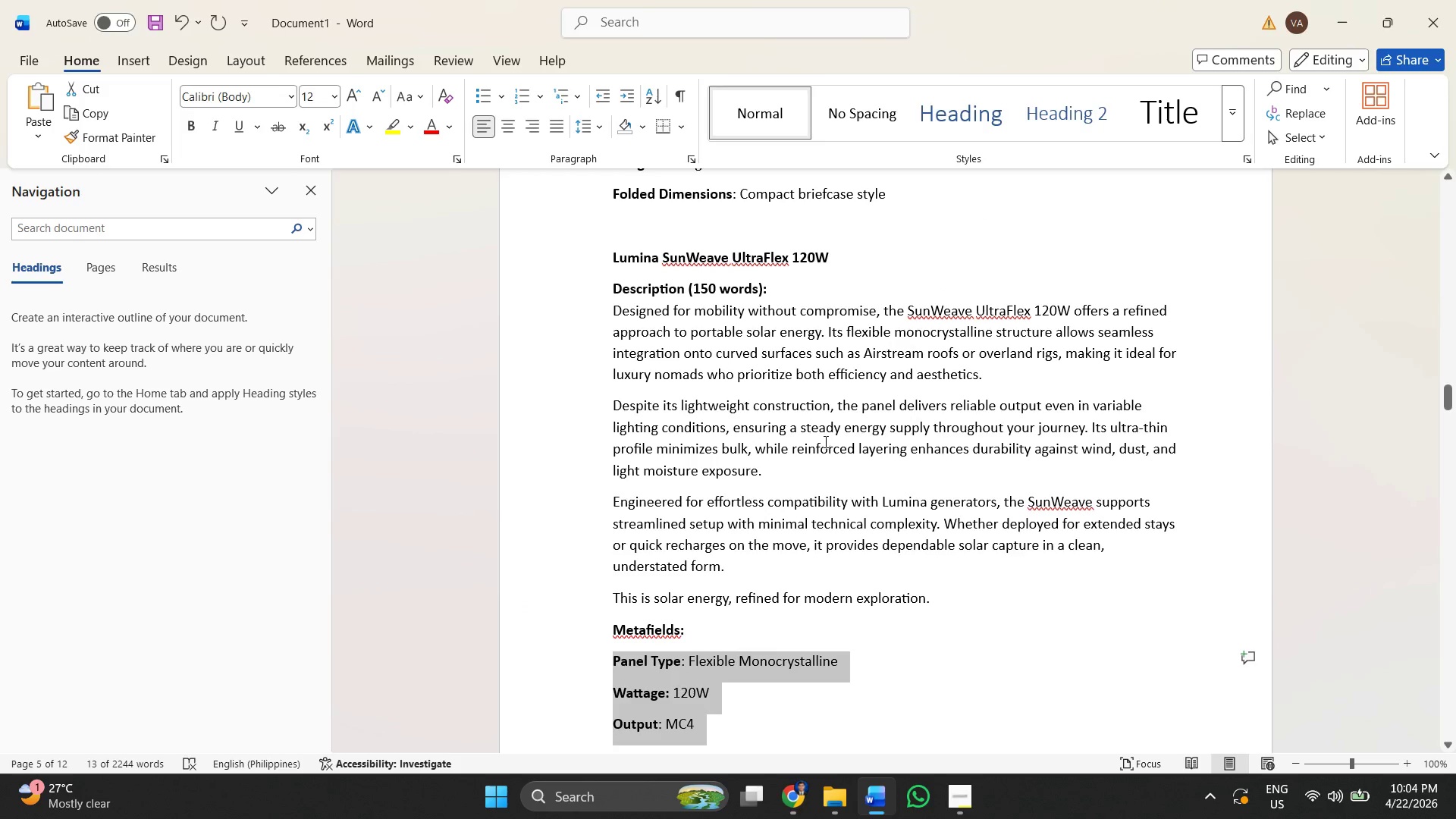 
key(Alt+Tab)
 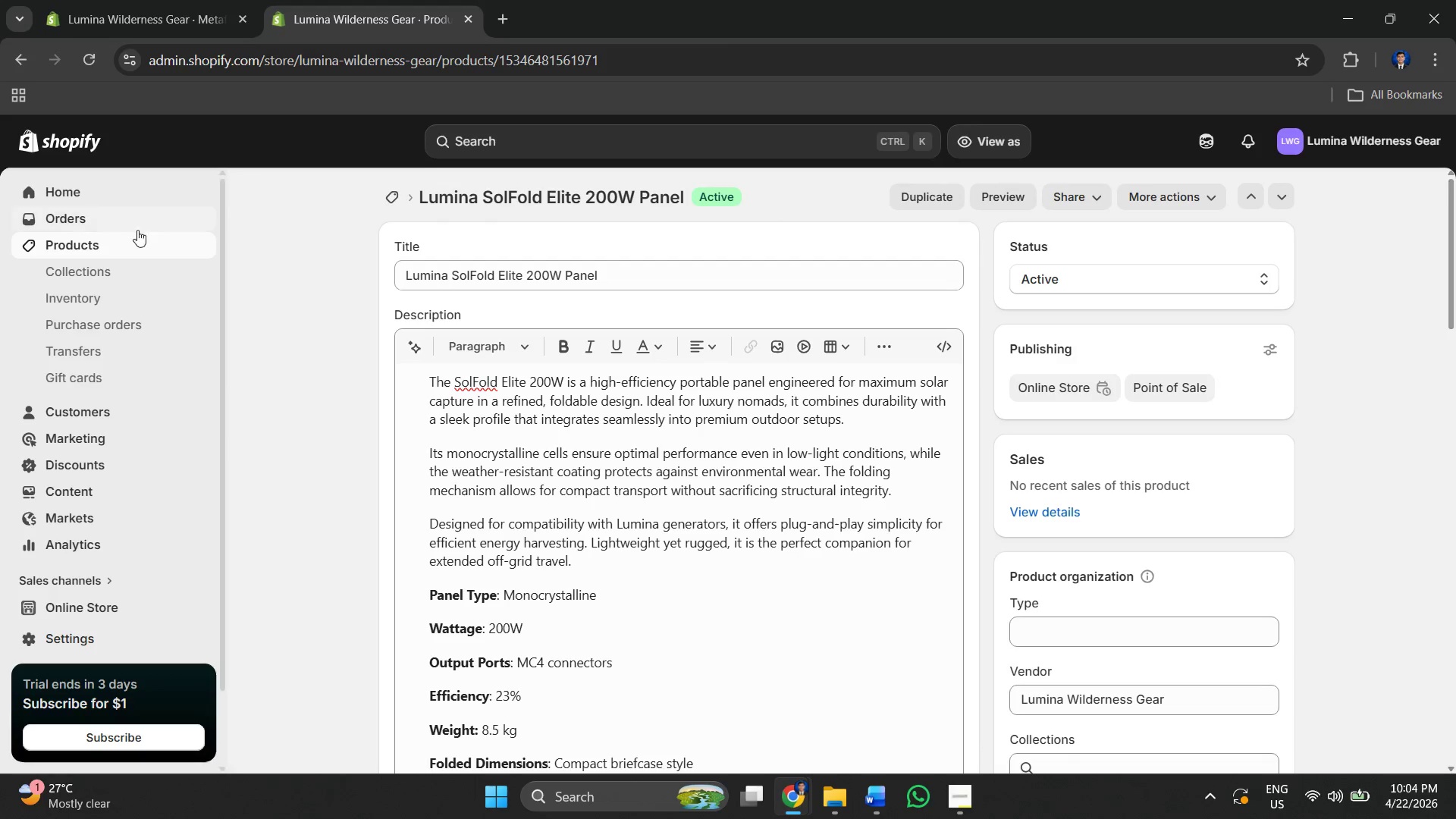 
left_click([100, 244])
 